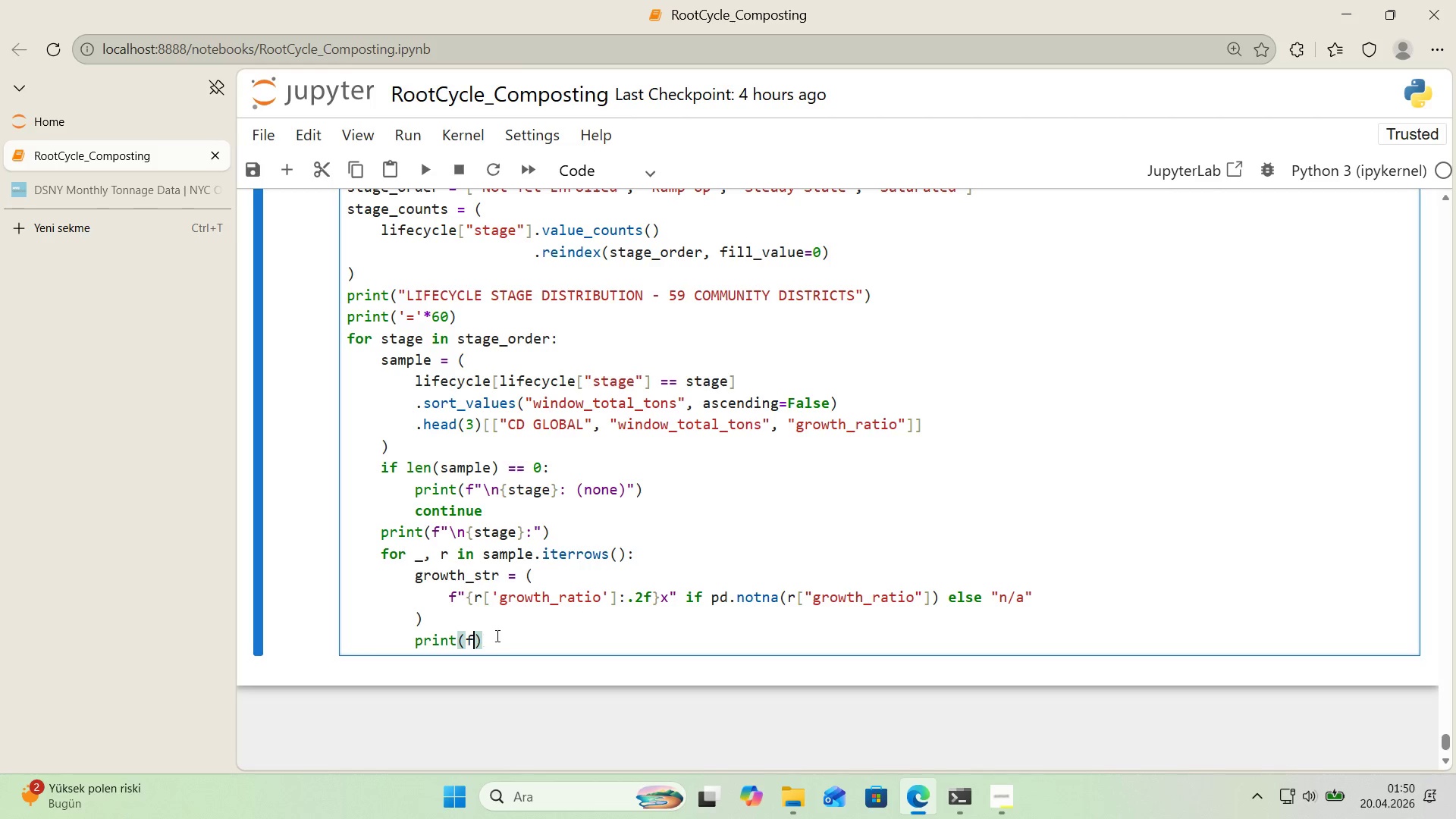 
key(Control+V)
 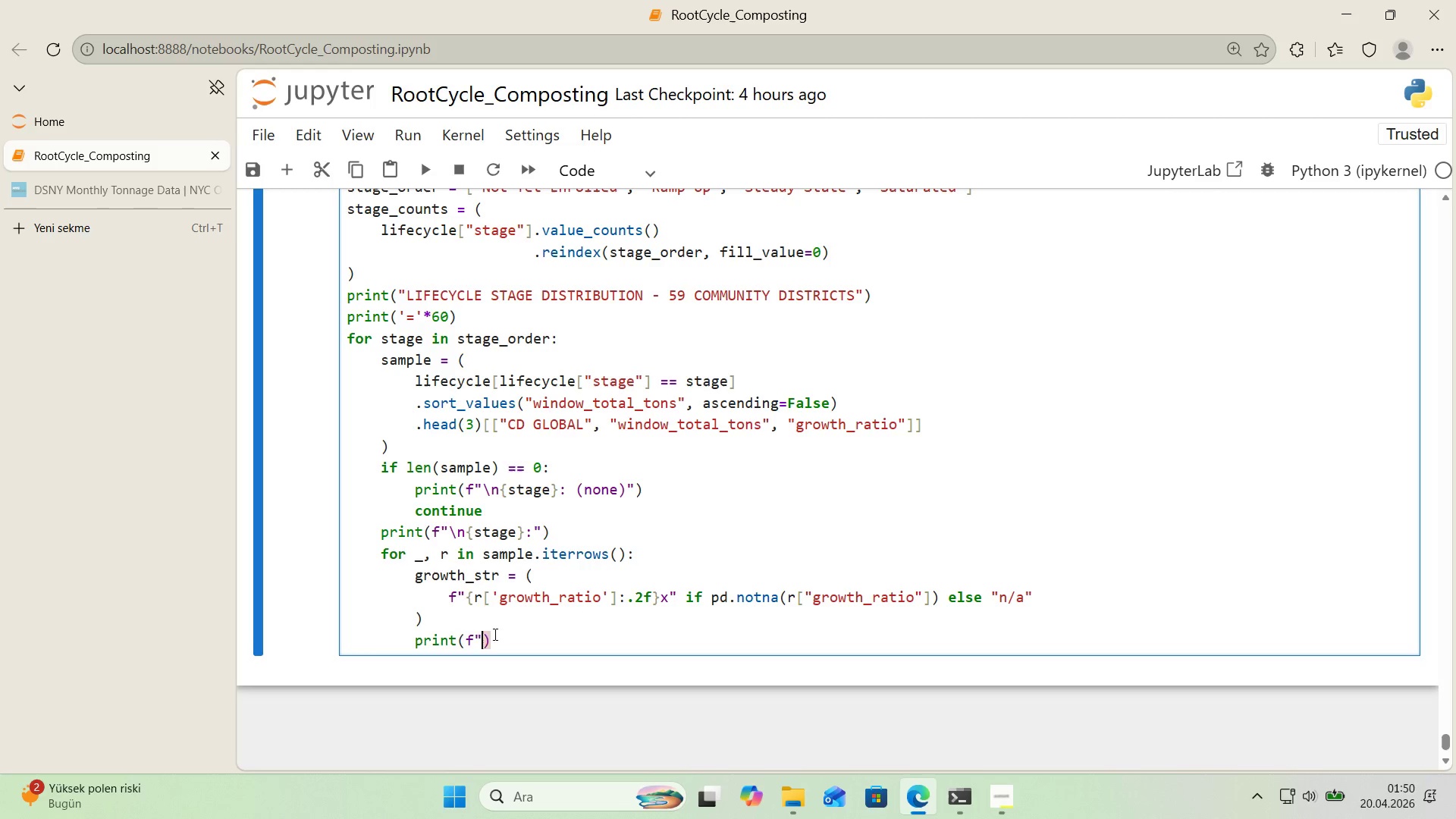 
key(Control+V)
 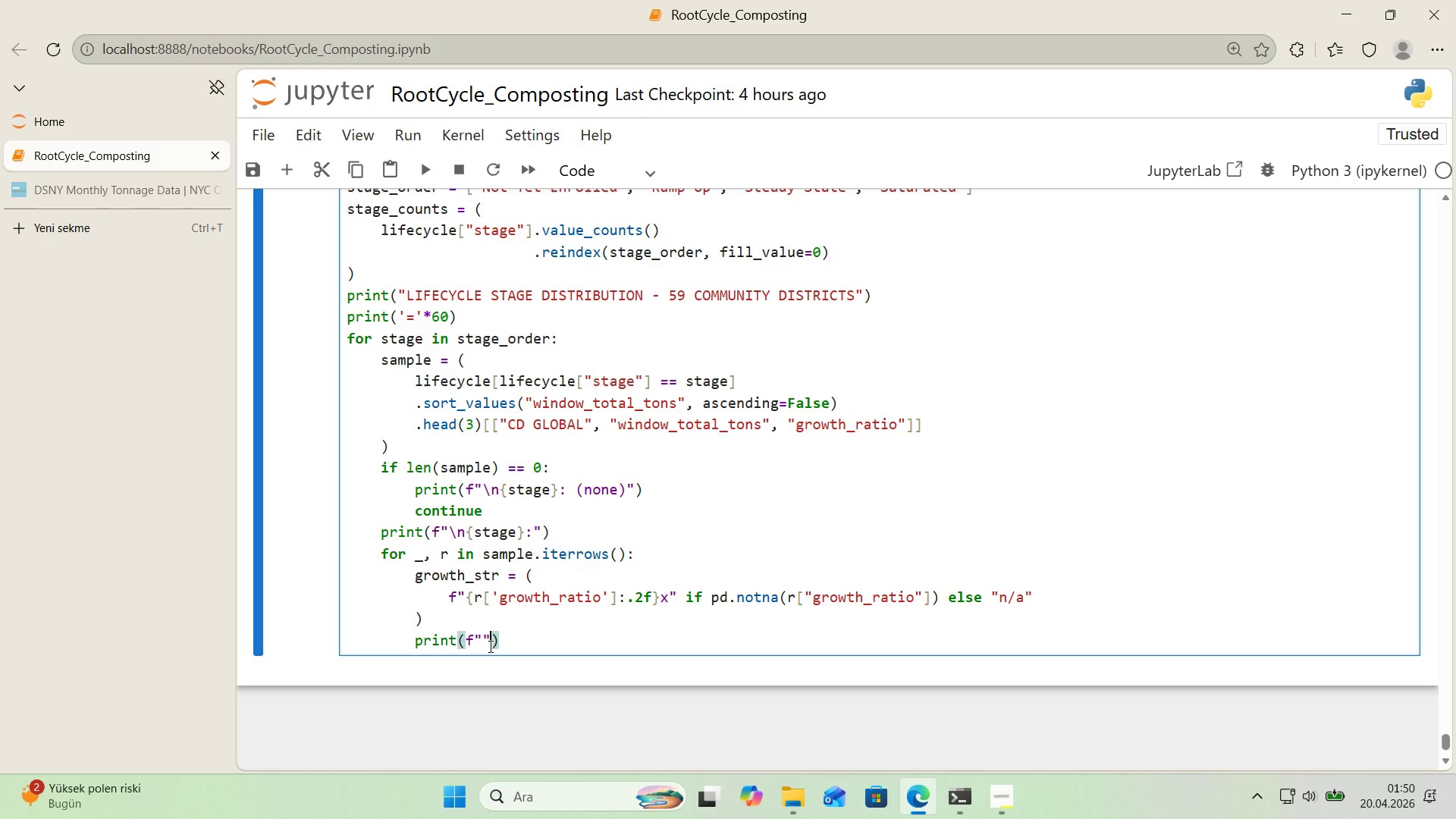 
left_click([479, 641])
 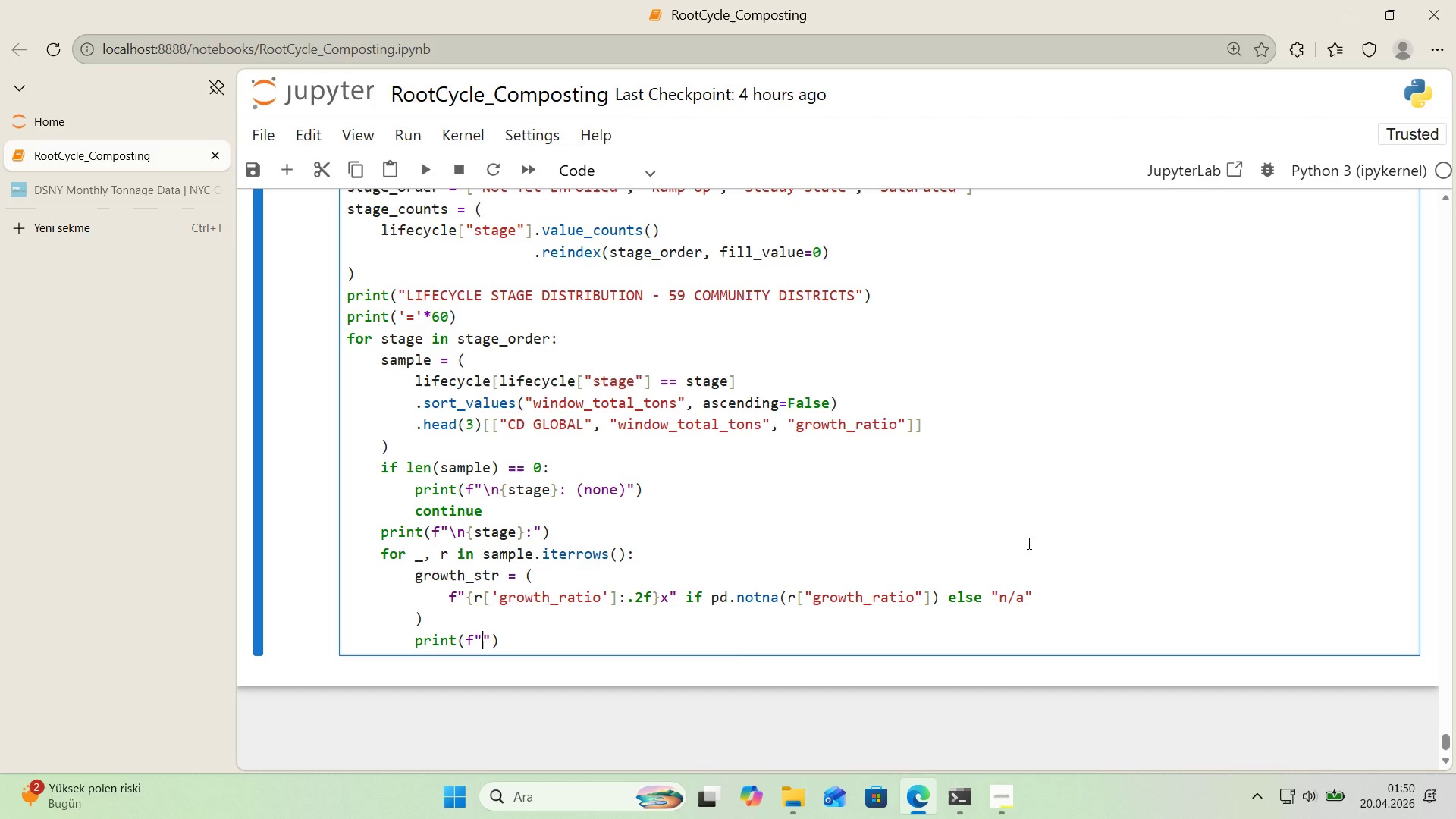 
key(Space)
 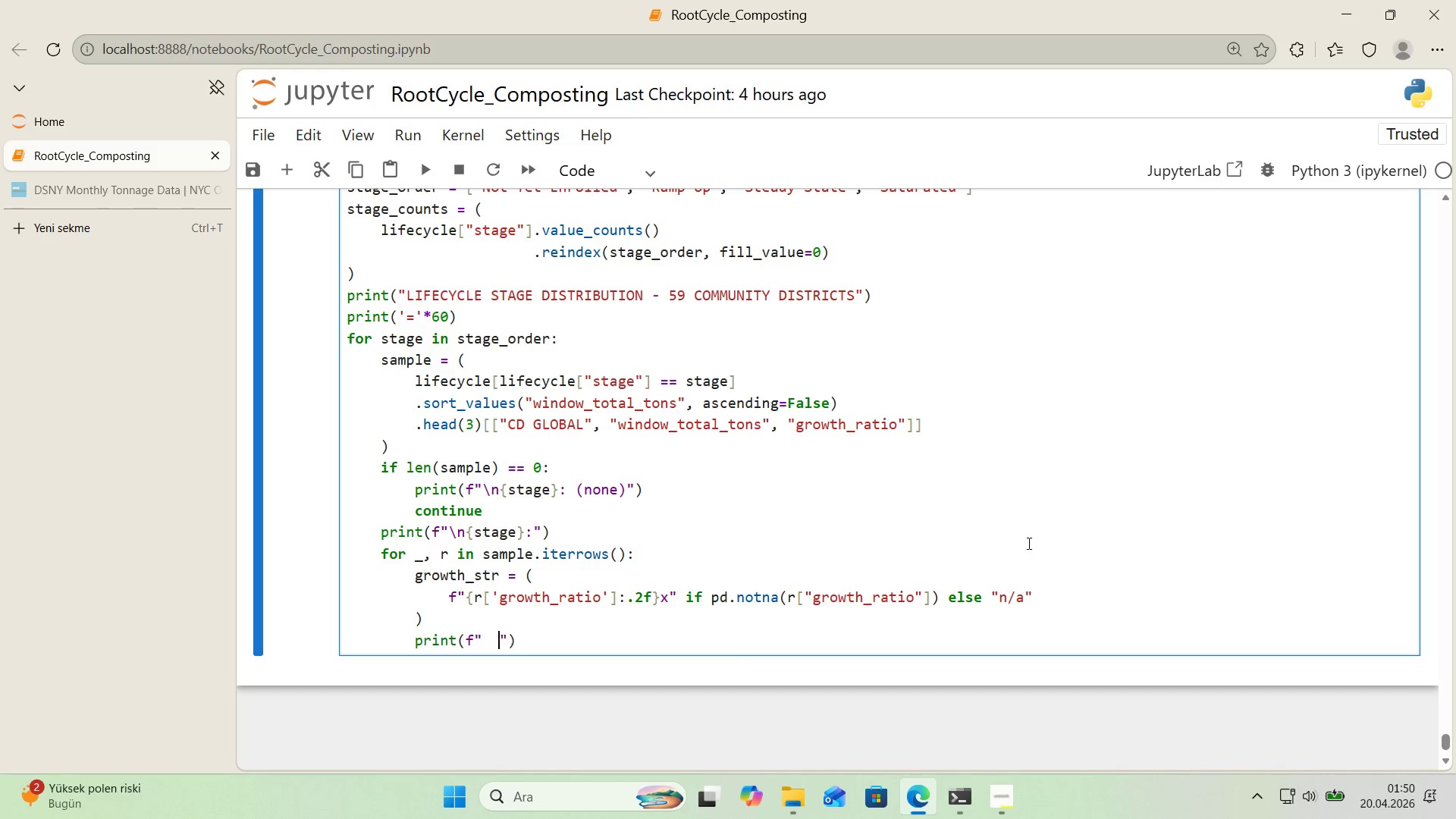 
key(Space)
 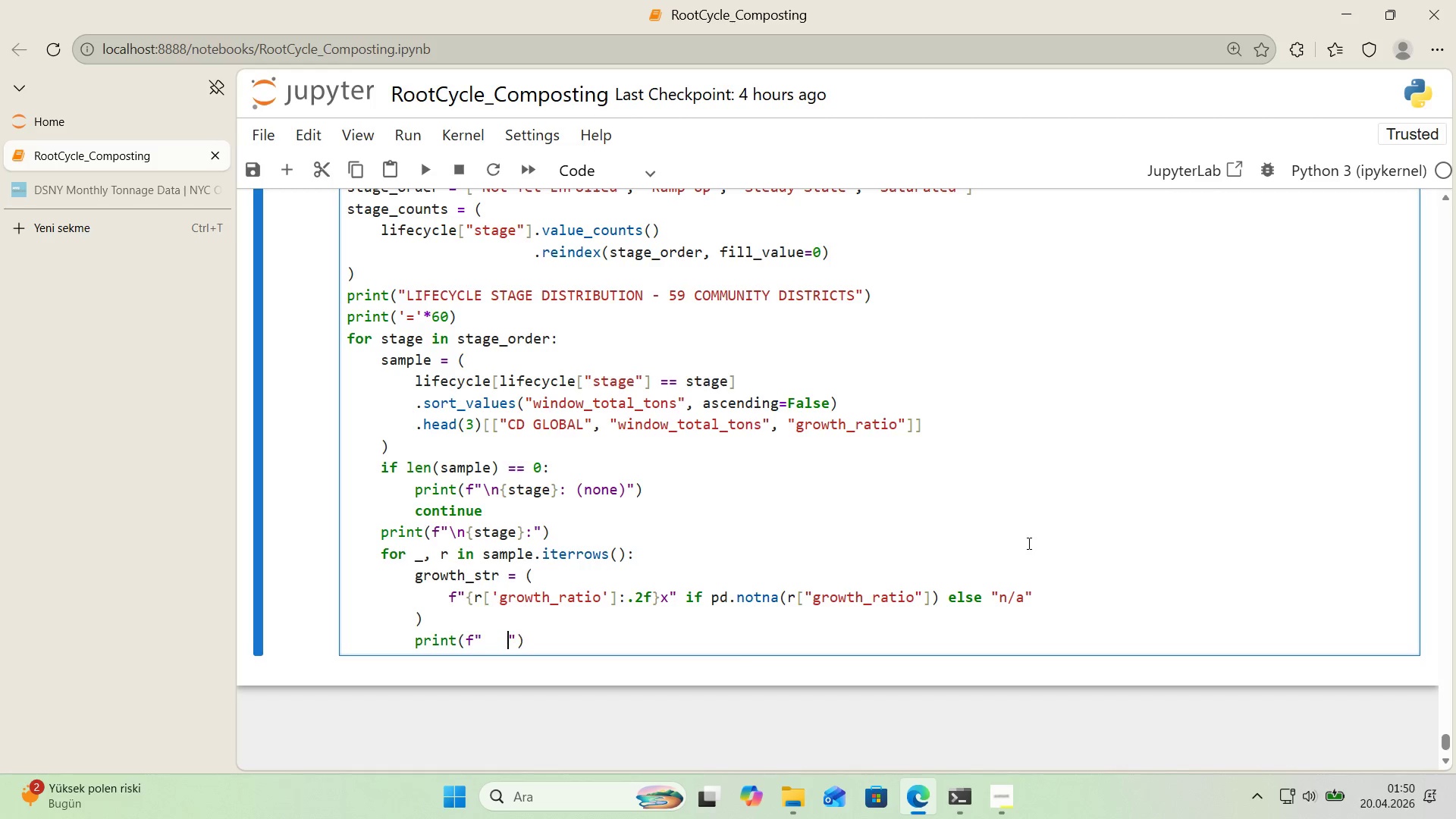 
key(Space)
 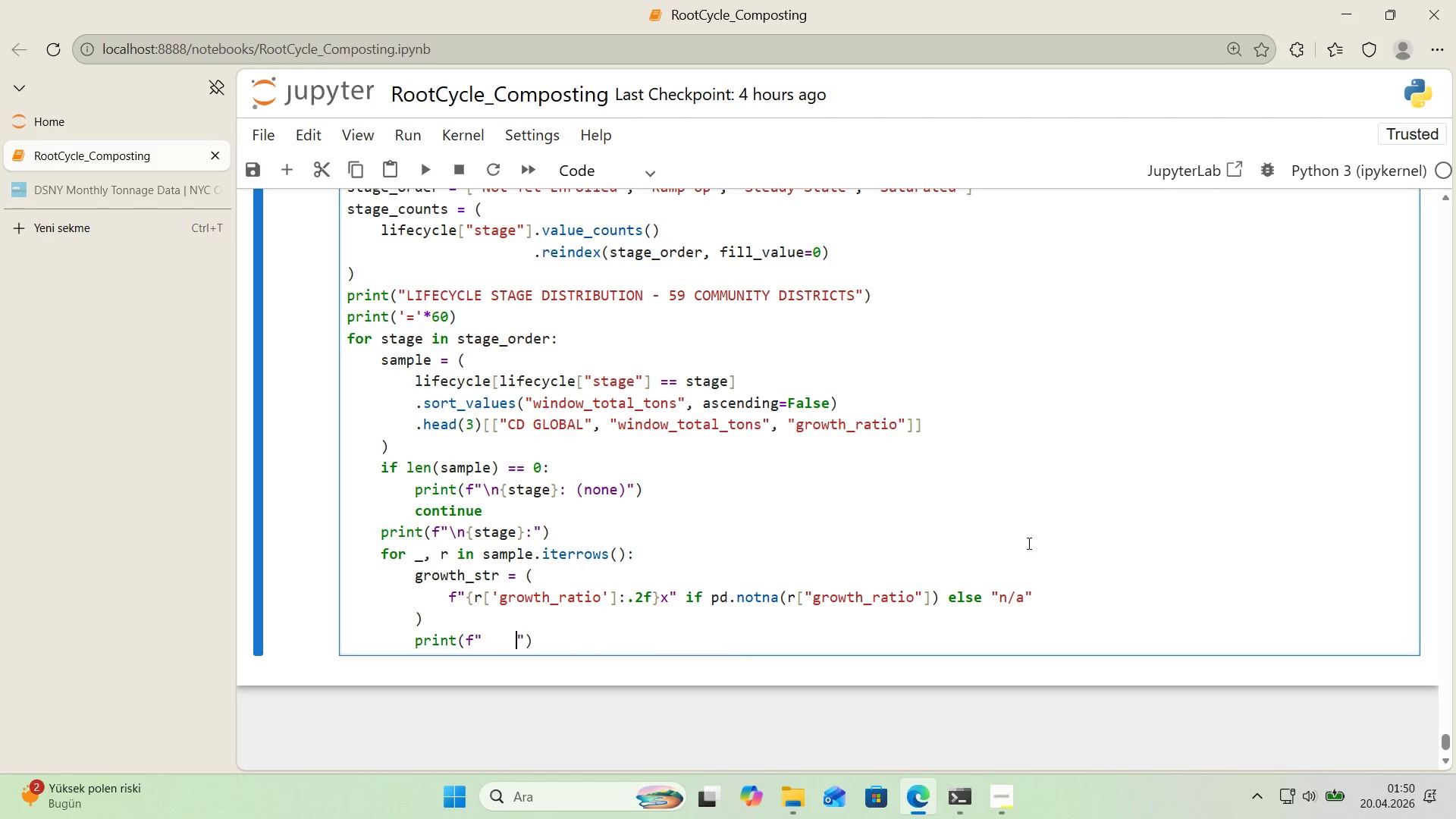 
key(Space)
 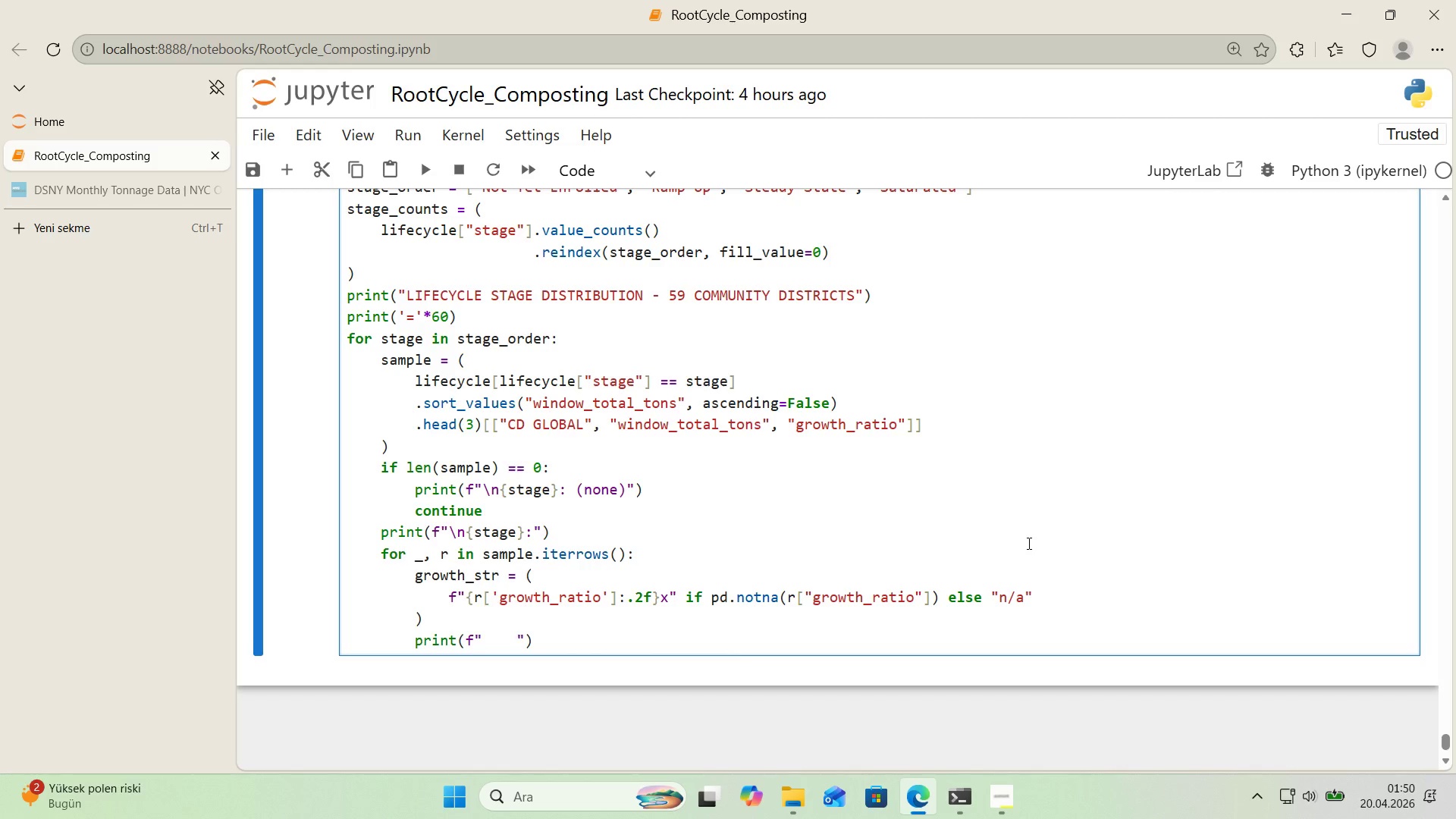 
key(Backspace)
 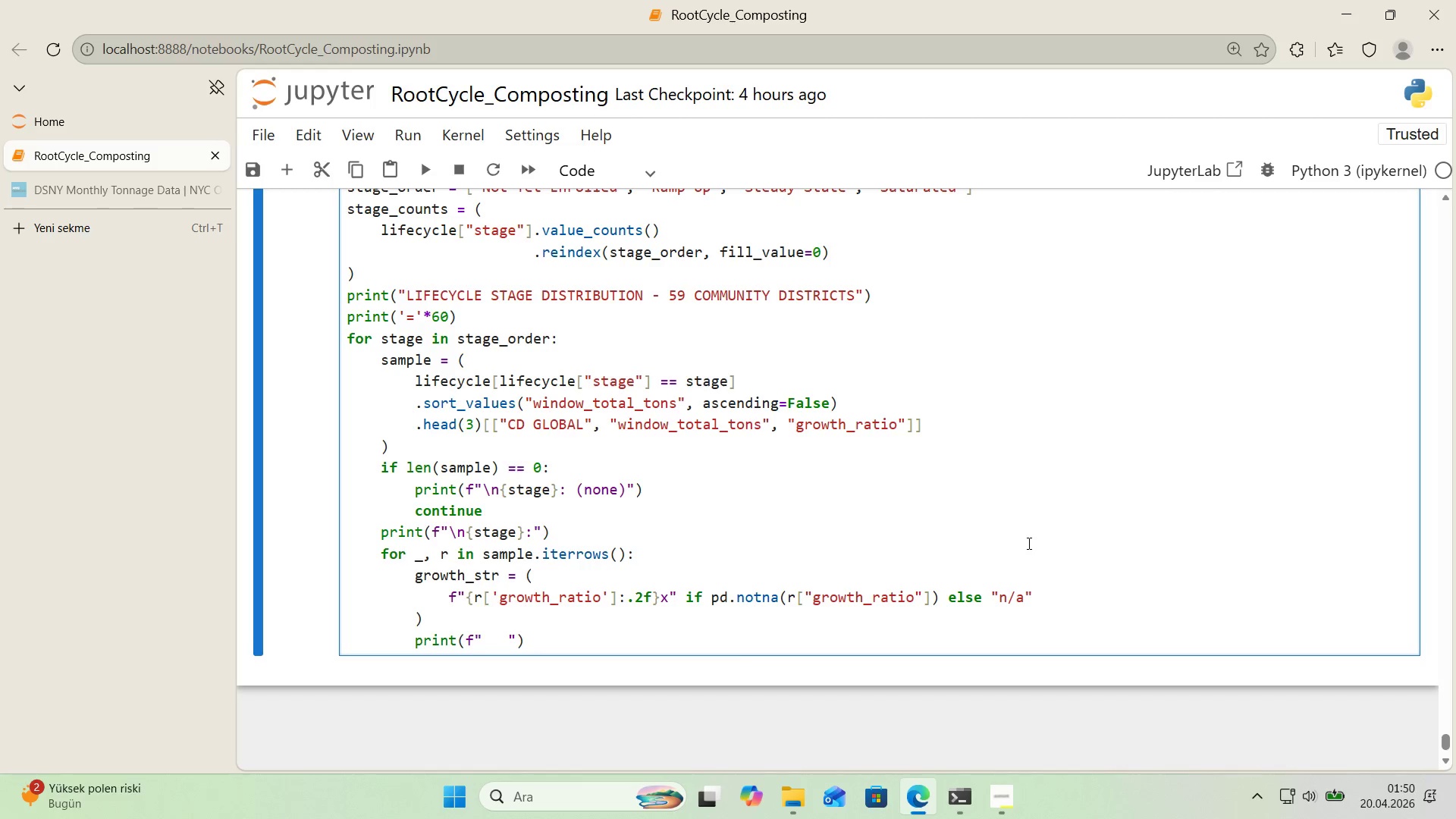 
key(Alt+Control+7)
 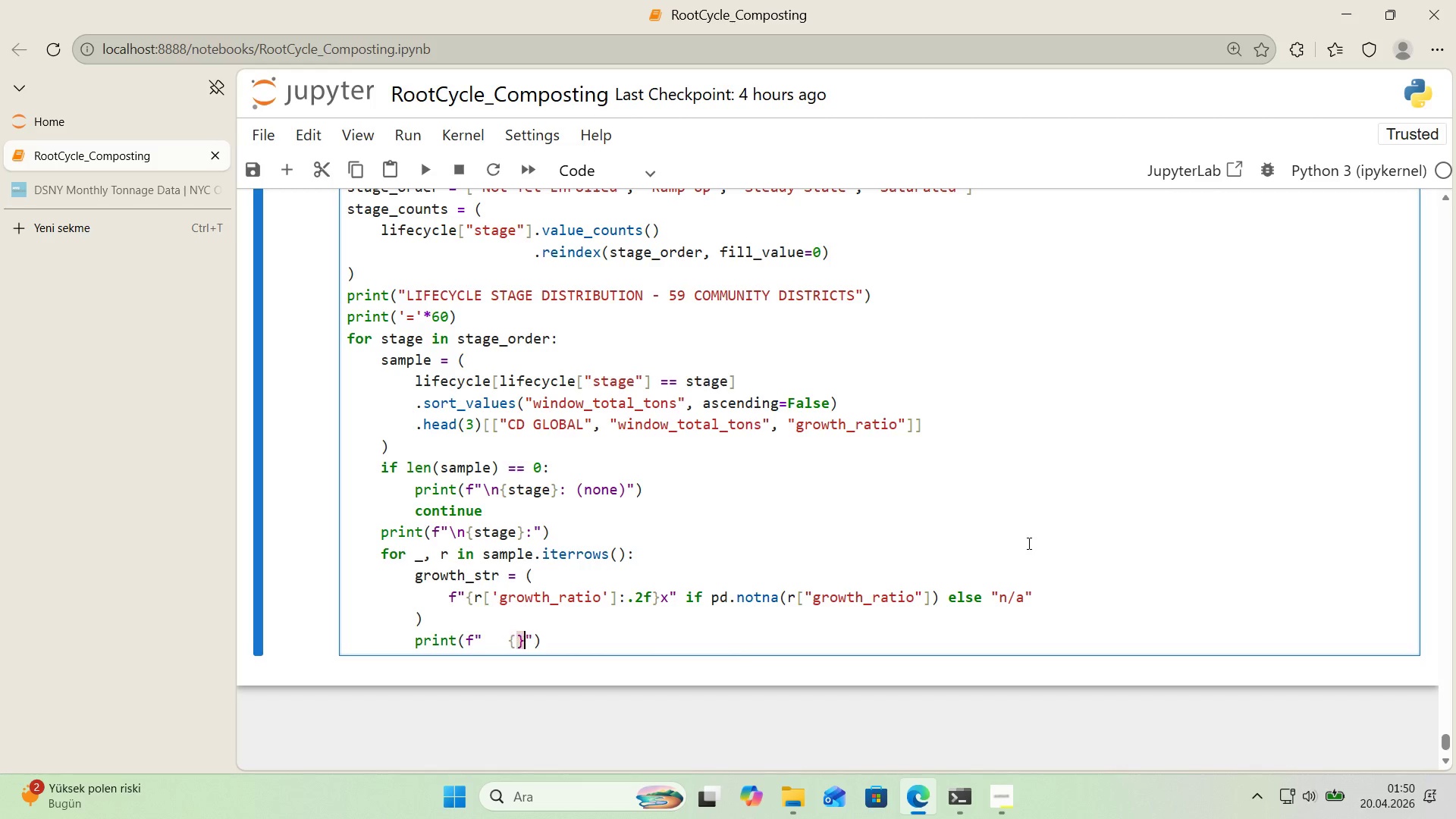 
key(Alt+Control+0)
 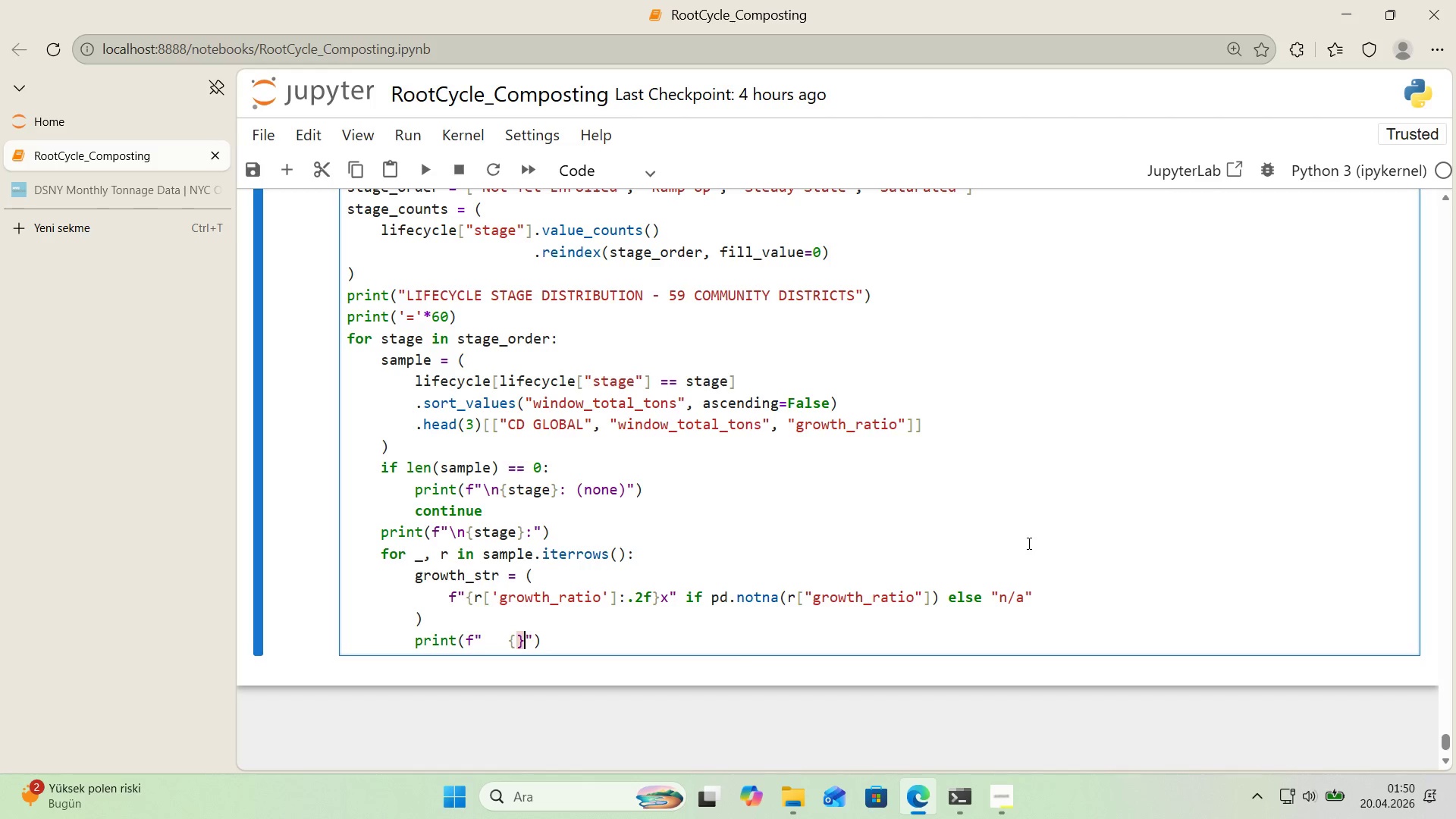 
key(ArrowLeft)
 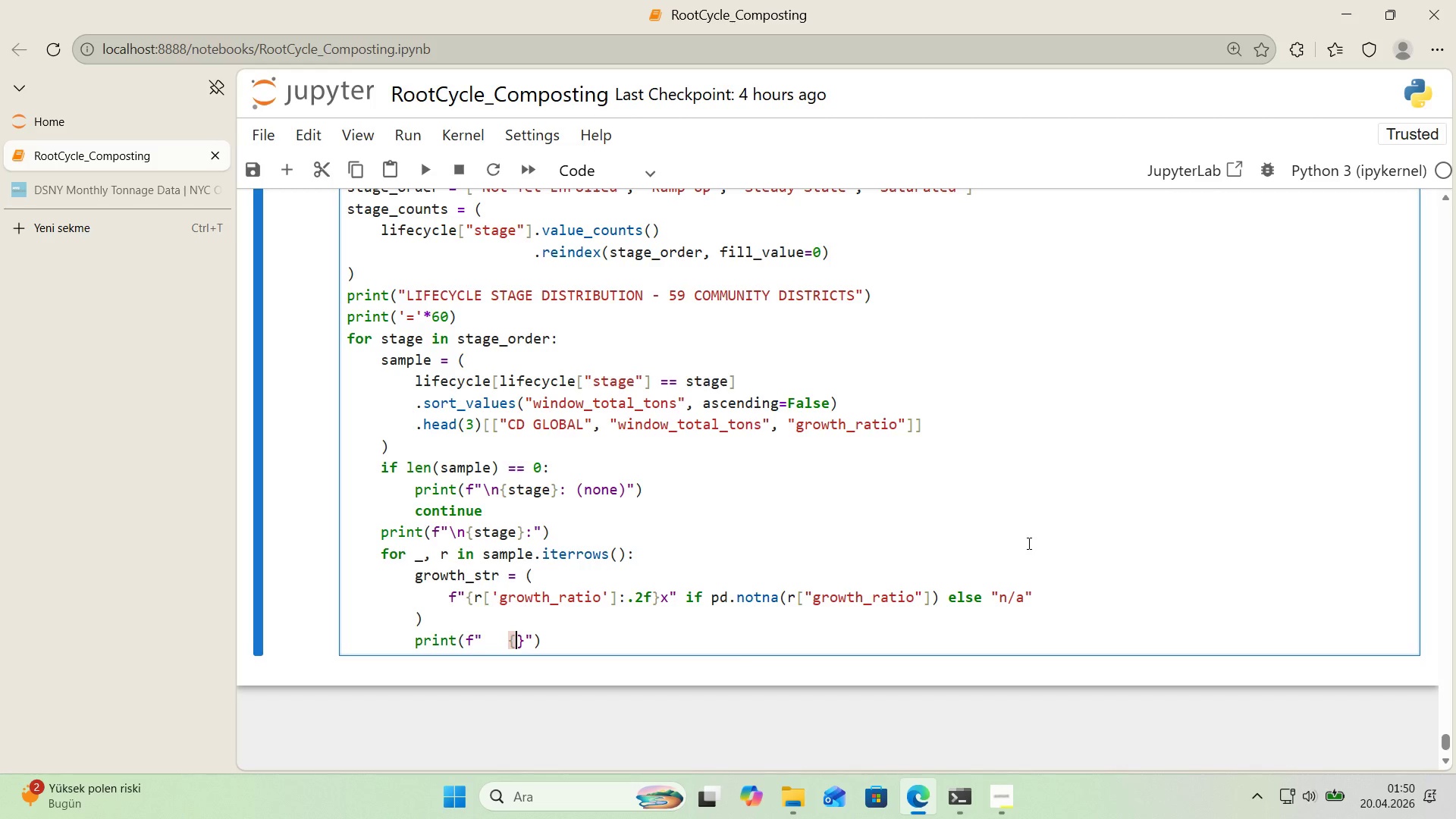 
key(R)
 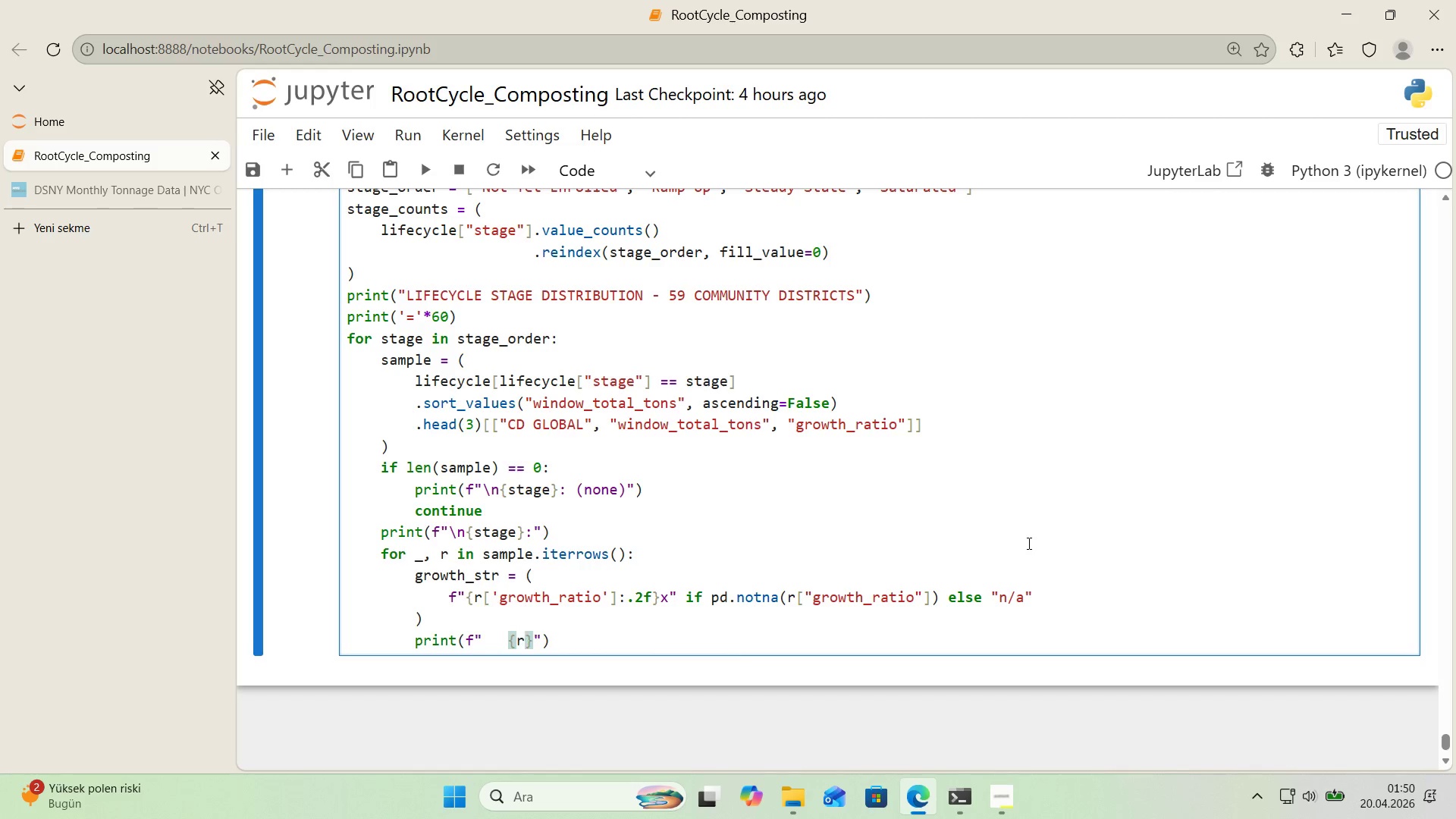 
key(Alt+Control+8)
 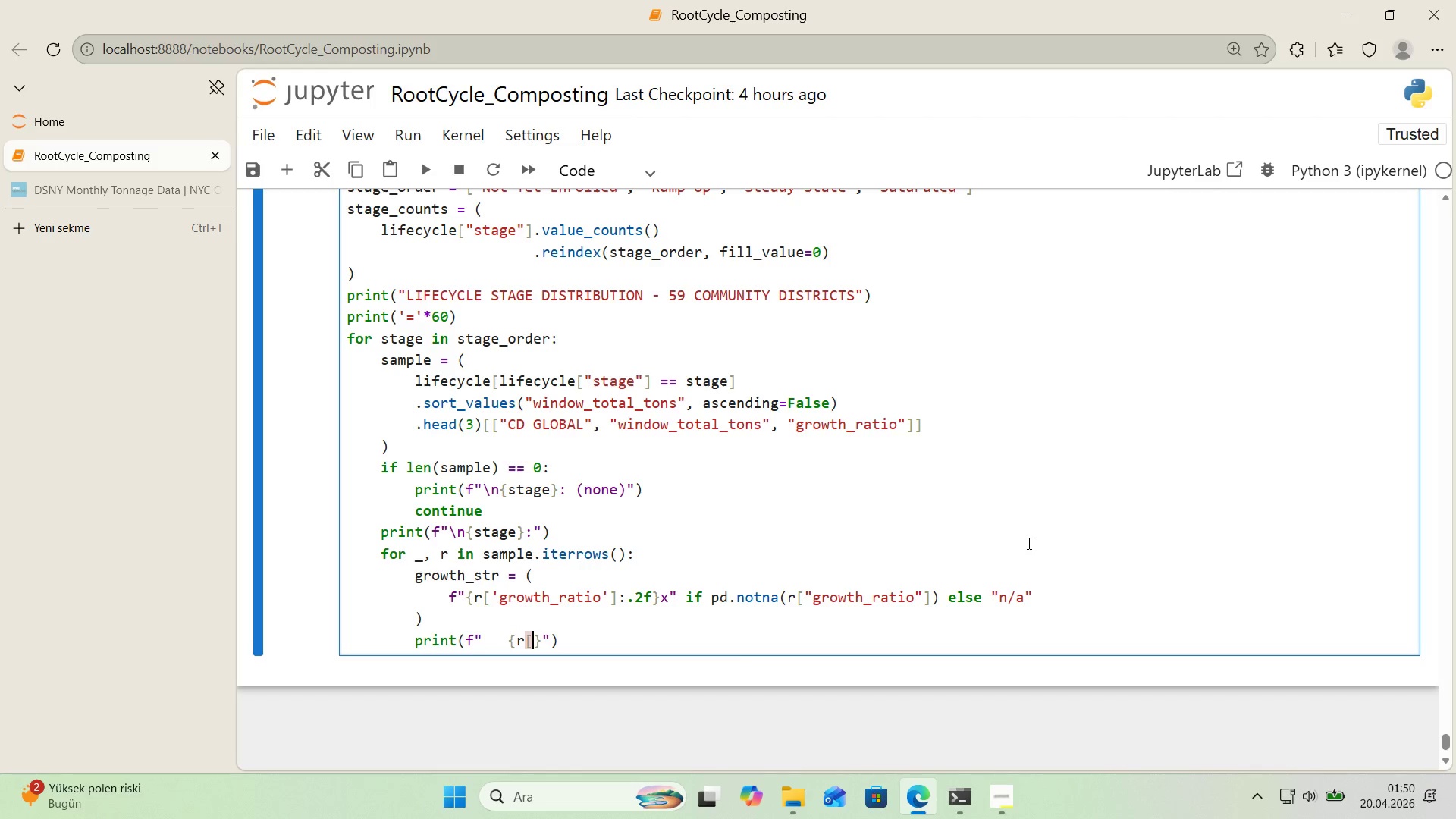 
key(Alt+Control+9)
 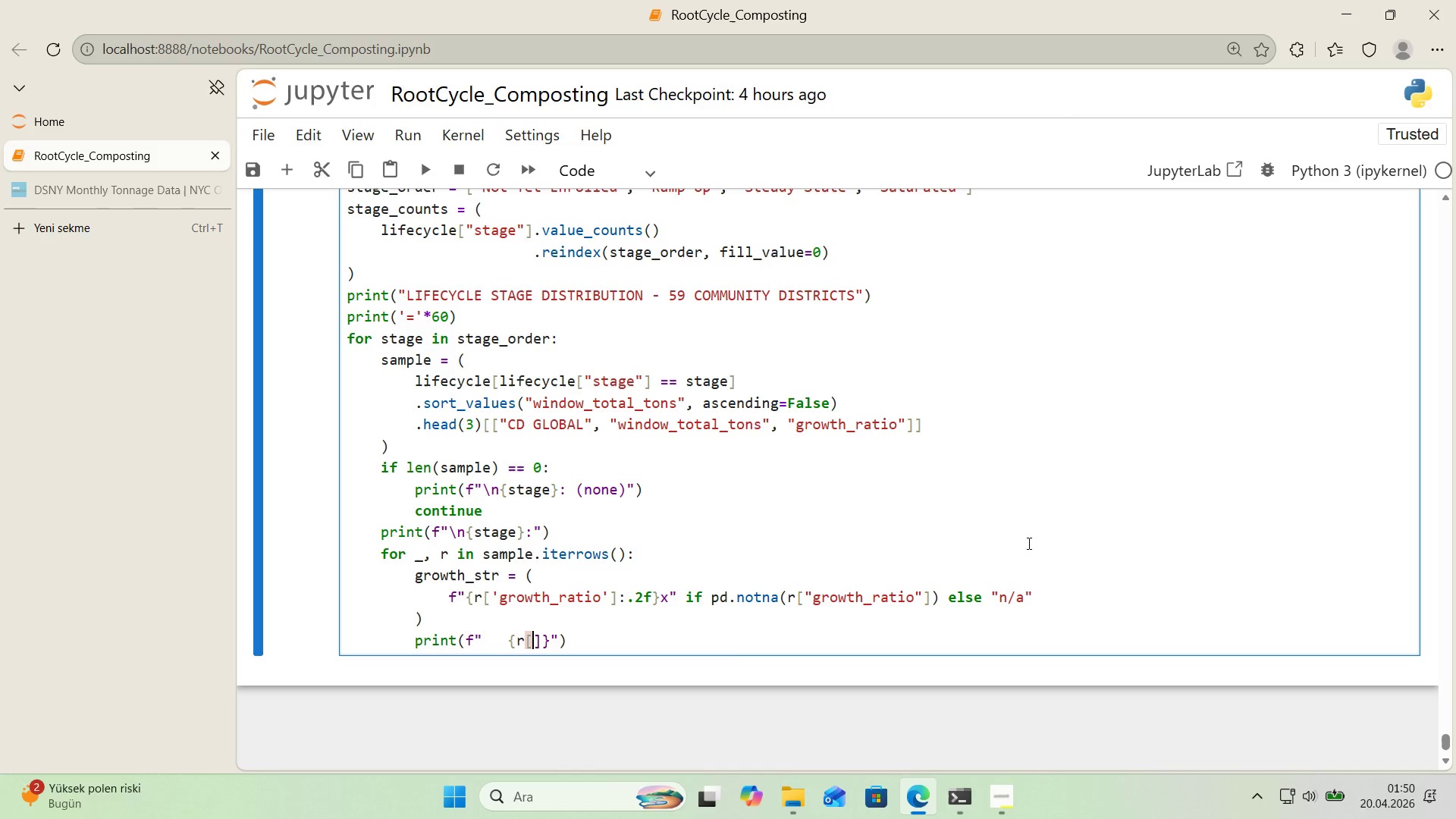 
key(ArrowLeft)
 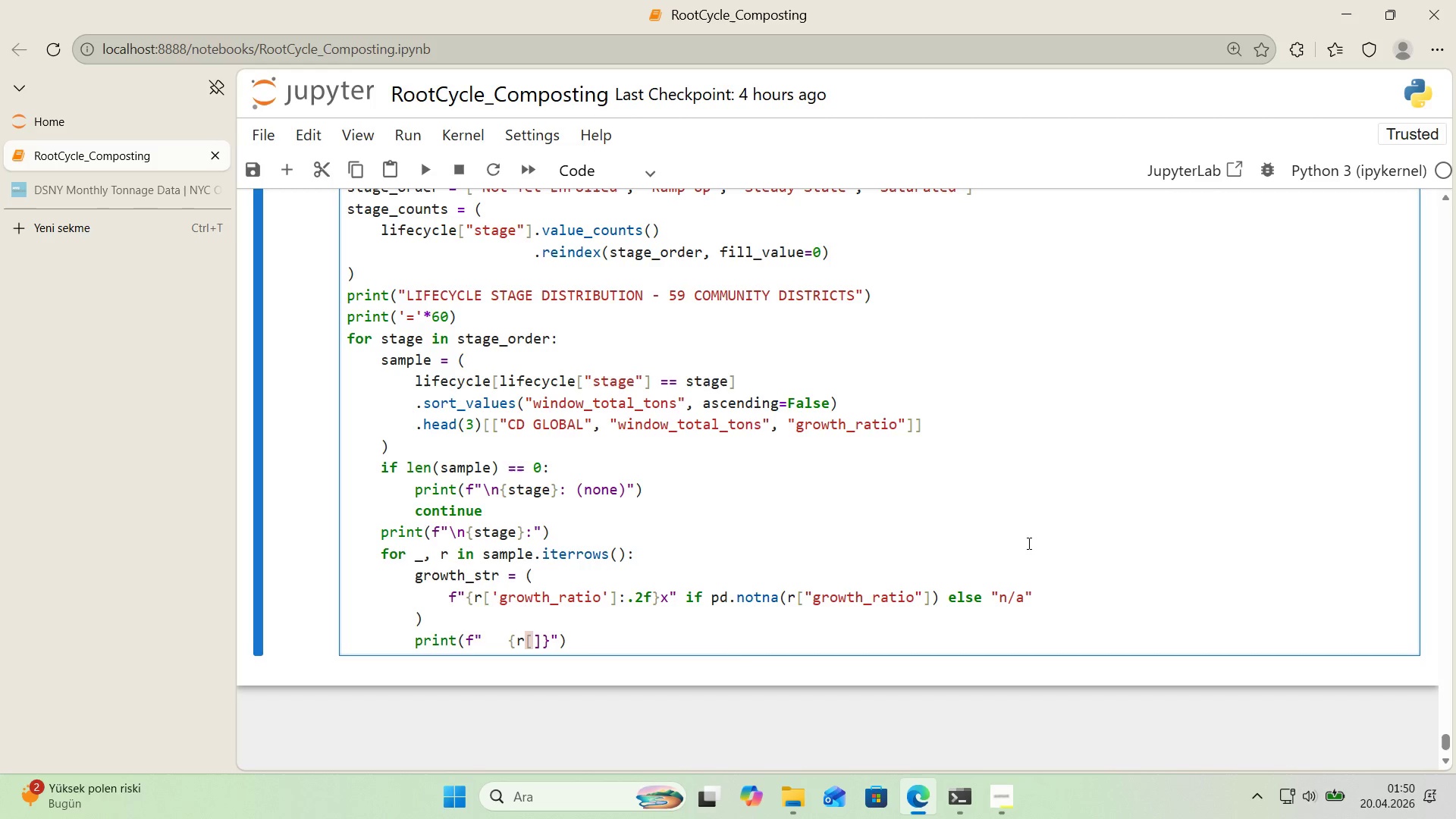 
type(@@)
 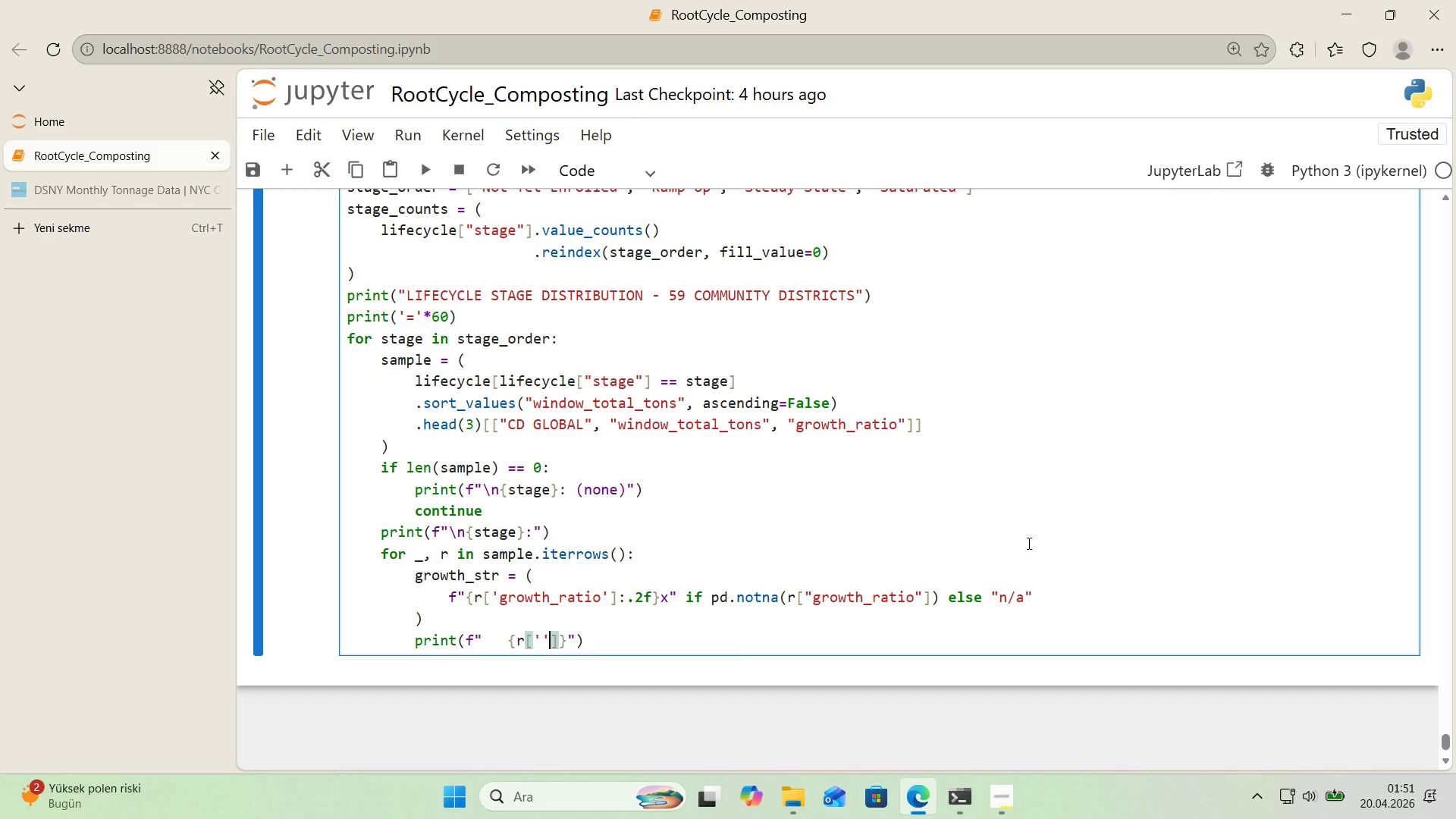 
key(ArrowLeft)
 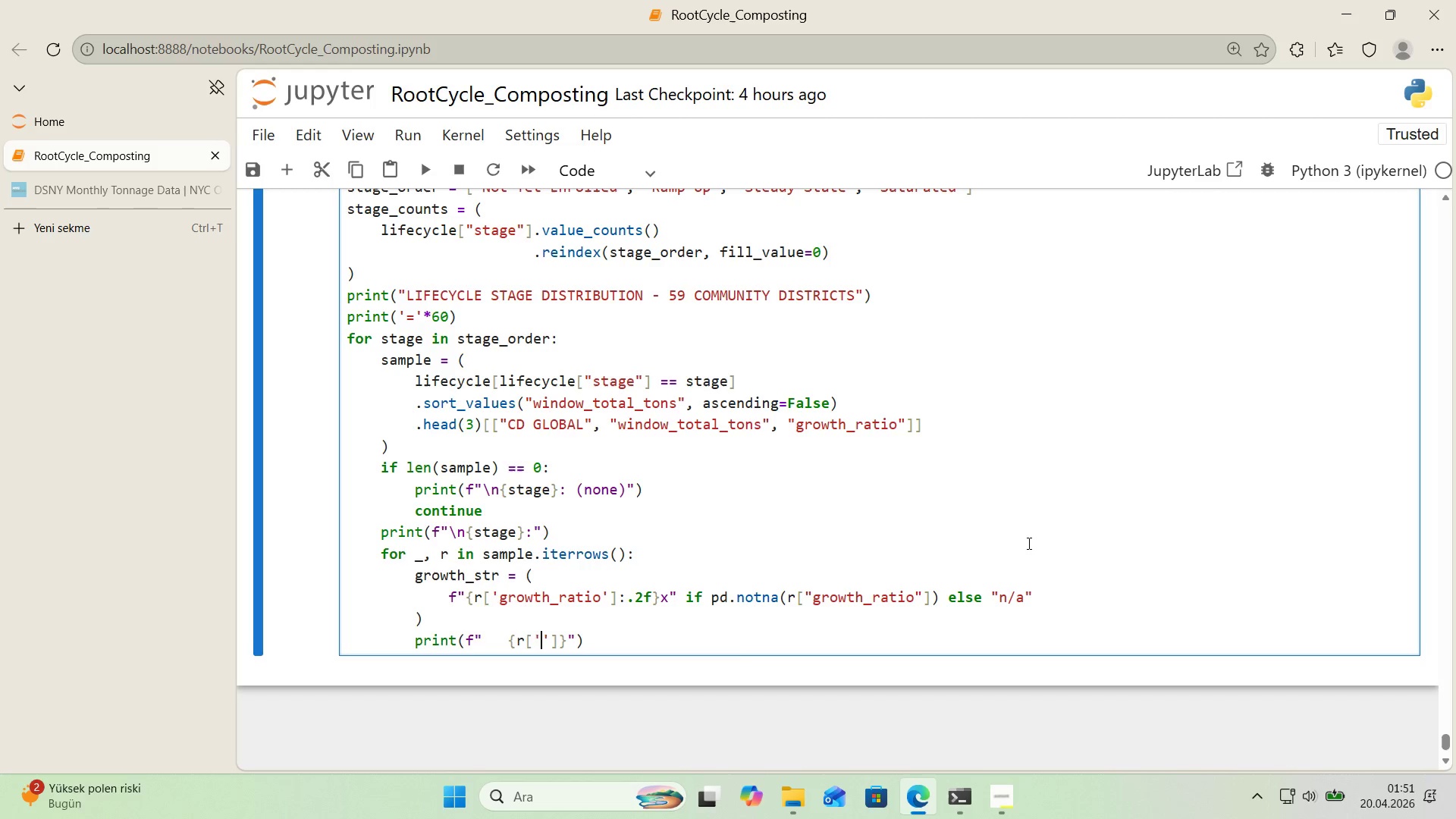 
type(CD_GLOBAL)
 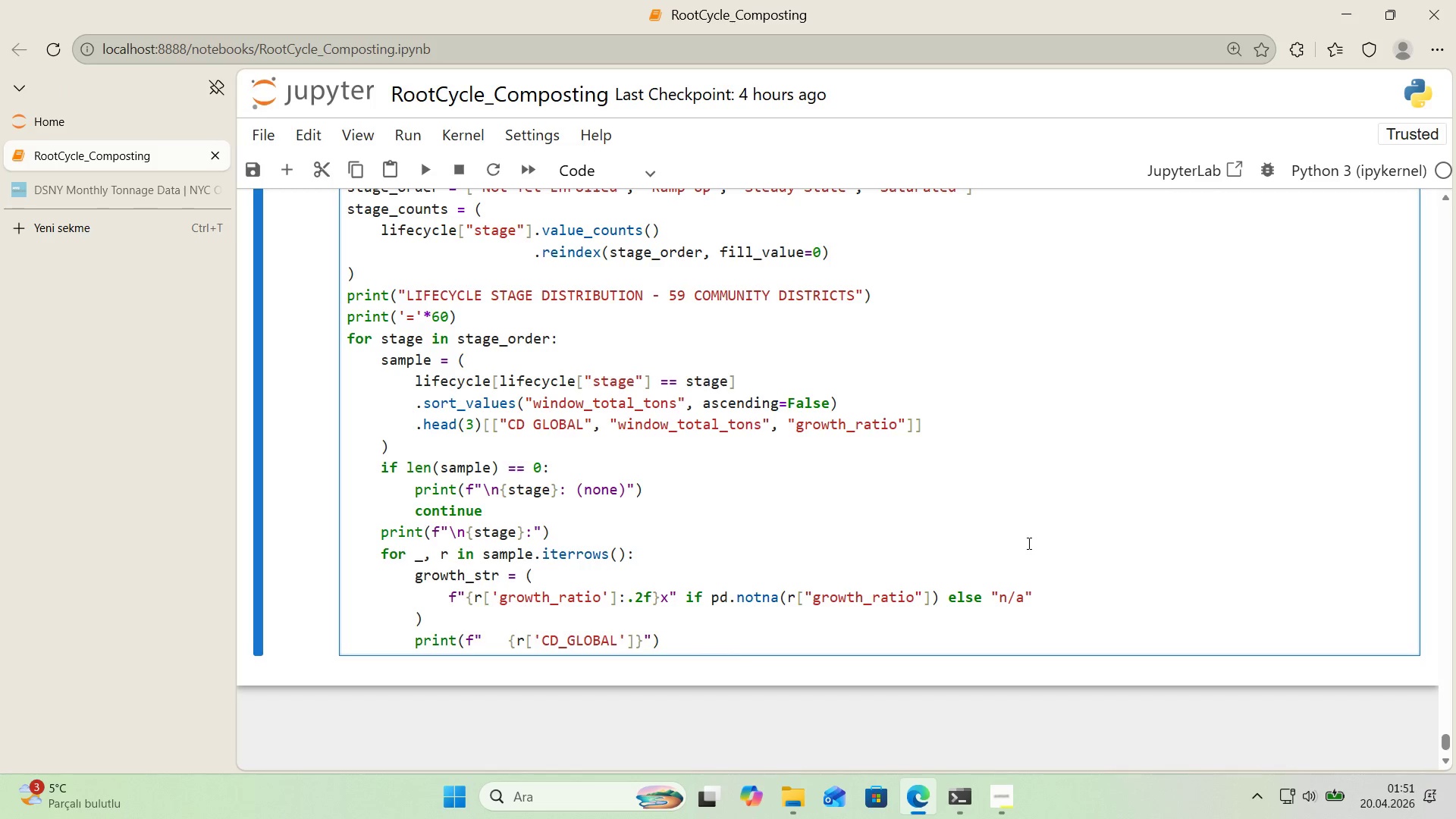 
key(ArrowRight)
 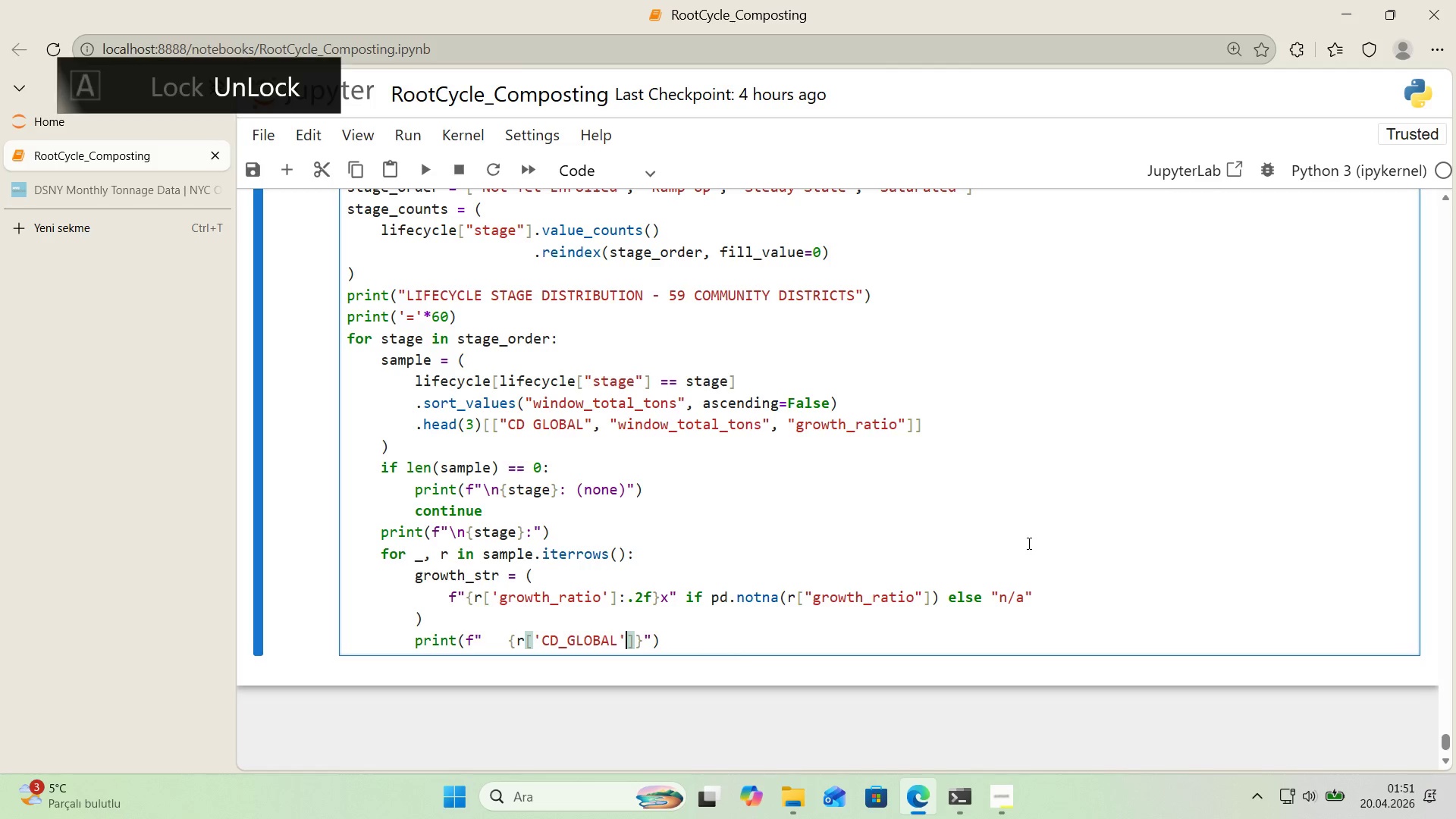 
key(ArrowRight)
 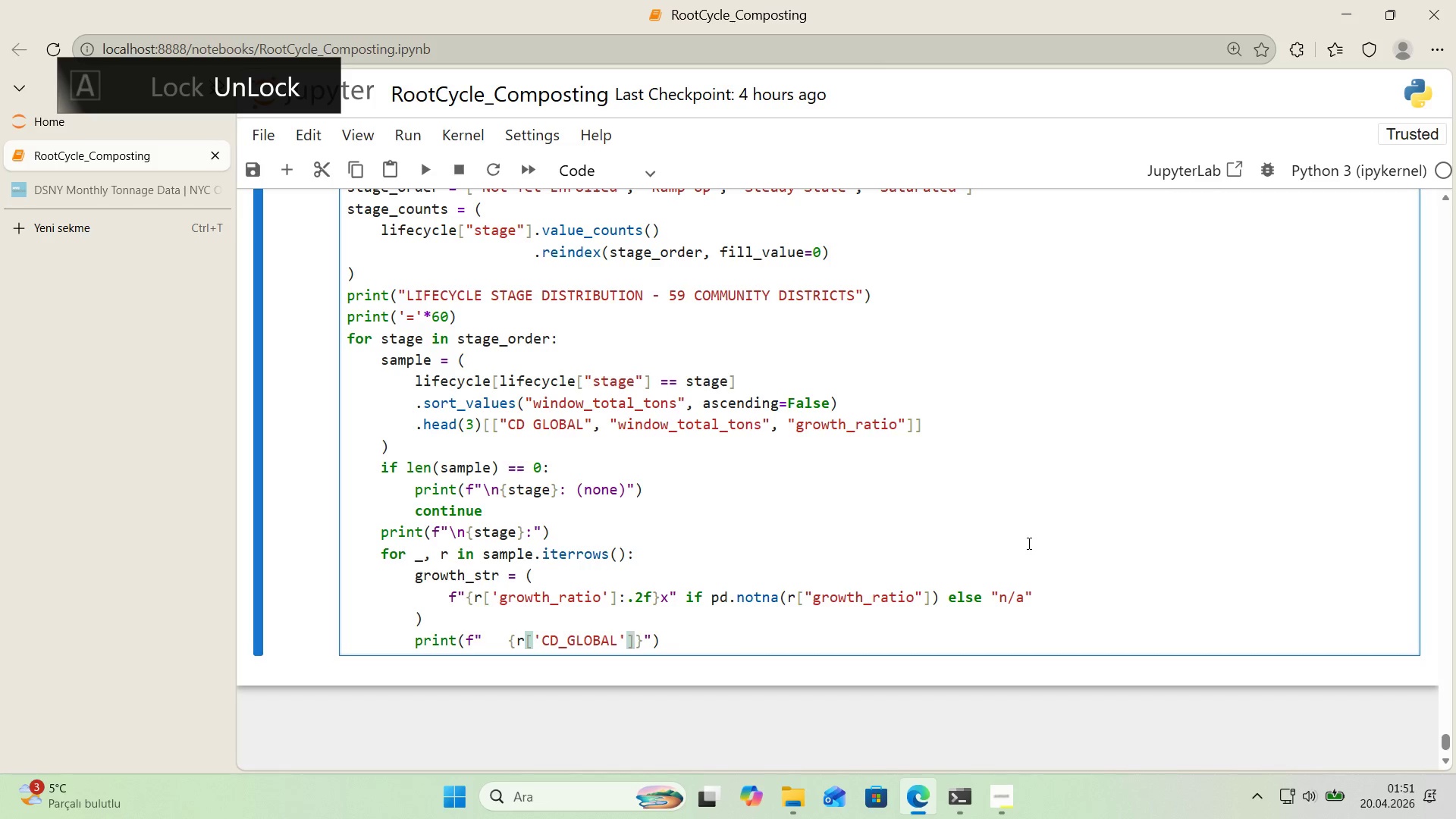 
type(>[Break]20)
 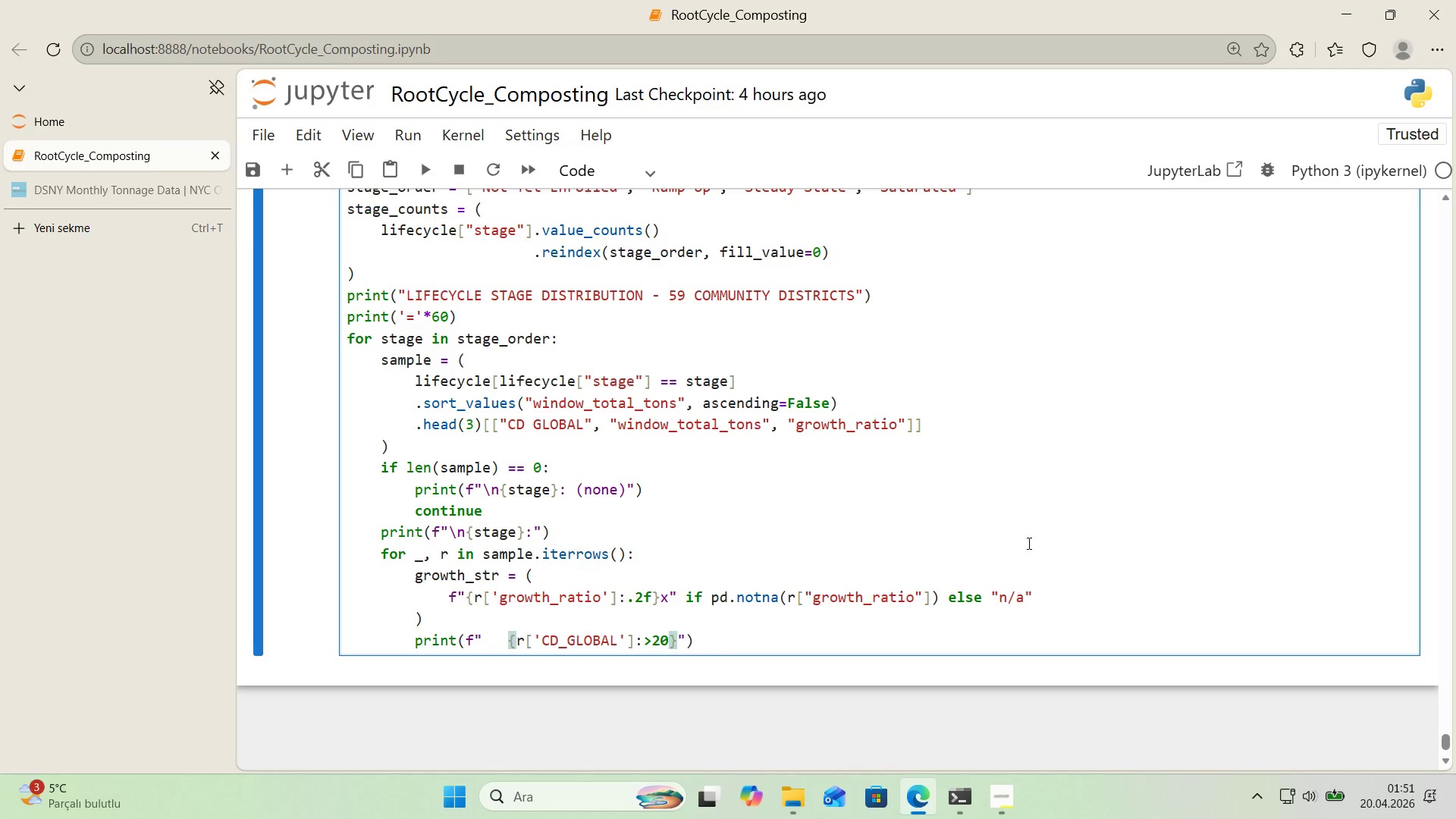 
key(ArrowLeft)
 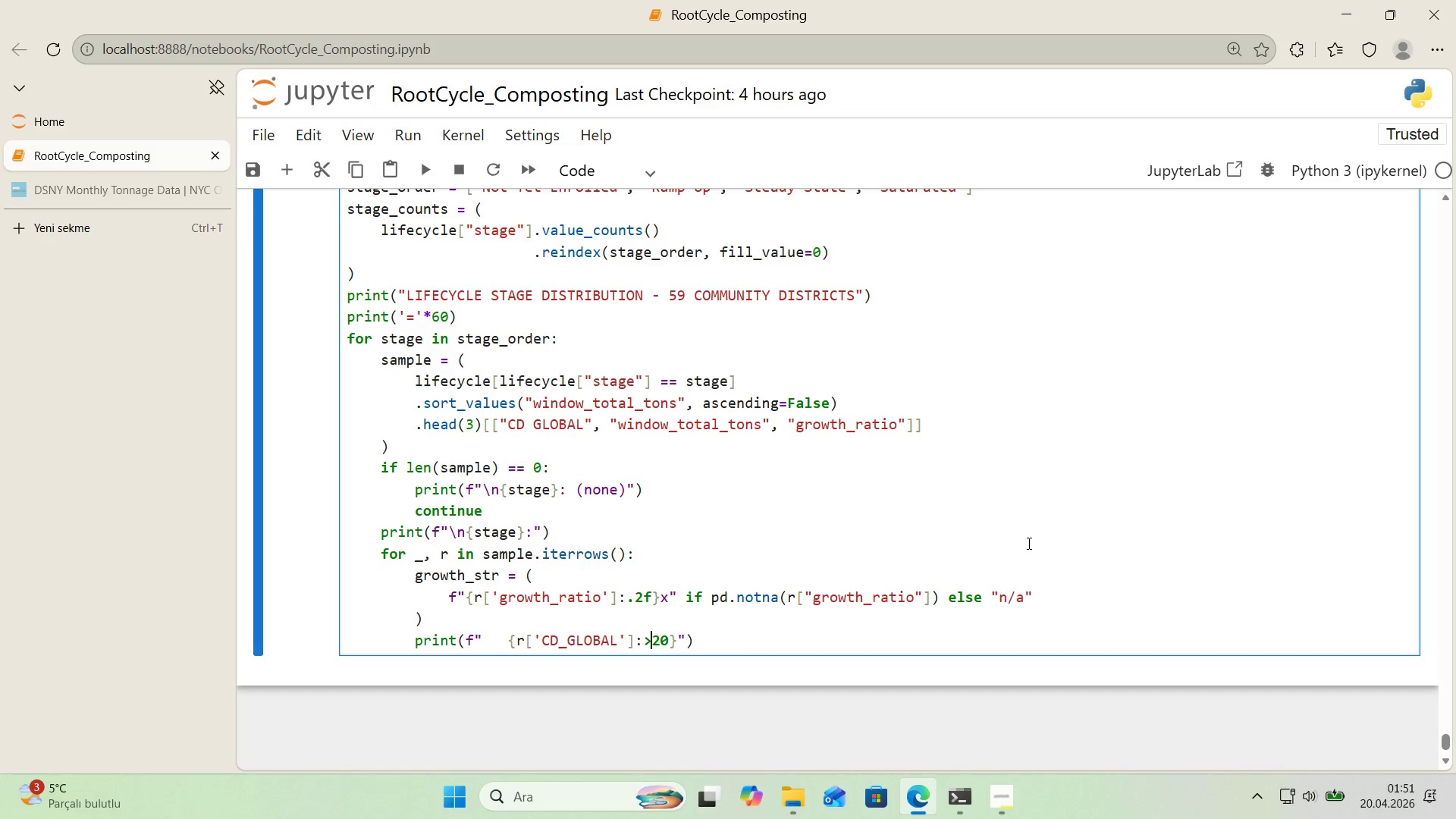 
key(ArrowLeft)
 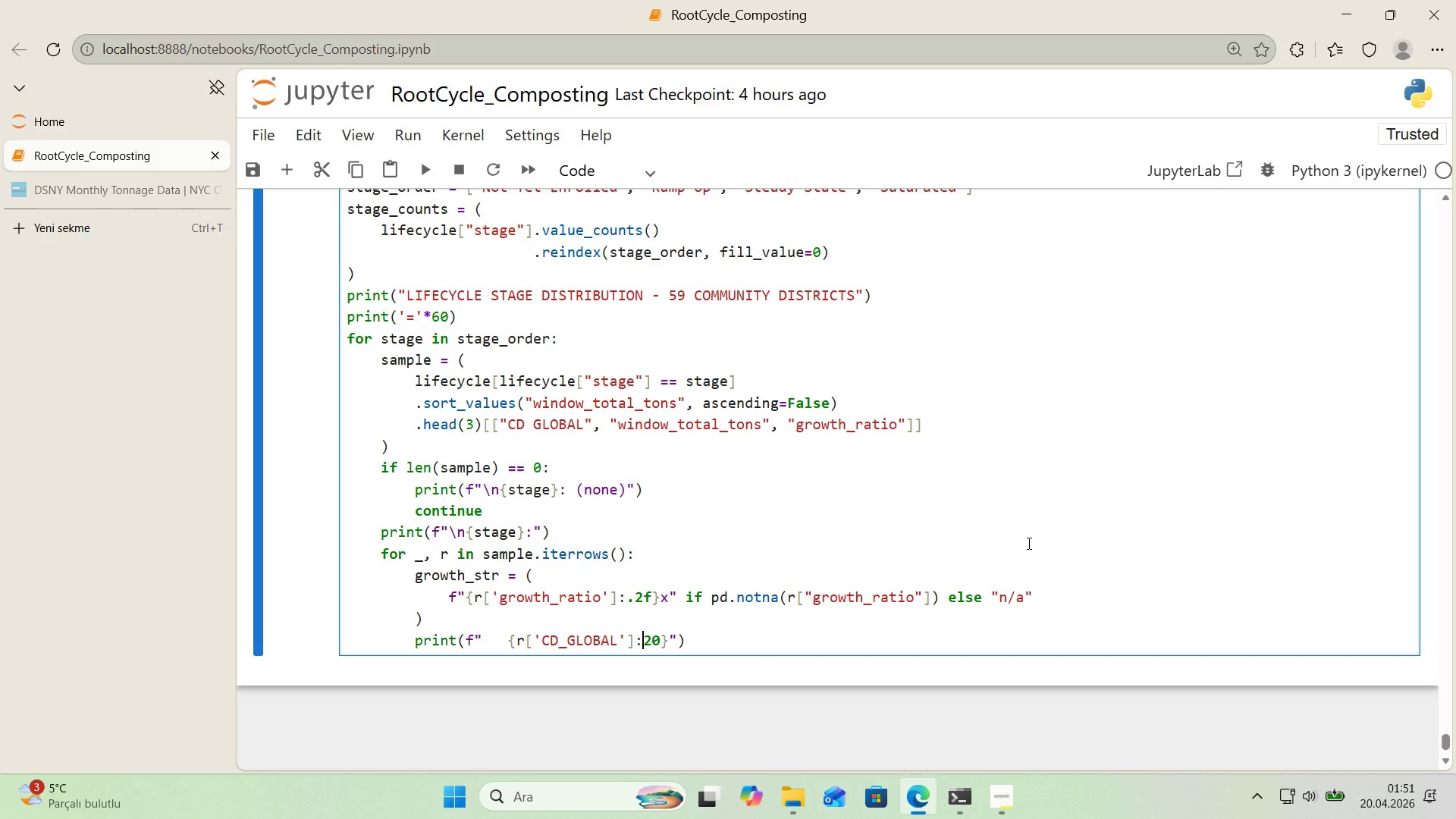 
key(Backspace)
 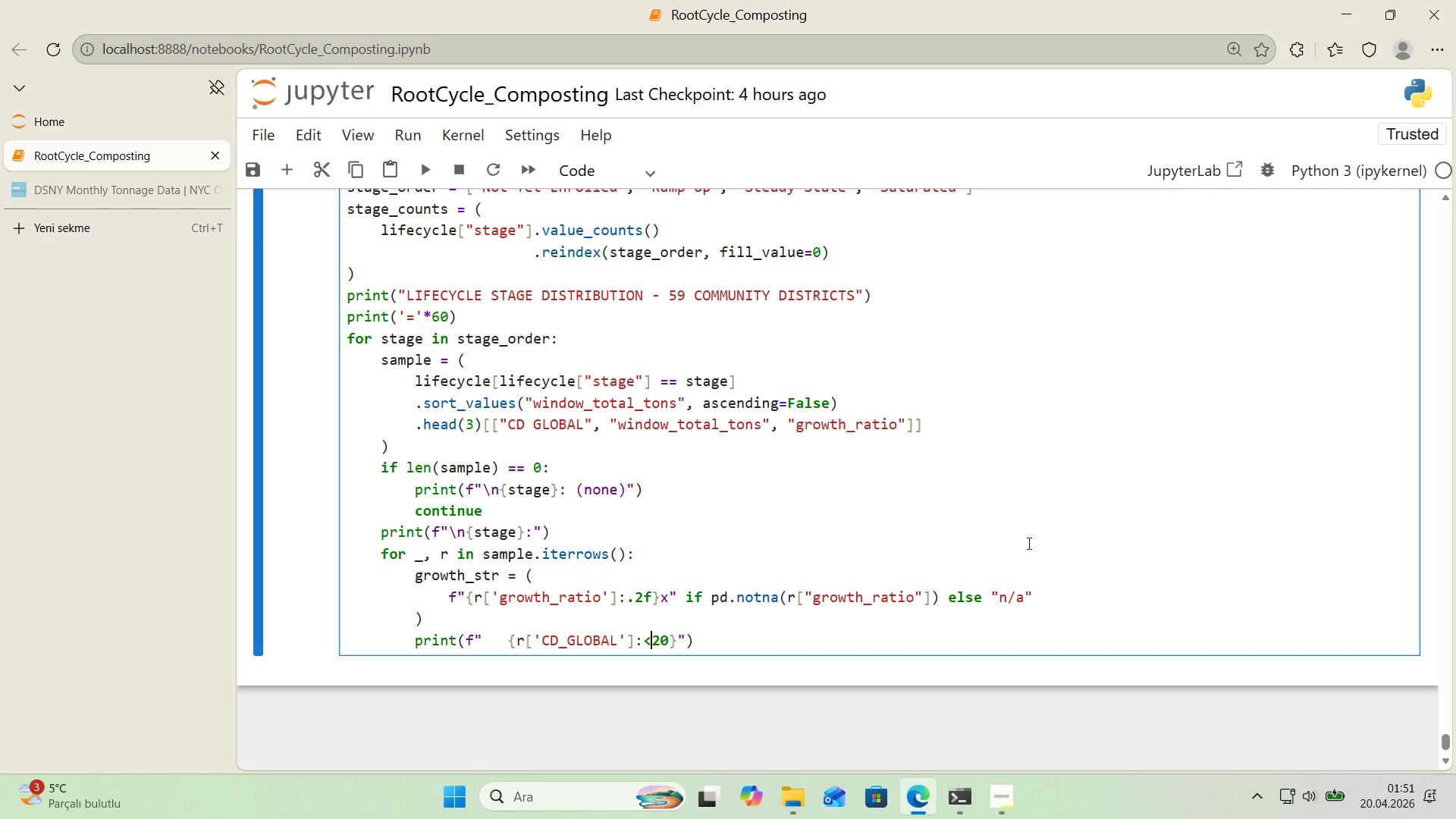 
key(Break)
 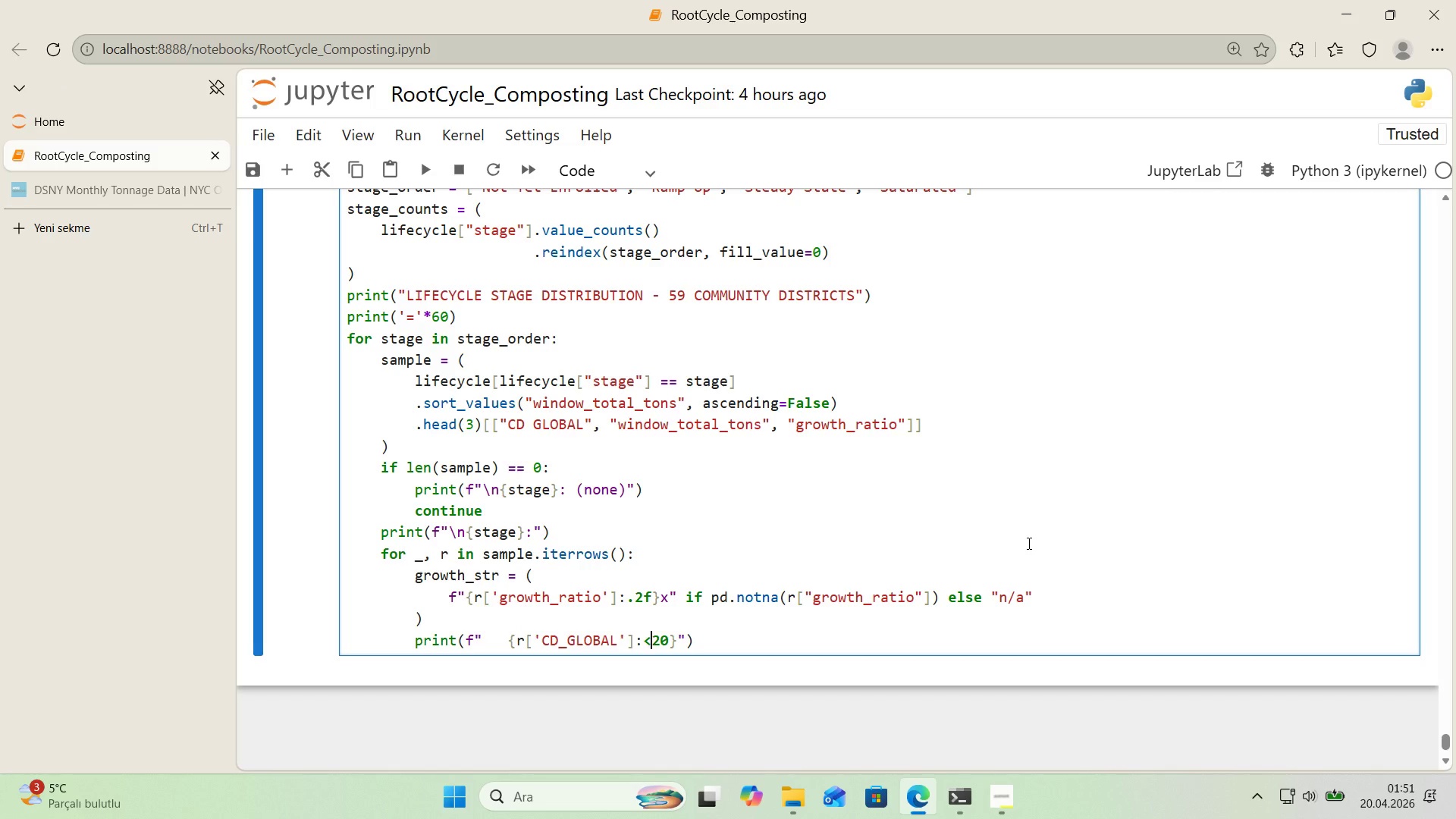 
key(ArrowRight)
 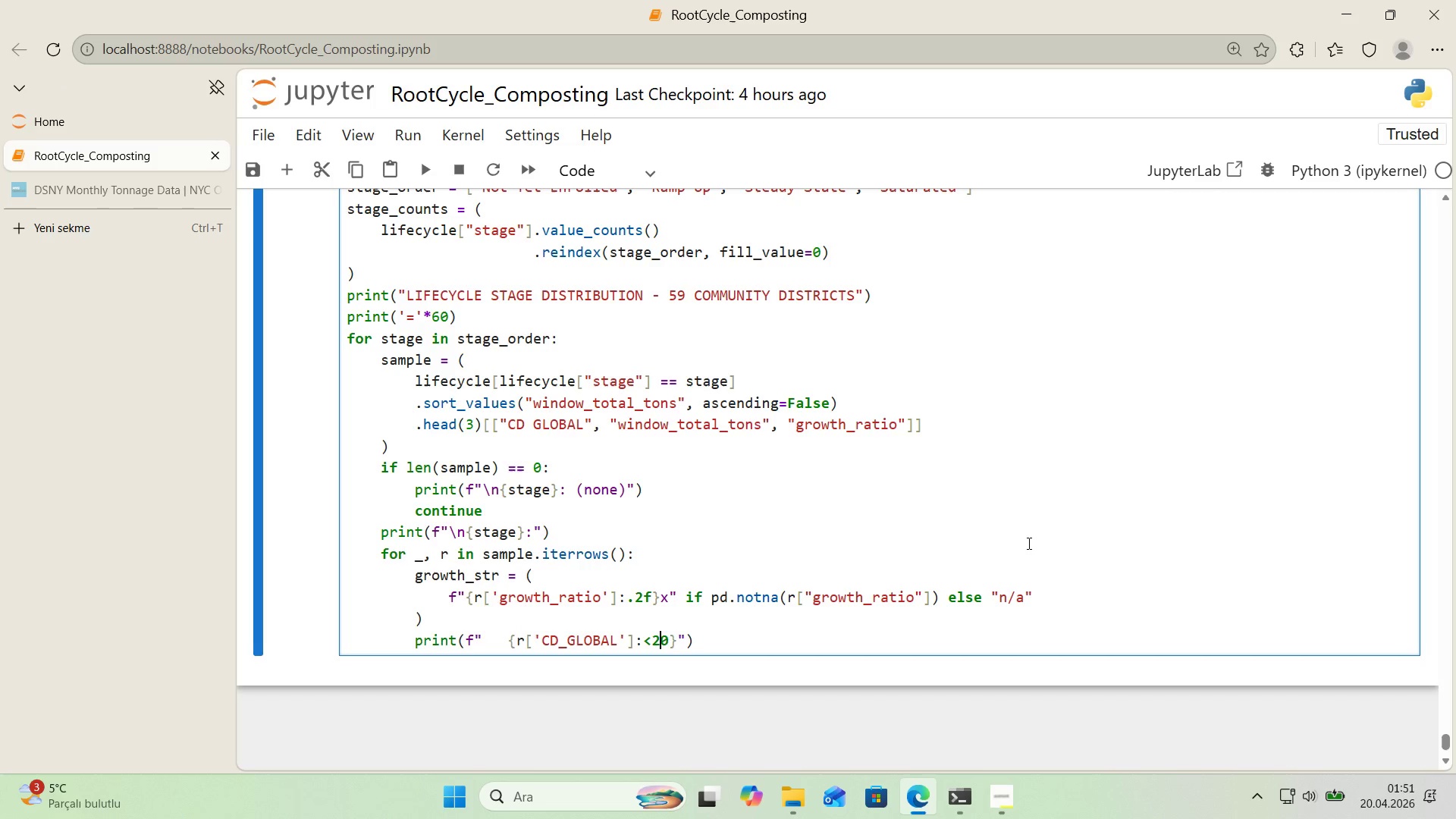 
key(ArrowRight)
 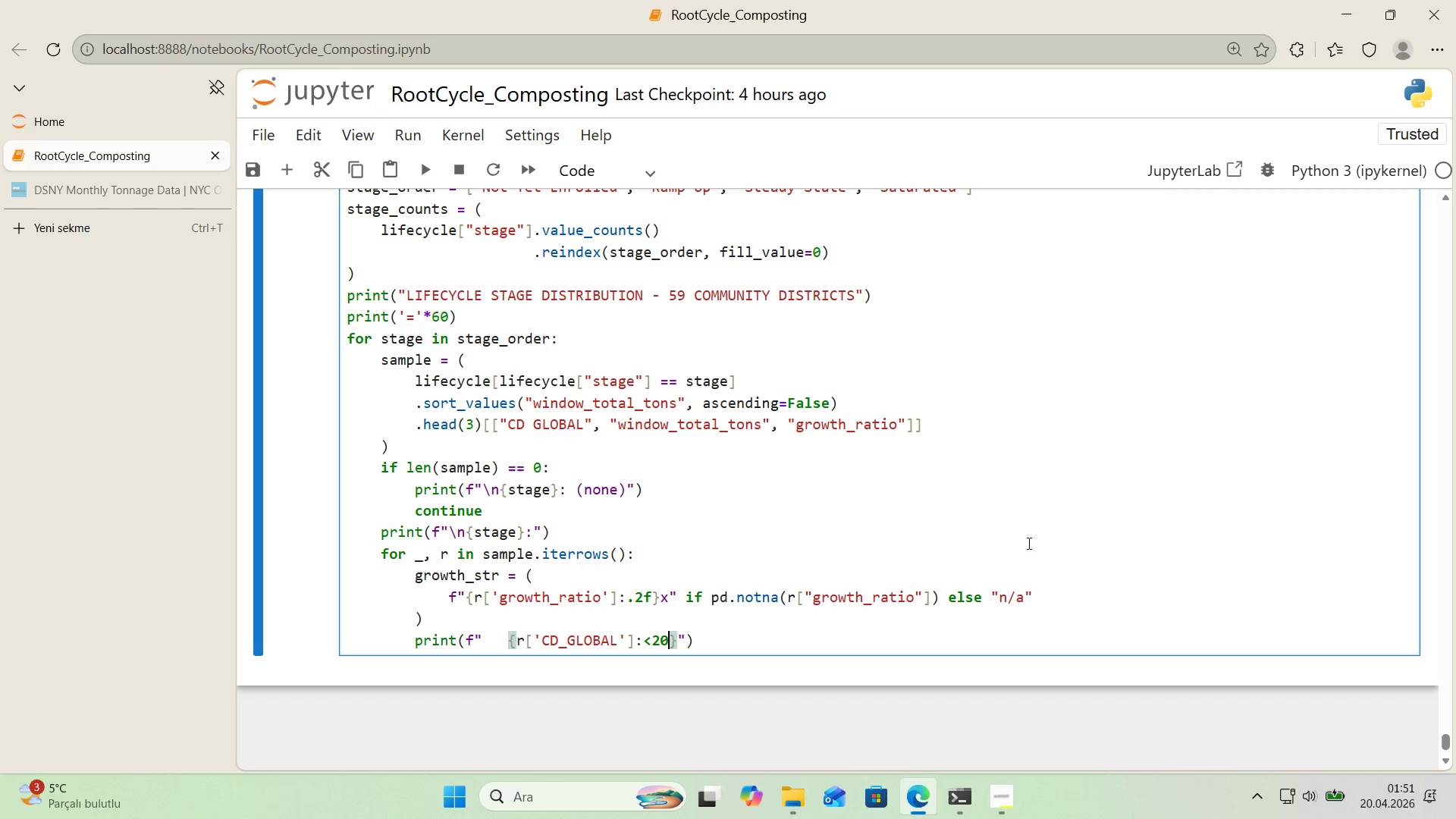 
key(ArrowRight)
 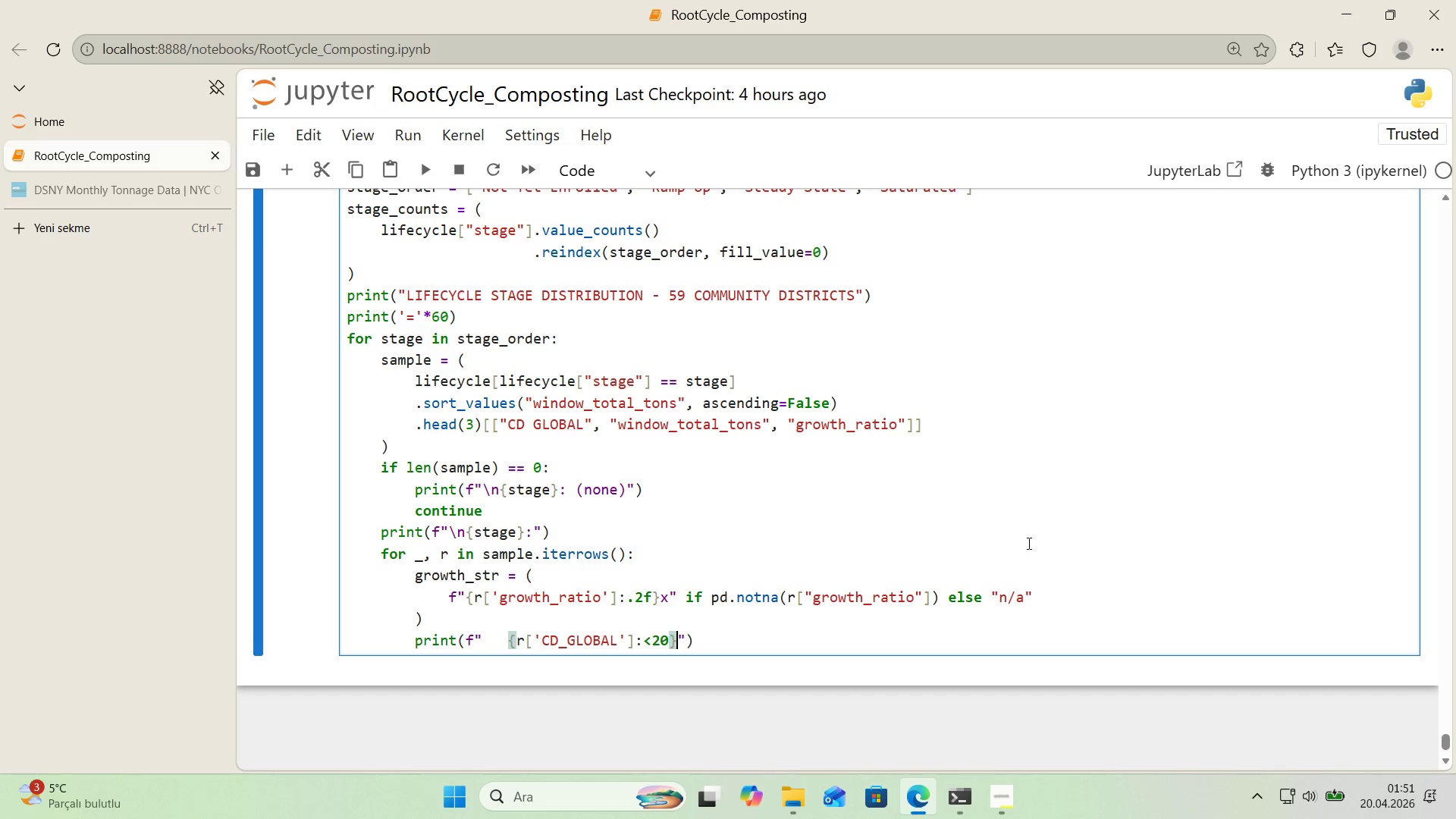 
key(ArrowRight)
 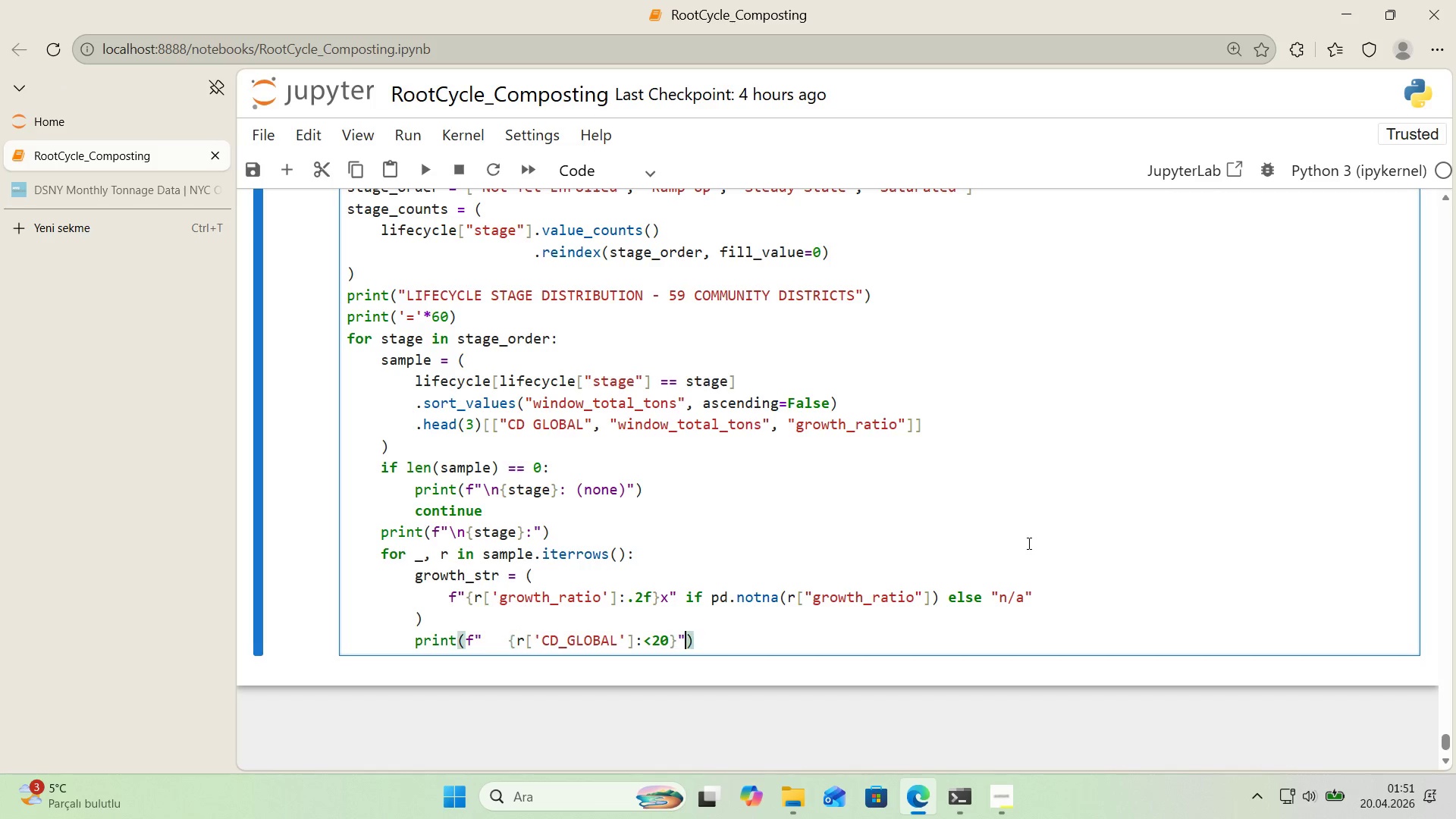 
key(ArrowRight)
 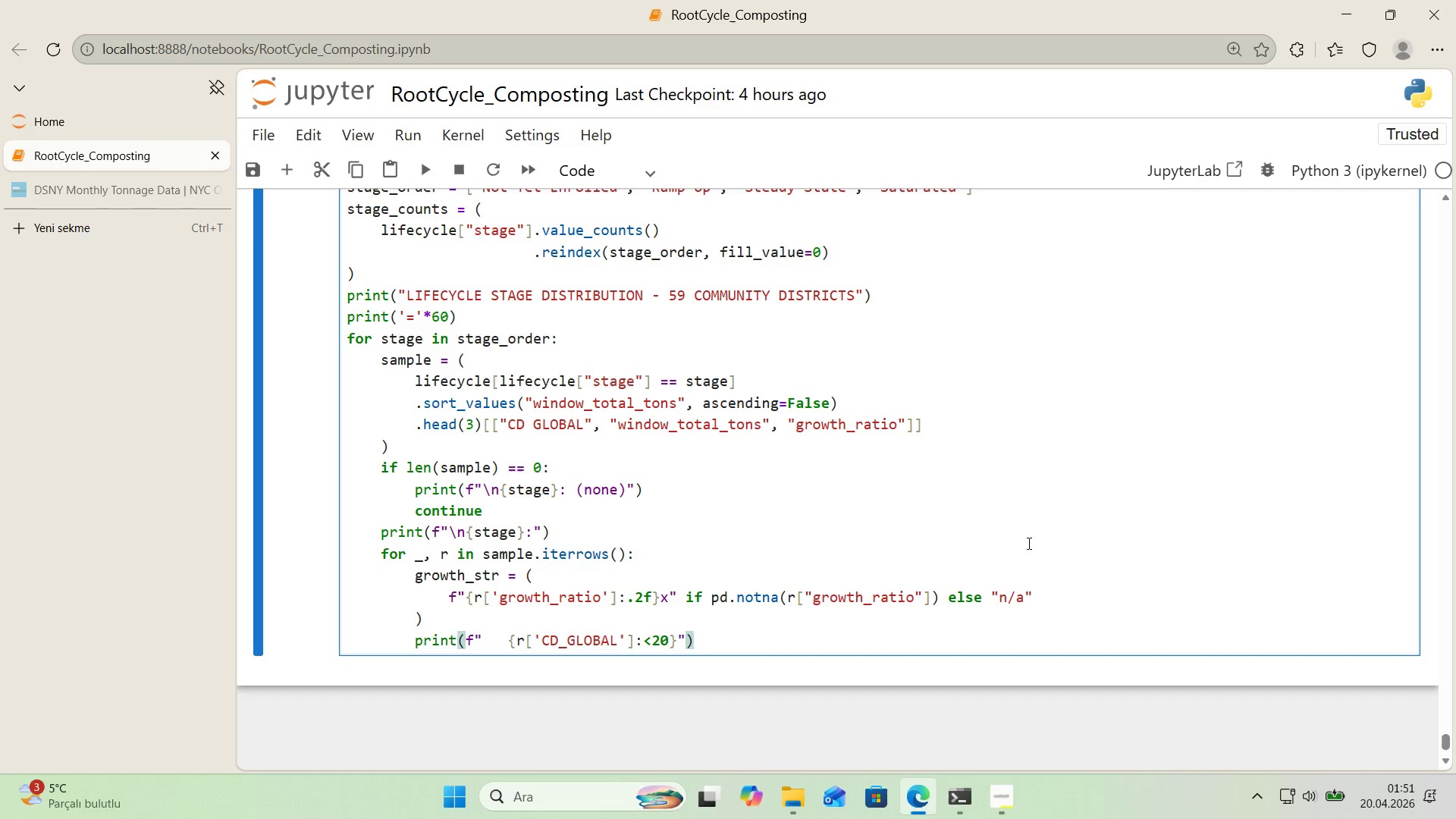 
key(Backspace)
 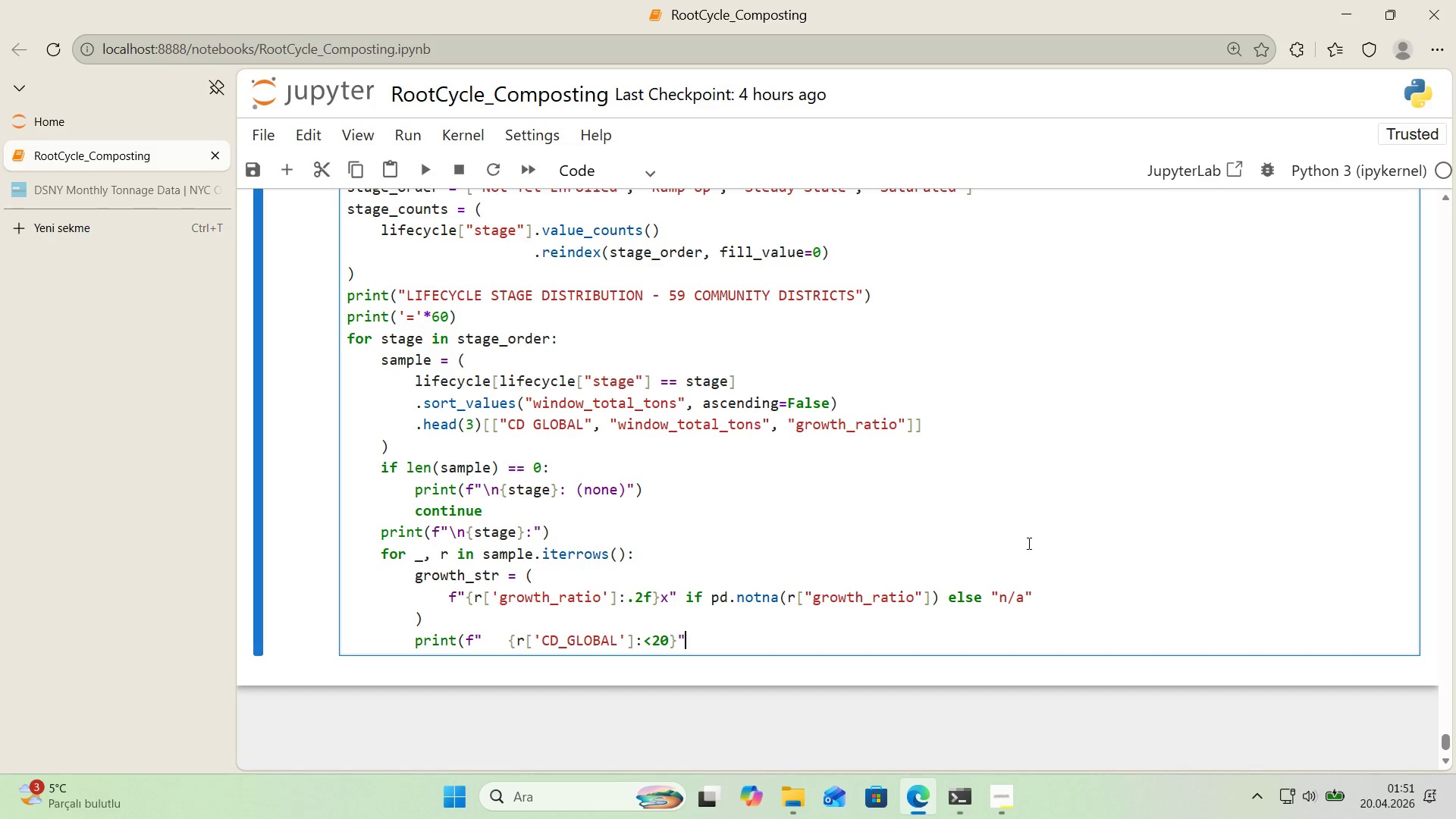 
key(ArrowLeft)
 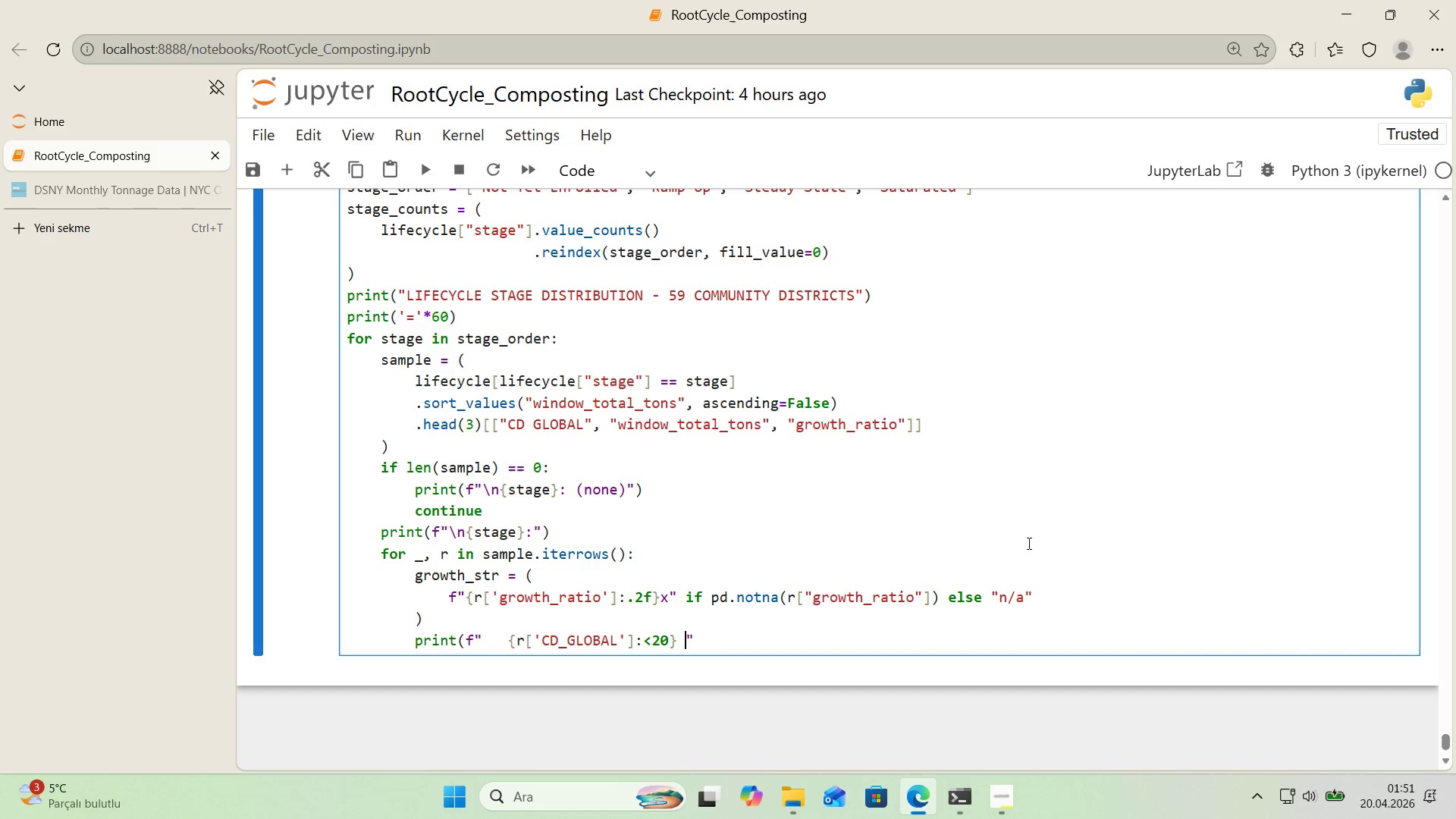 
key(Space)
 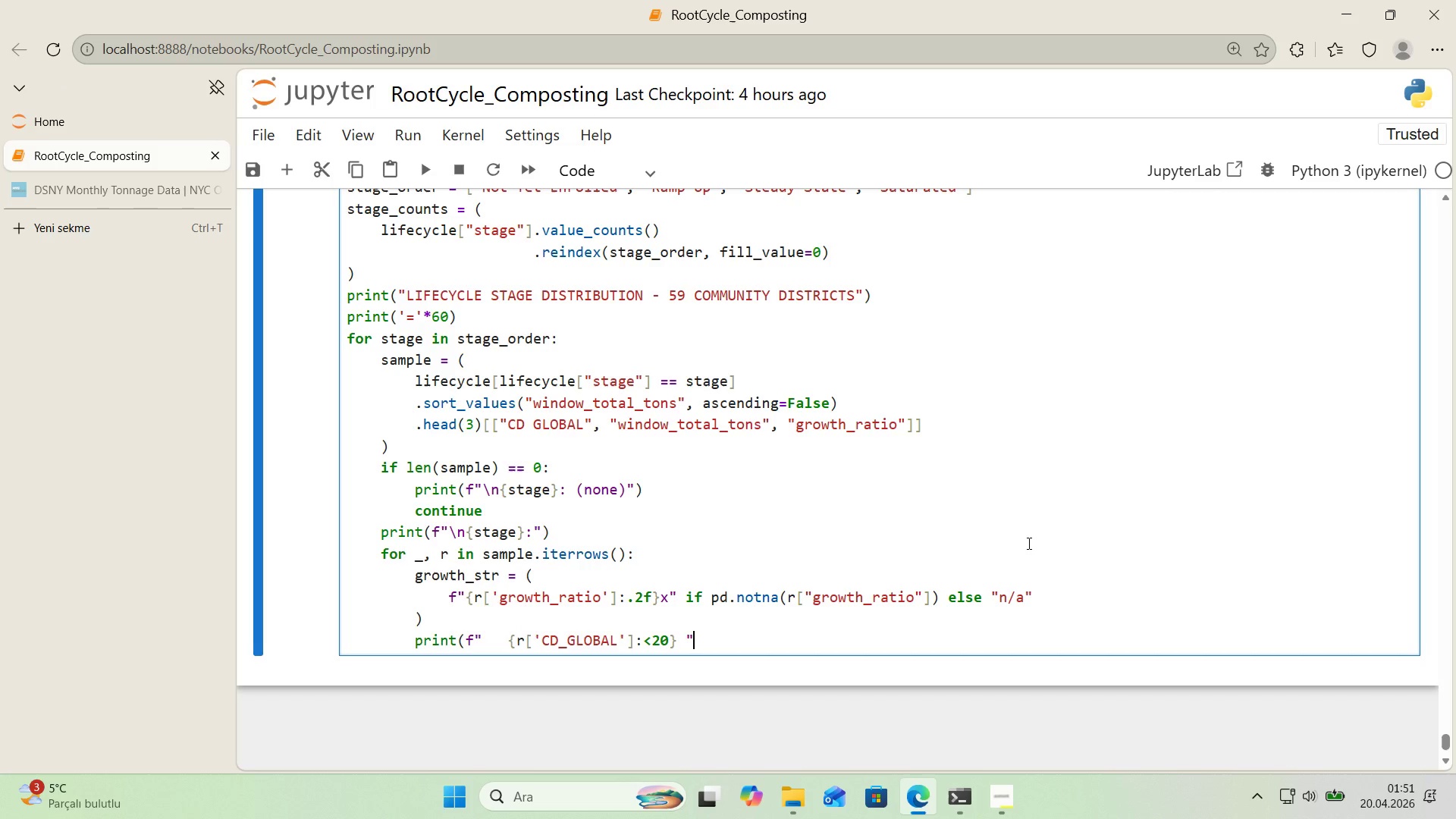 
key(ArrowRight)
 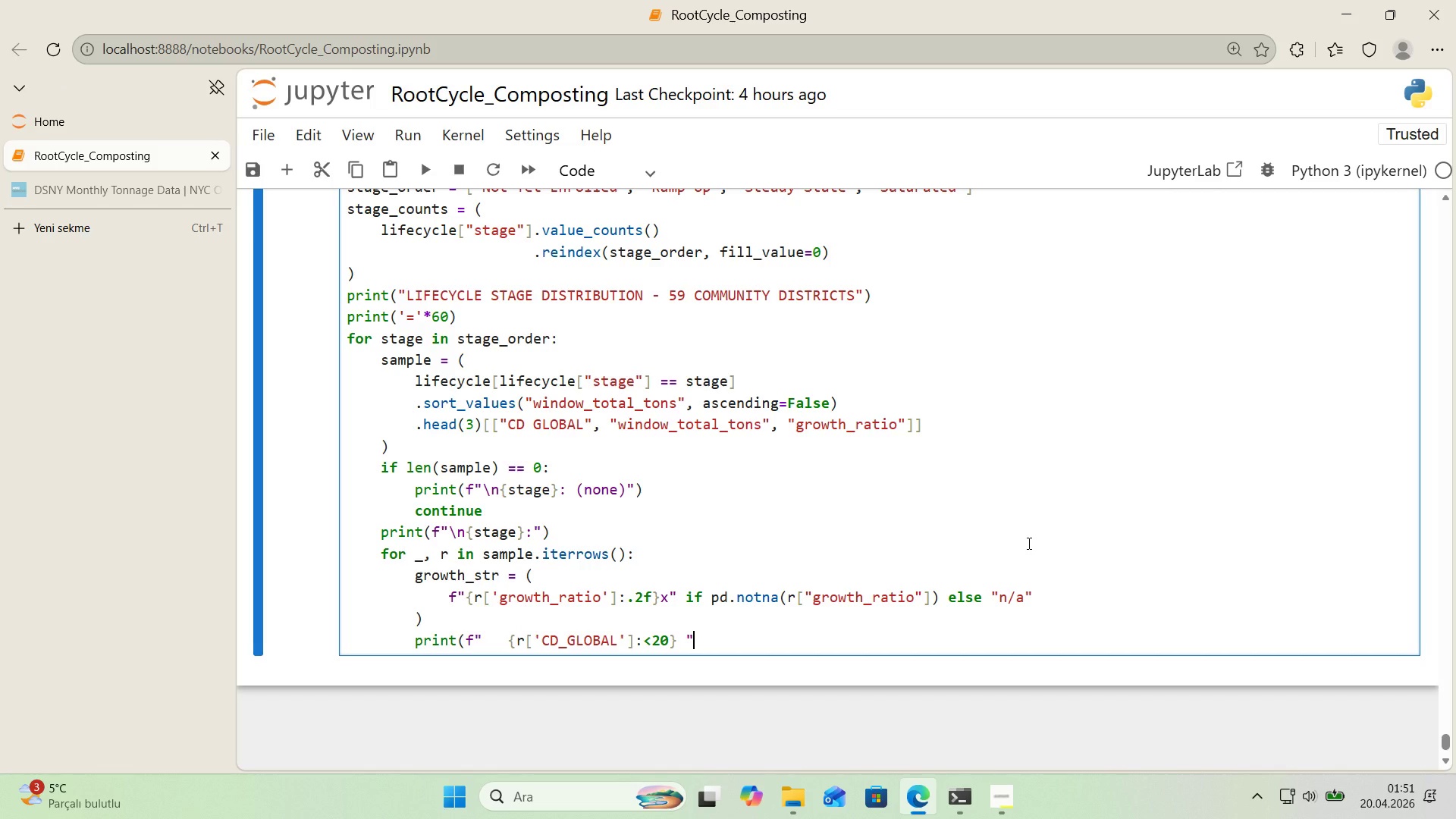 
key(Shift+9)
 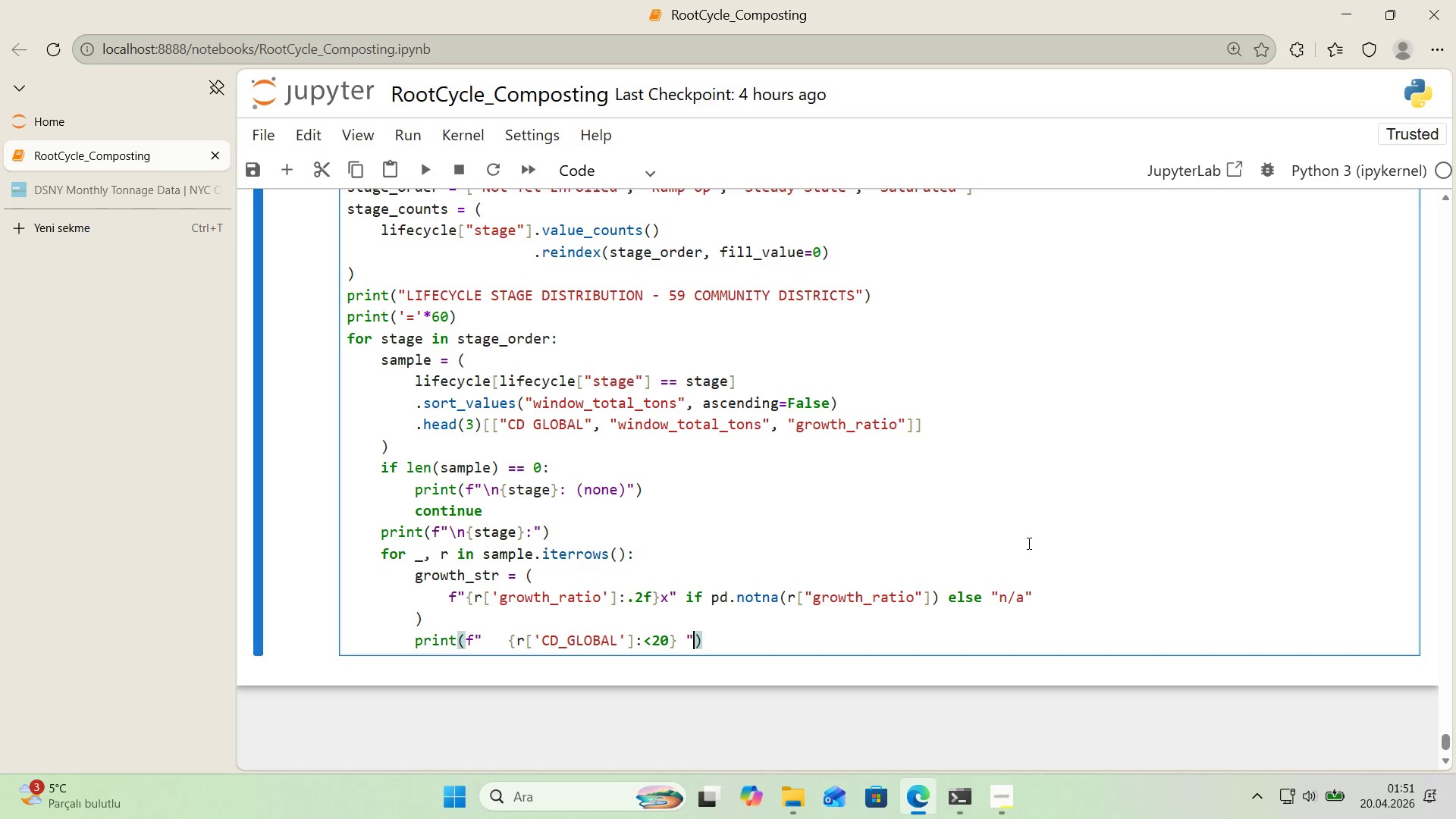 
key(ArrowLeft)
 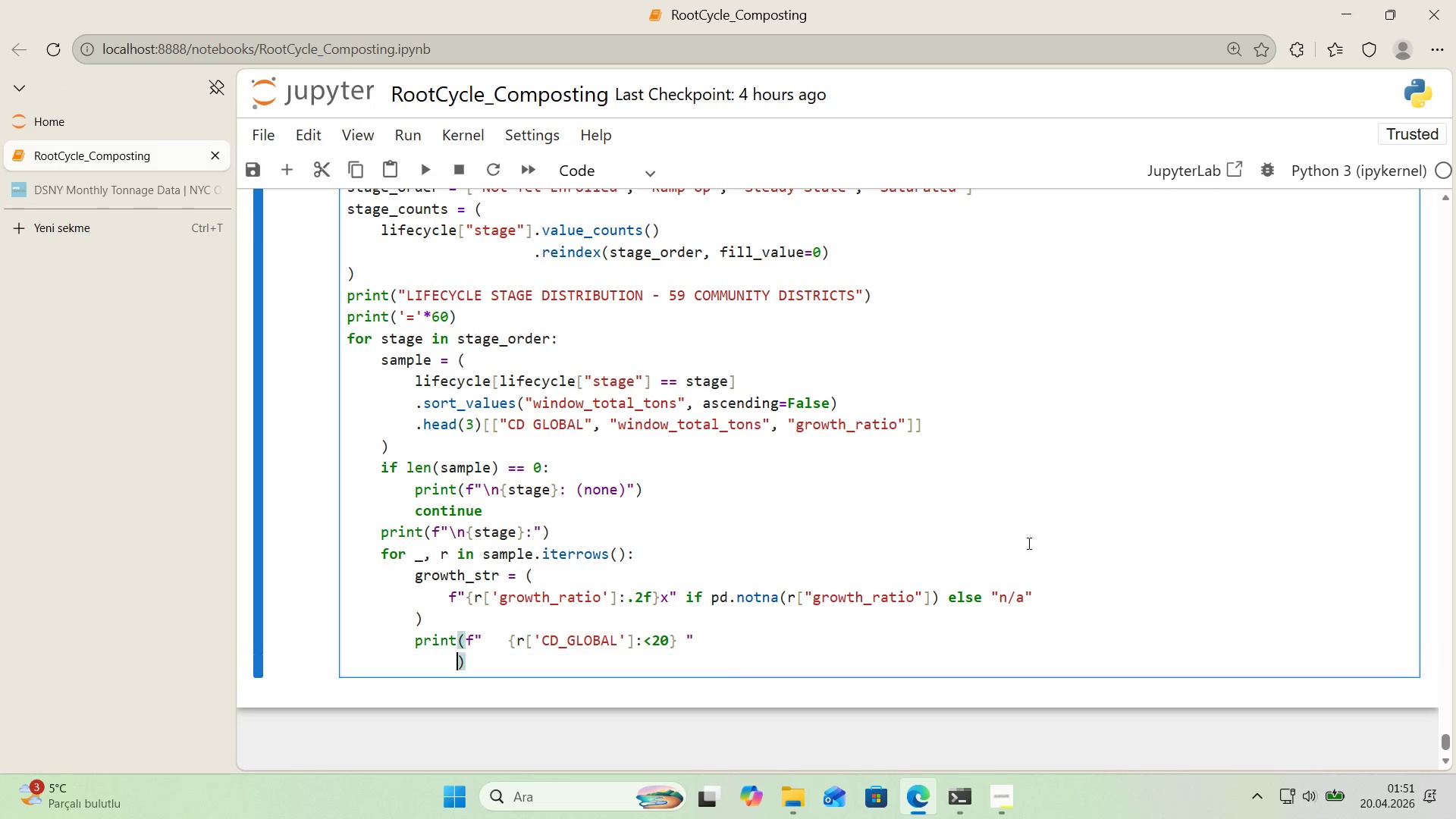 
key(Enter)
 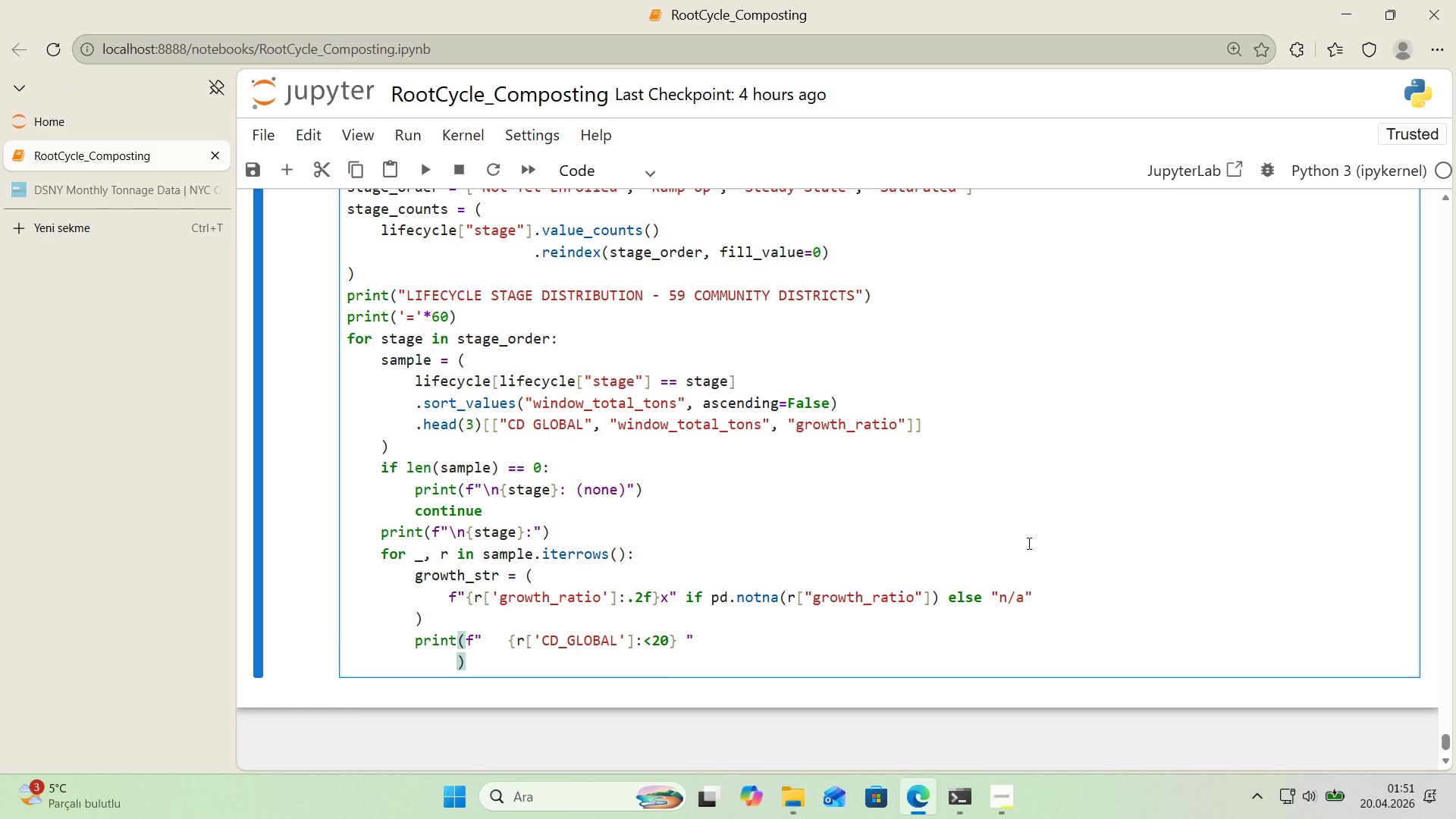 
key(F)
 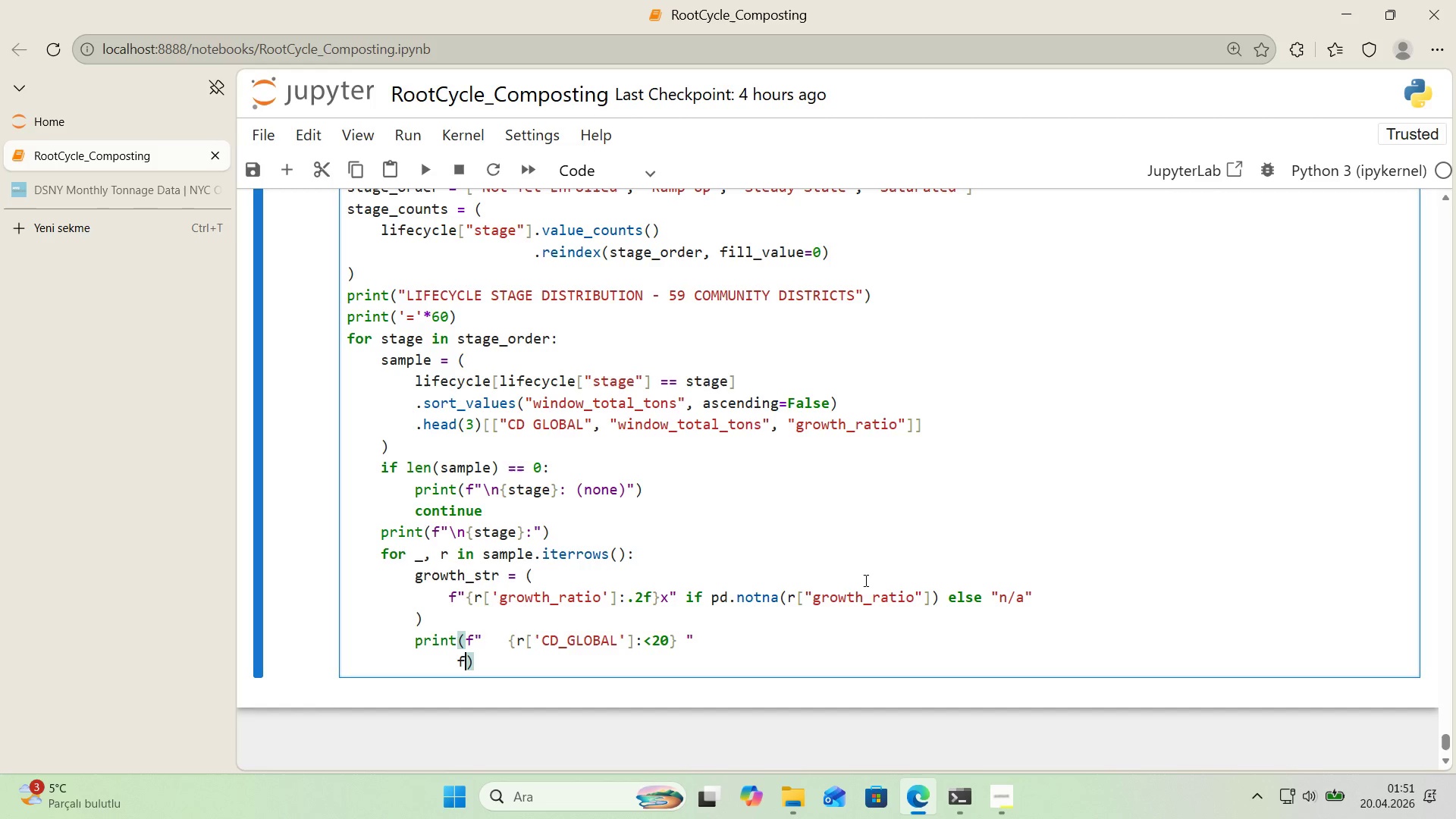 
key(Backquote)
 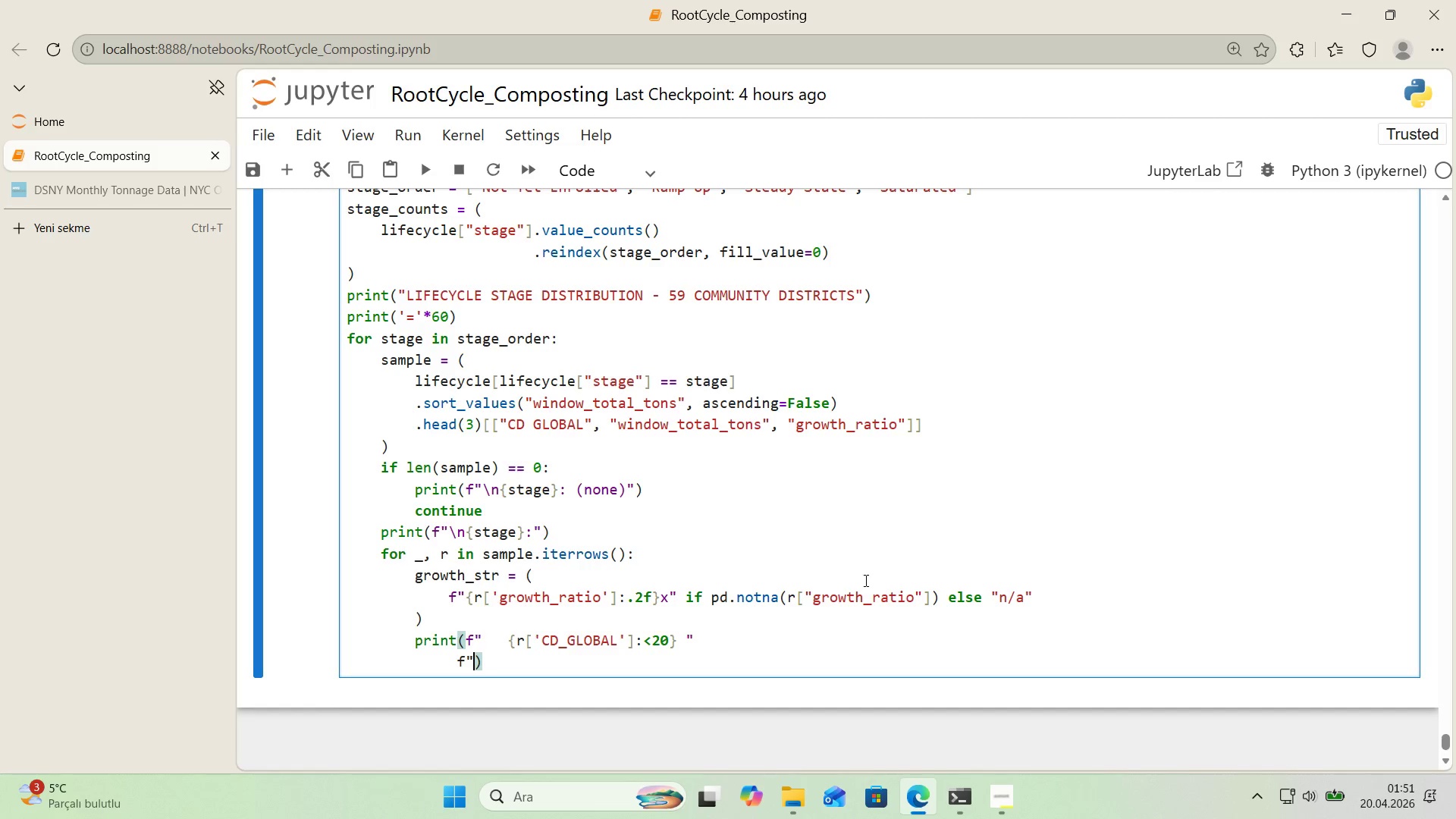 
key(Backquote)
 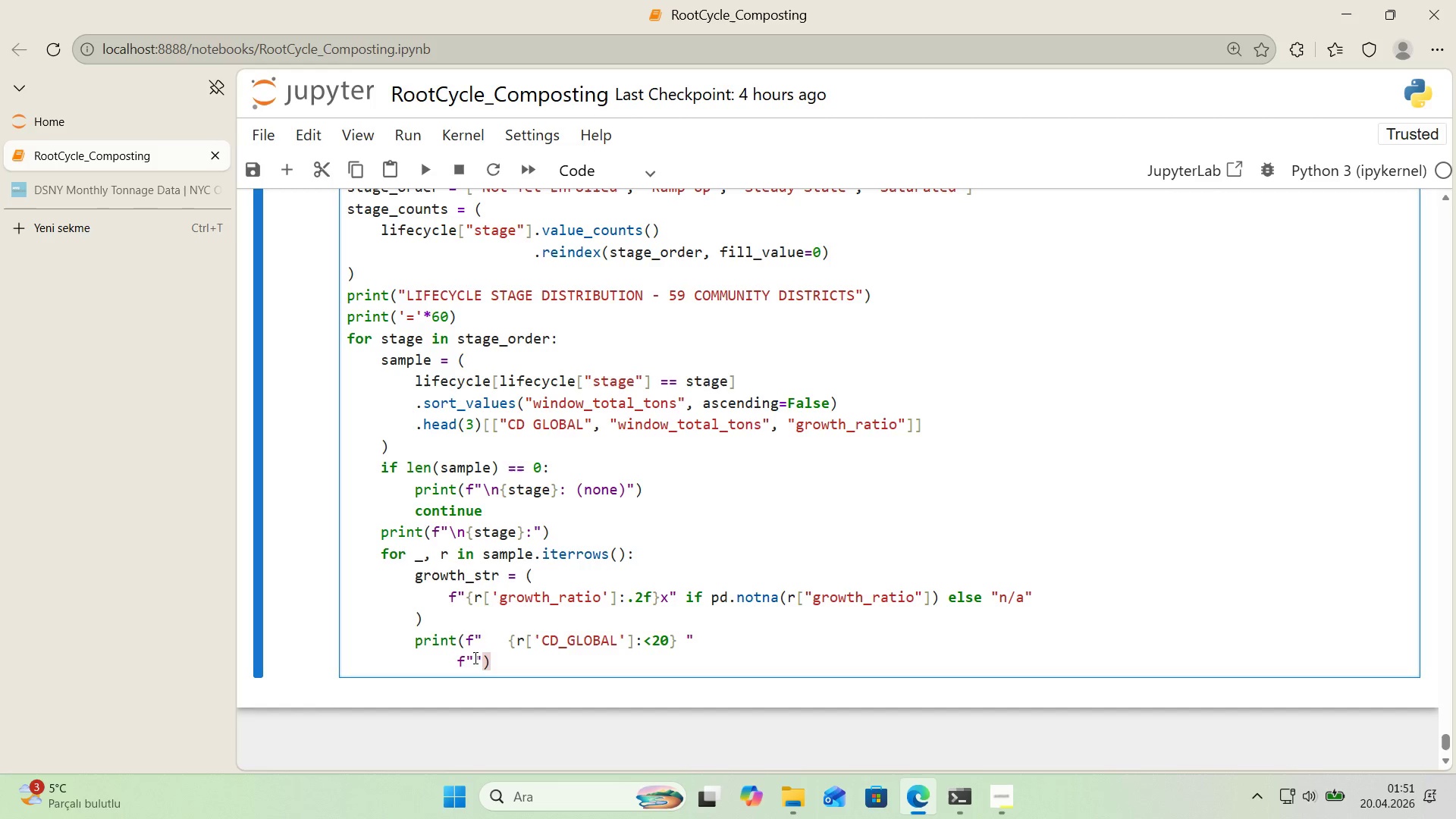 
left_click([474, 657])
 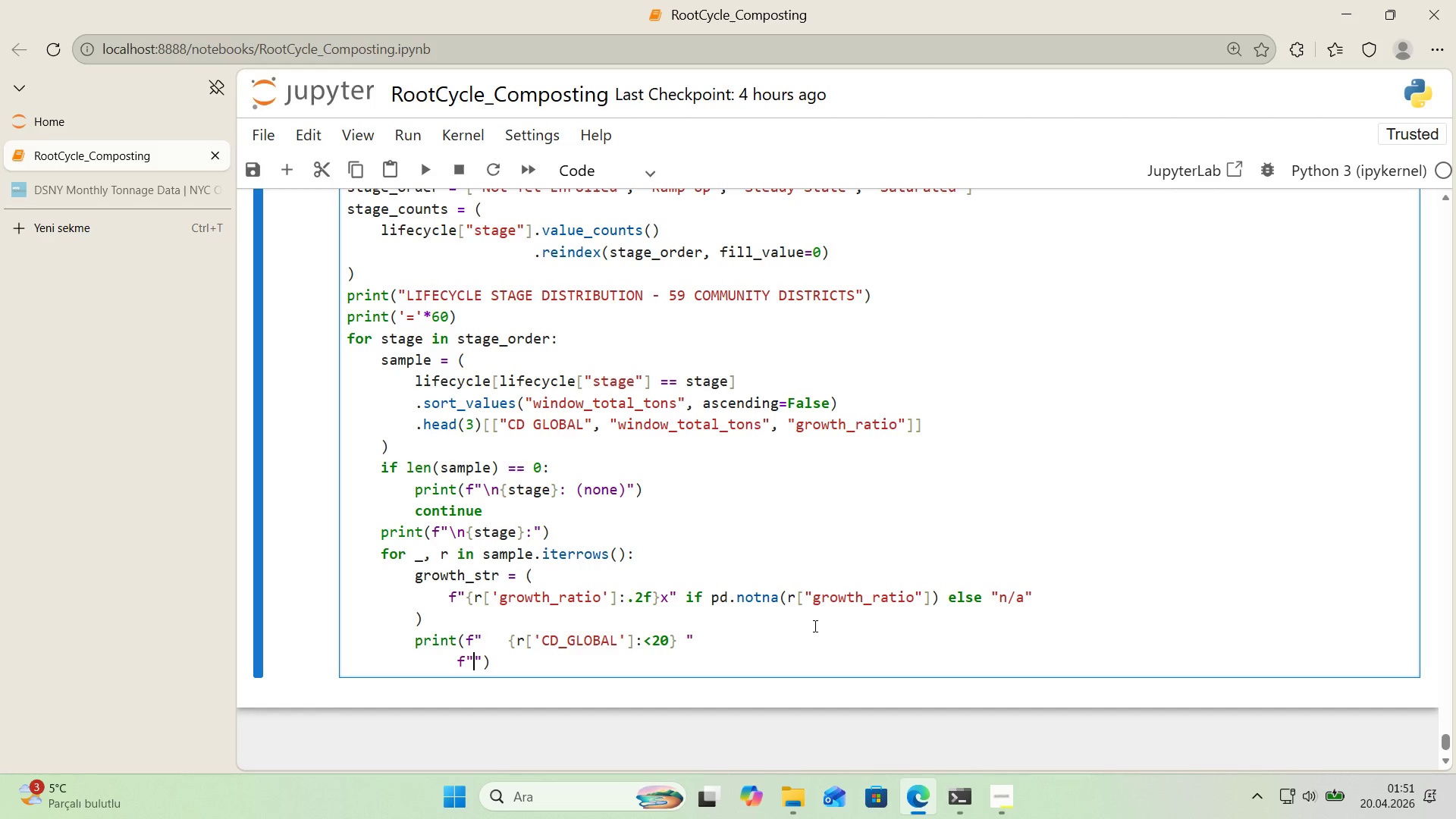 
key(Alt+Control+7)
 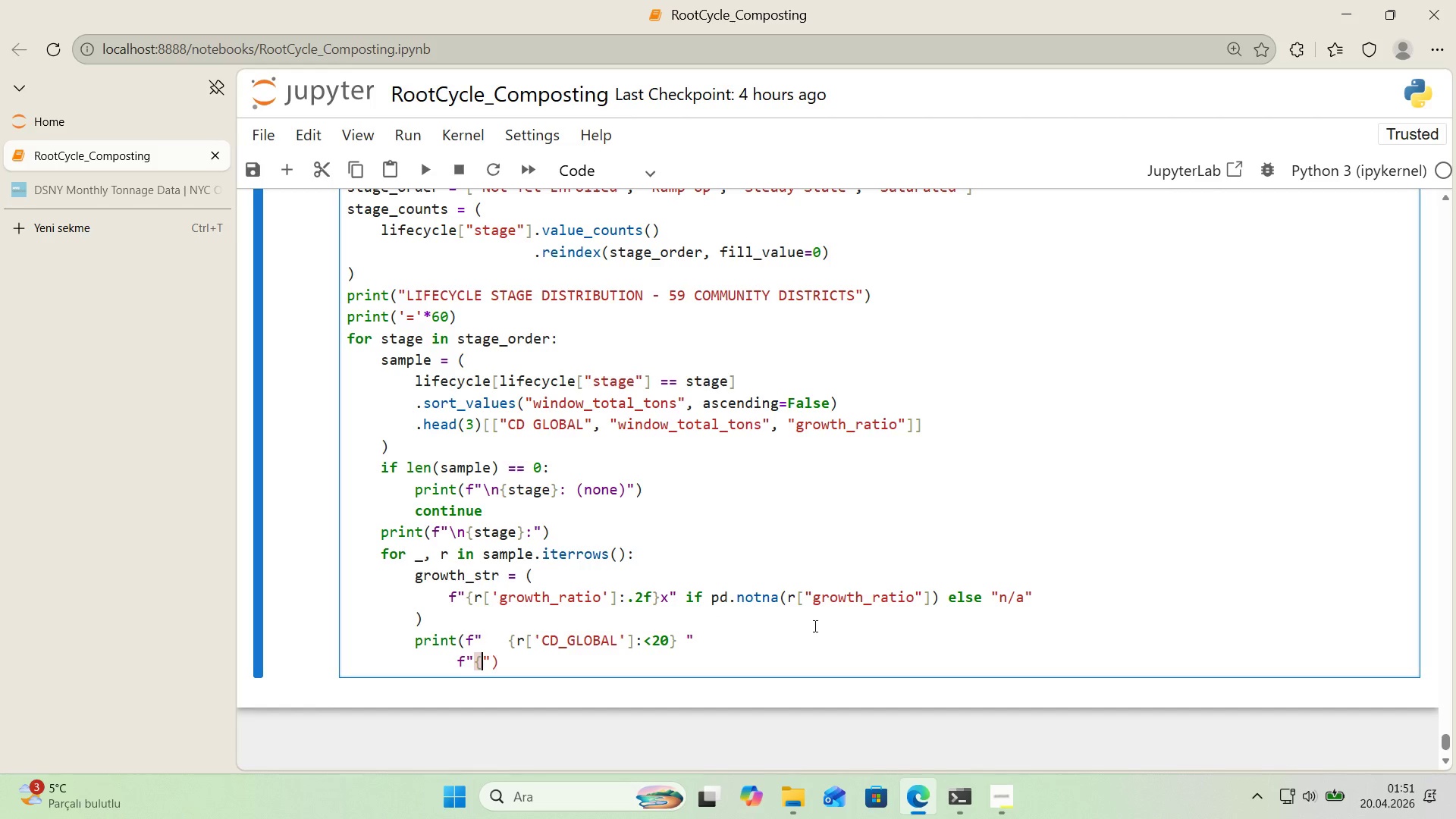 
key(Alt+Control+0)
 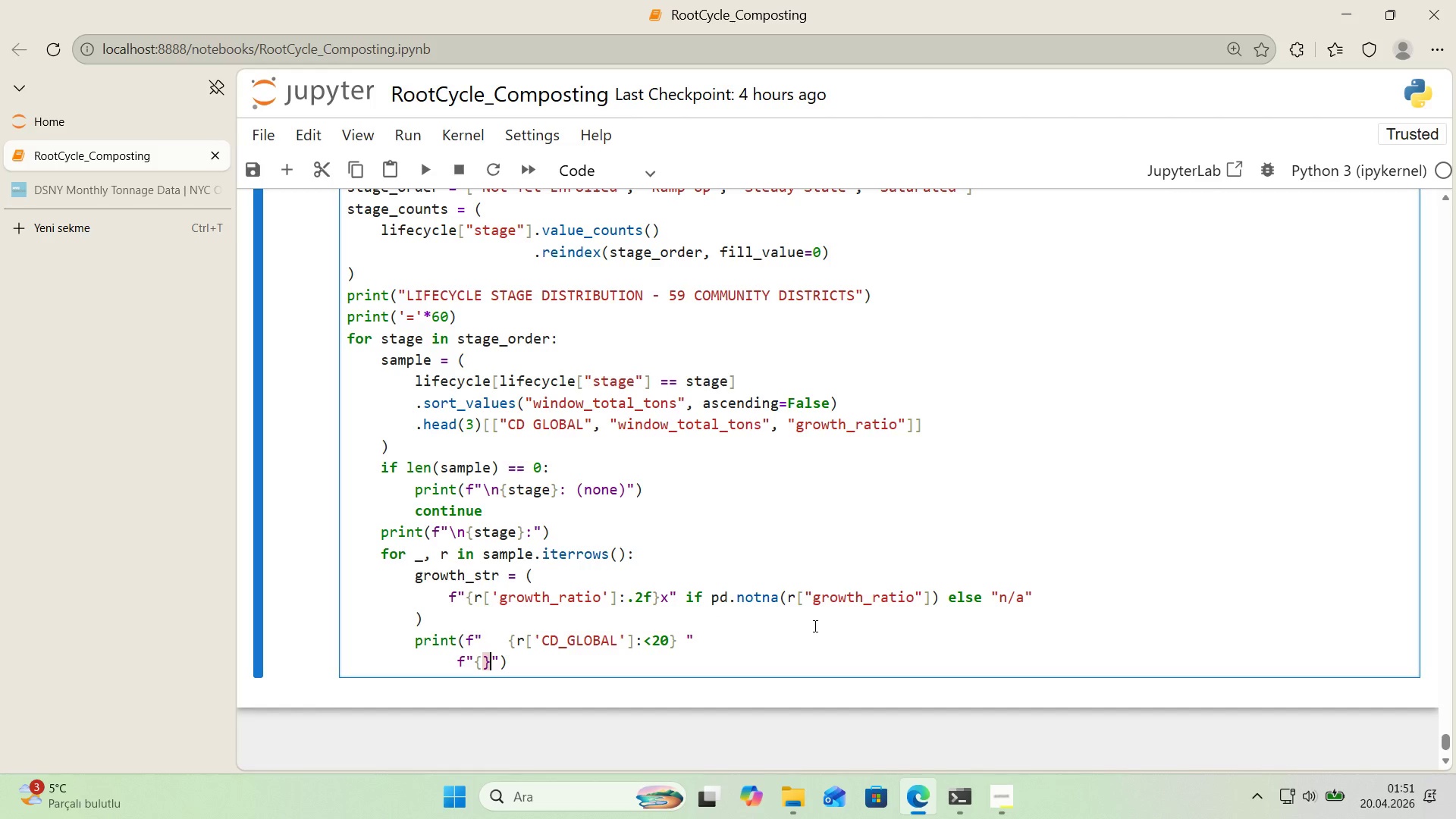 
key(ArrowLeft)
 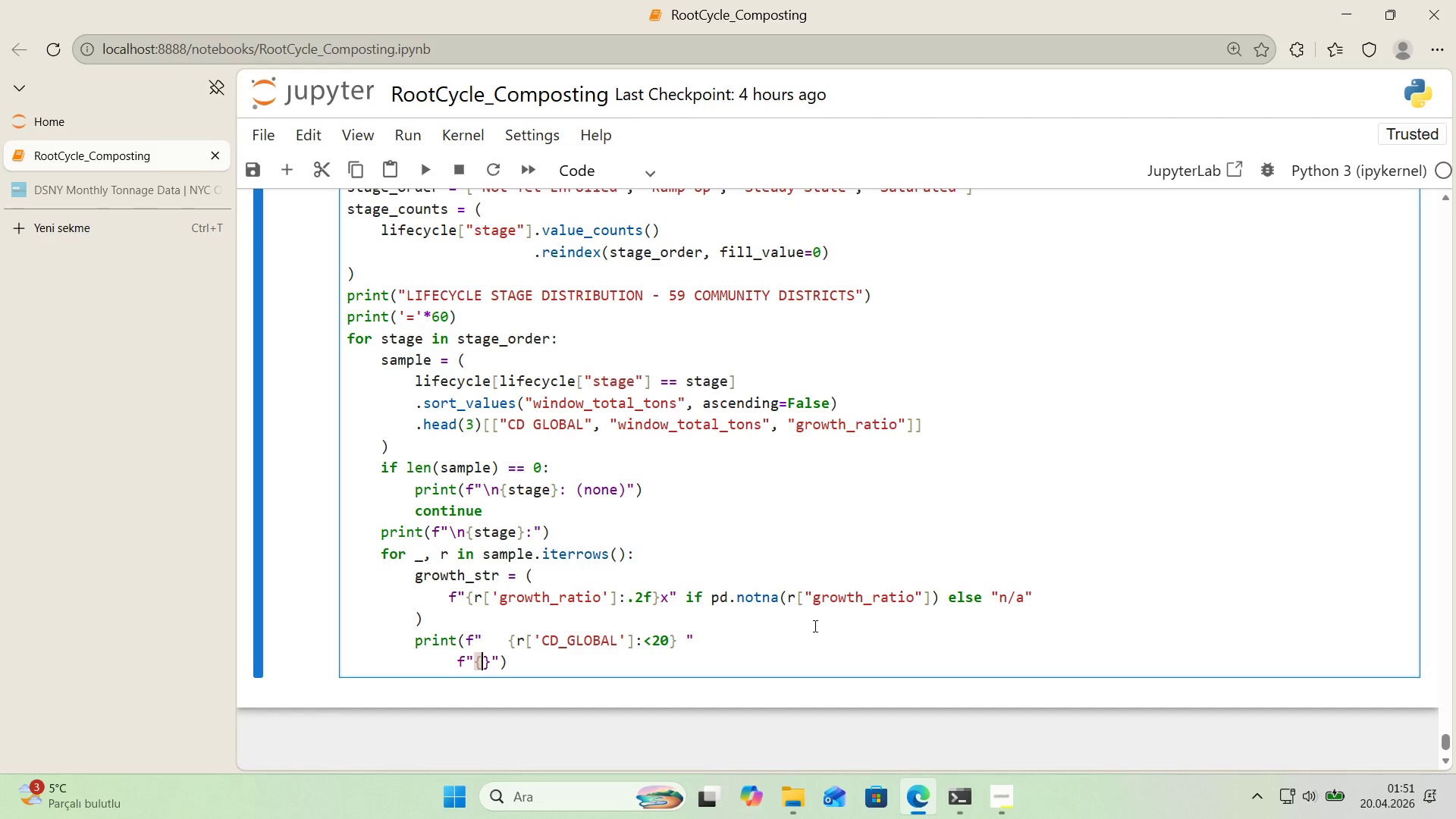 
key(R)
 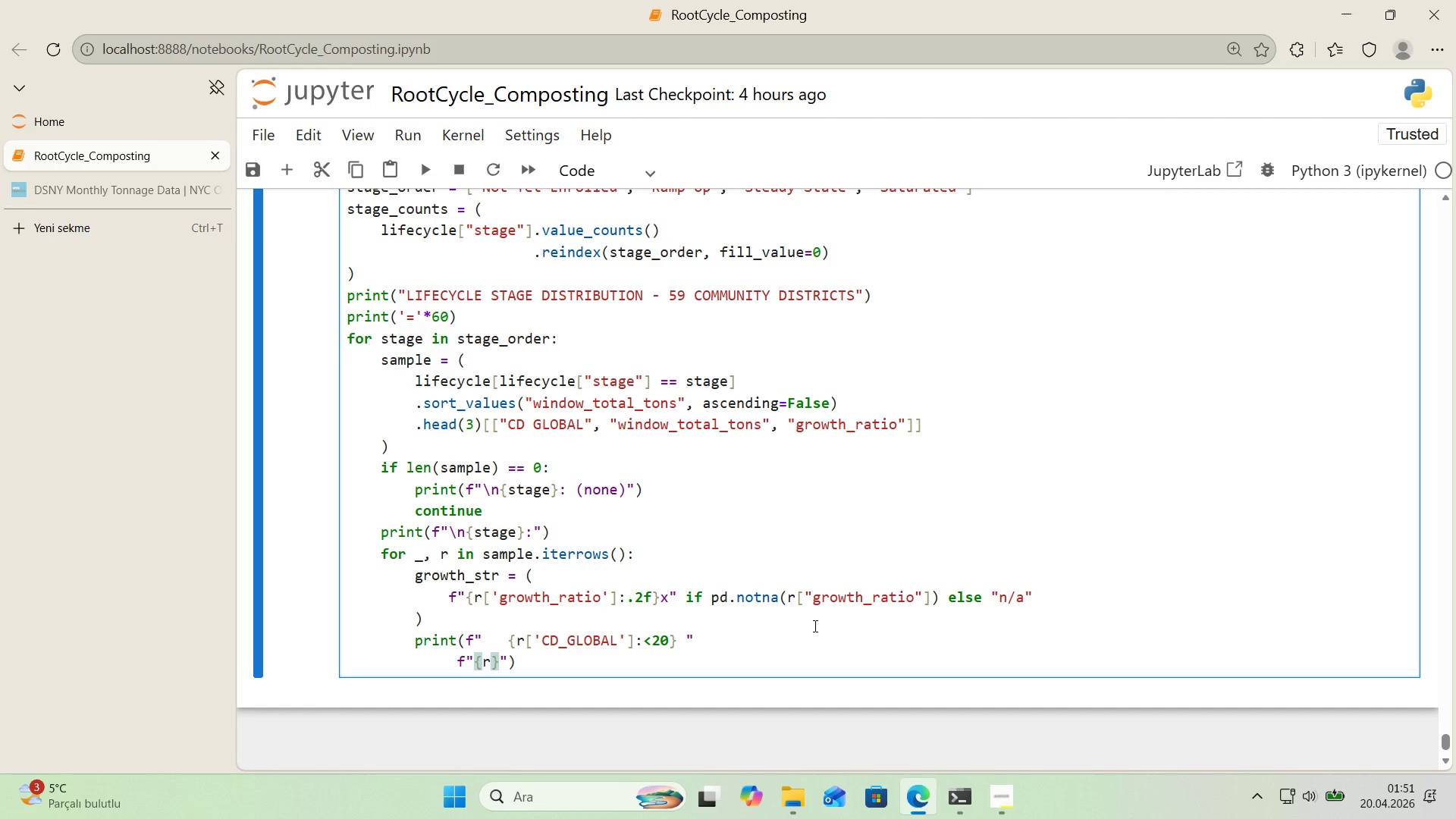 
key(Alt+Control+8)
 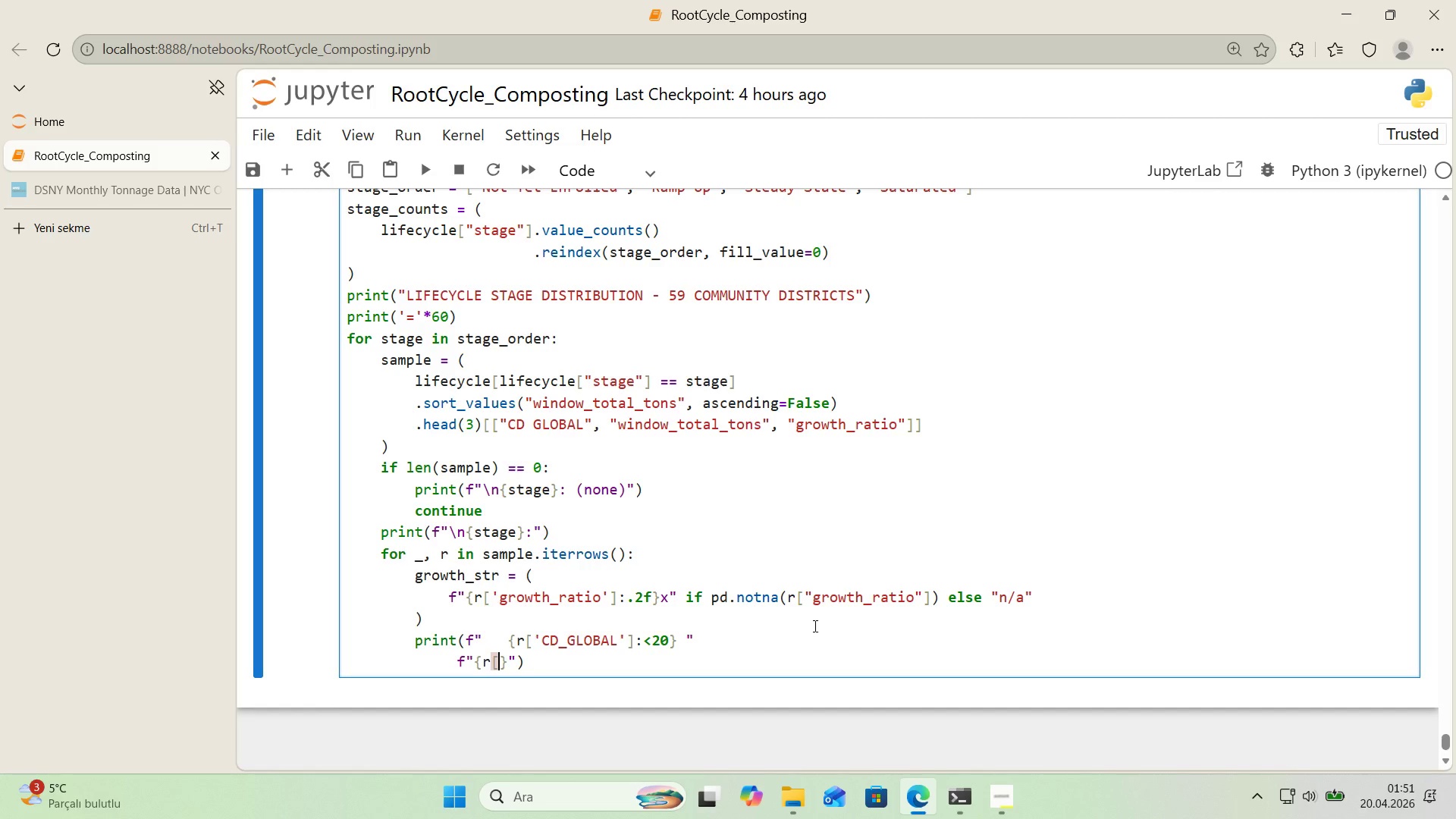 
key(Alt+Control+9)
 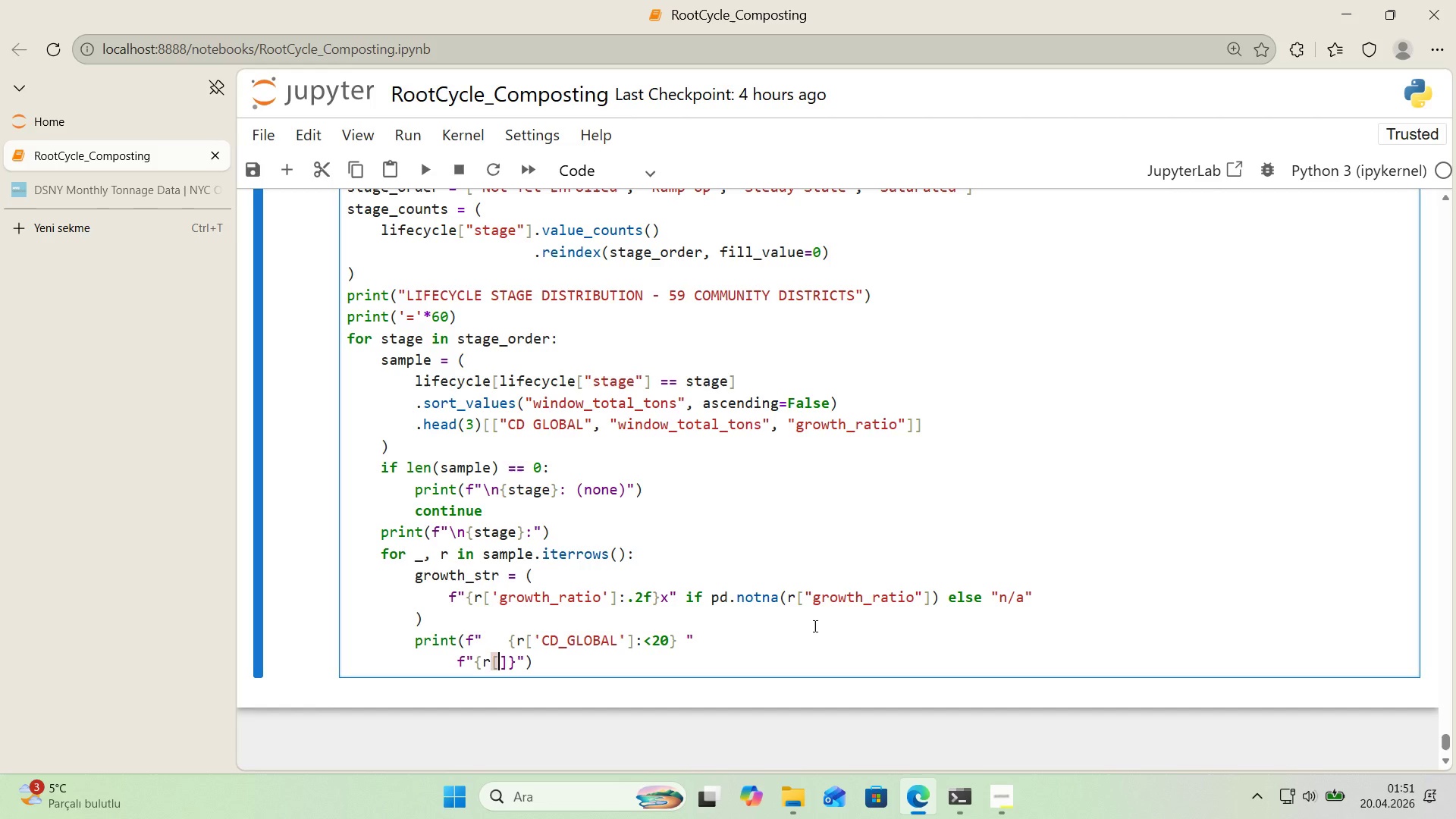 
key(ArrowLeft)
 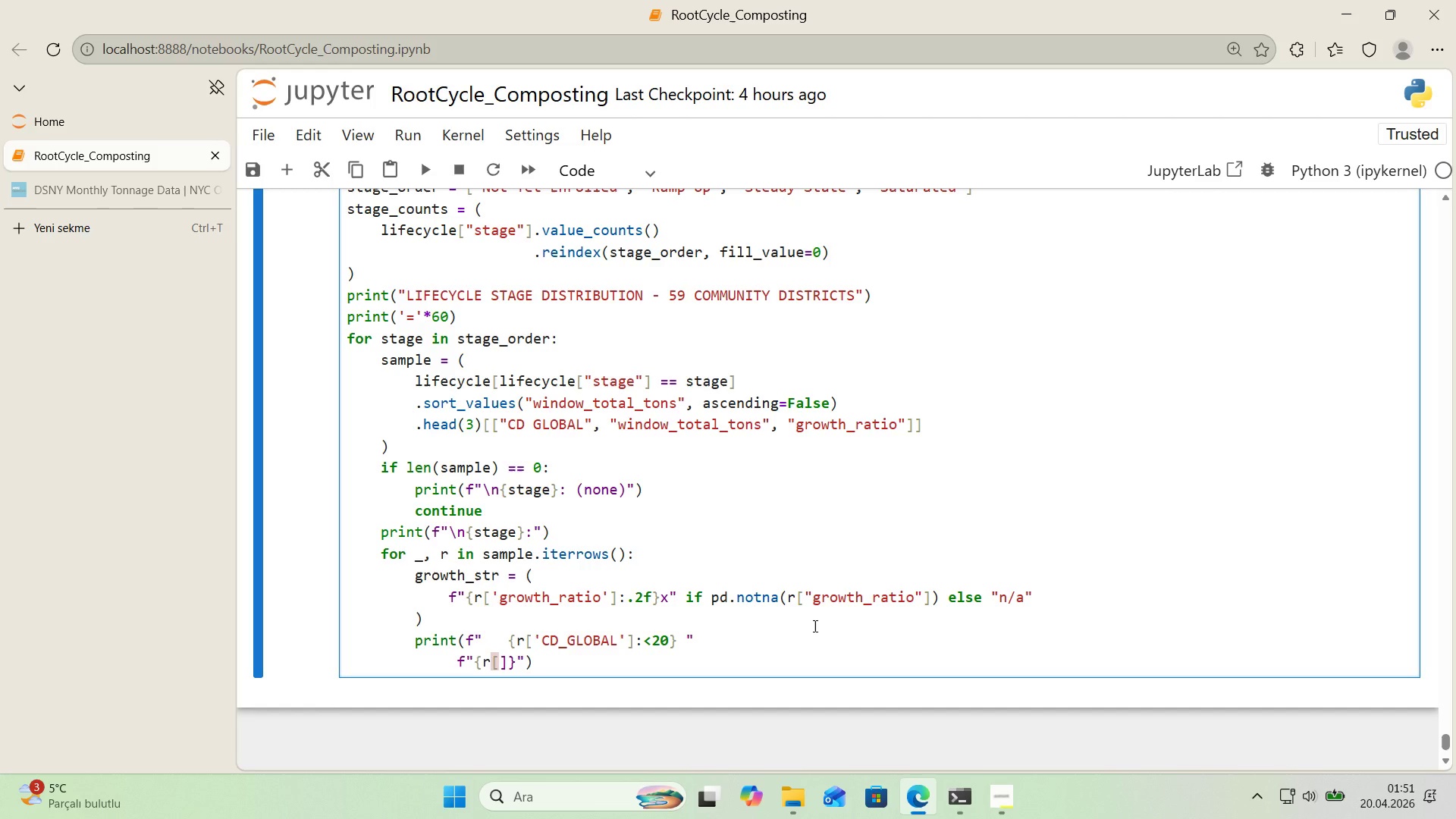 
type(@@)
 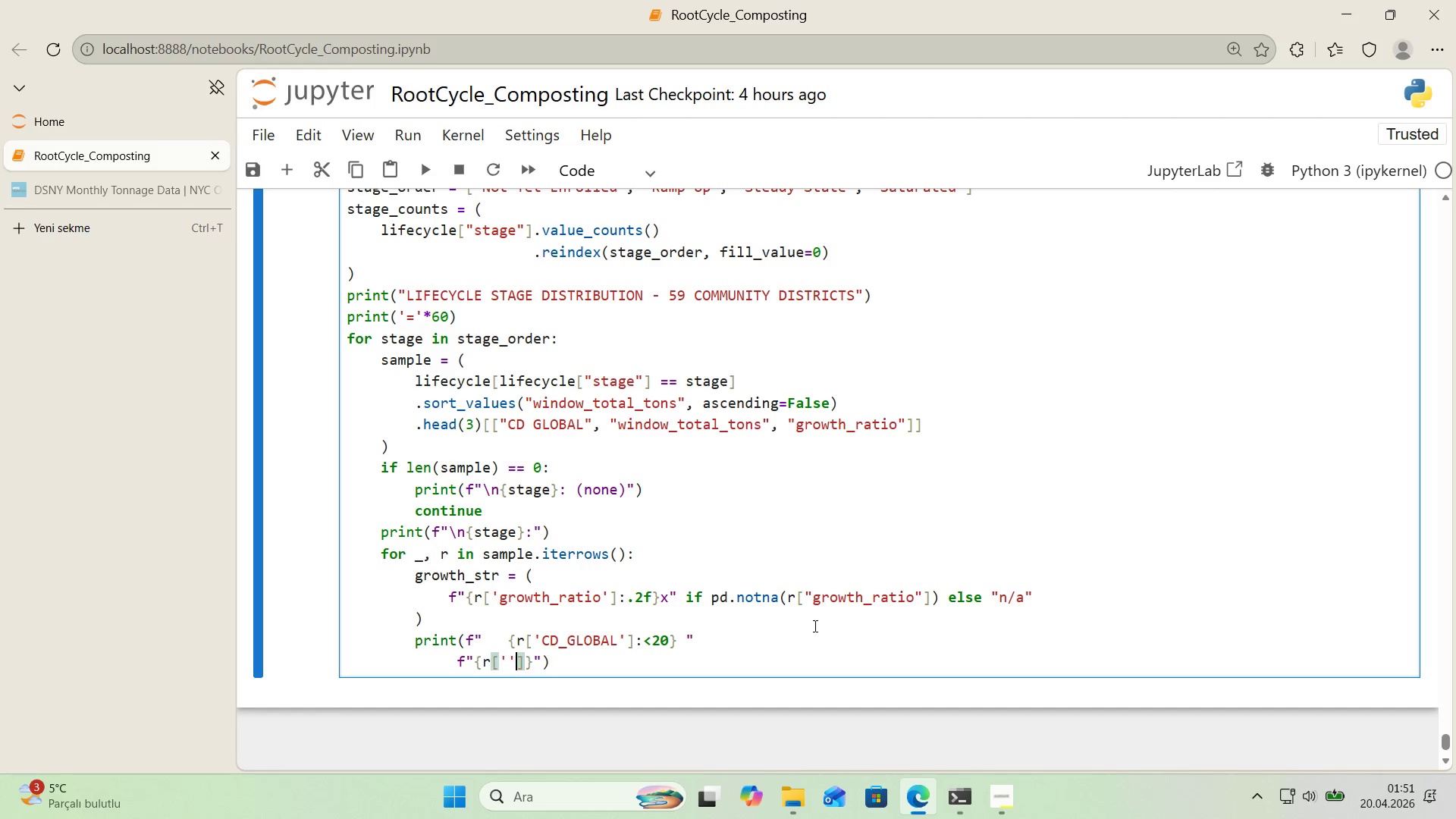 
key(ArrowLeft)
 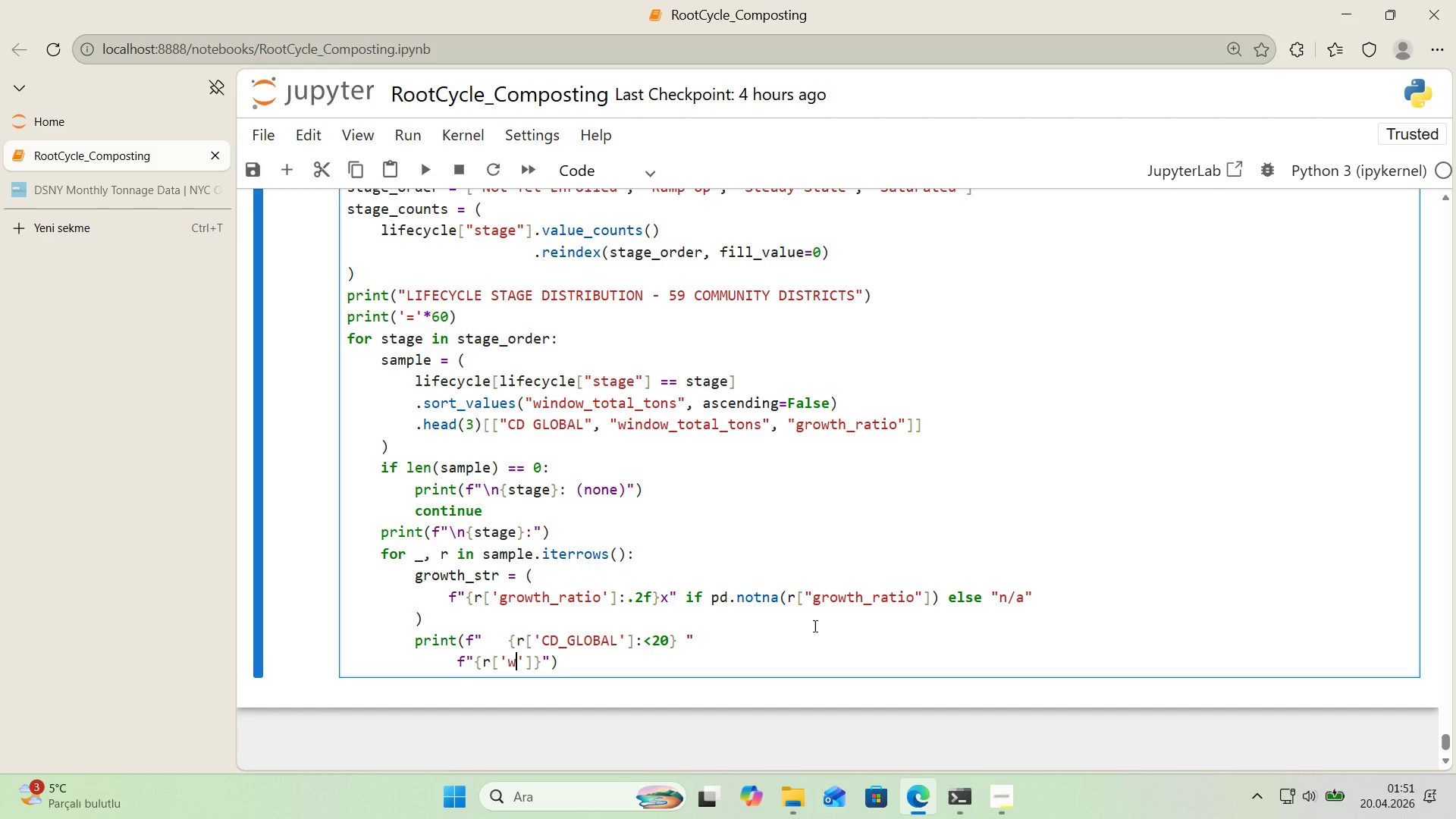 
type(w;)
key(Backspace)
type('ndow_total_tons)
 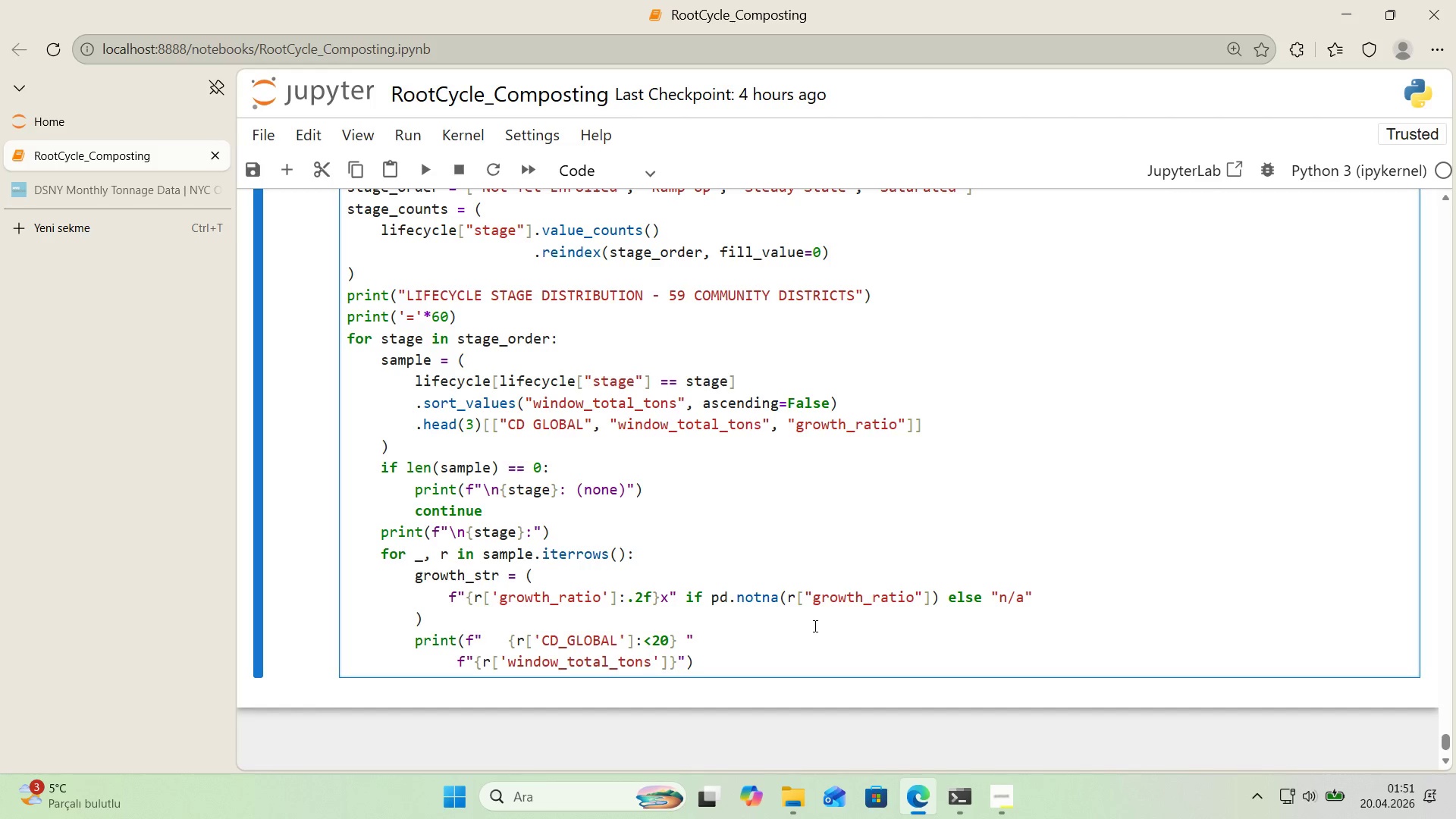 
key(ArrowRight)
 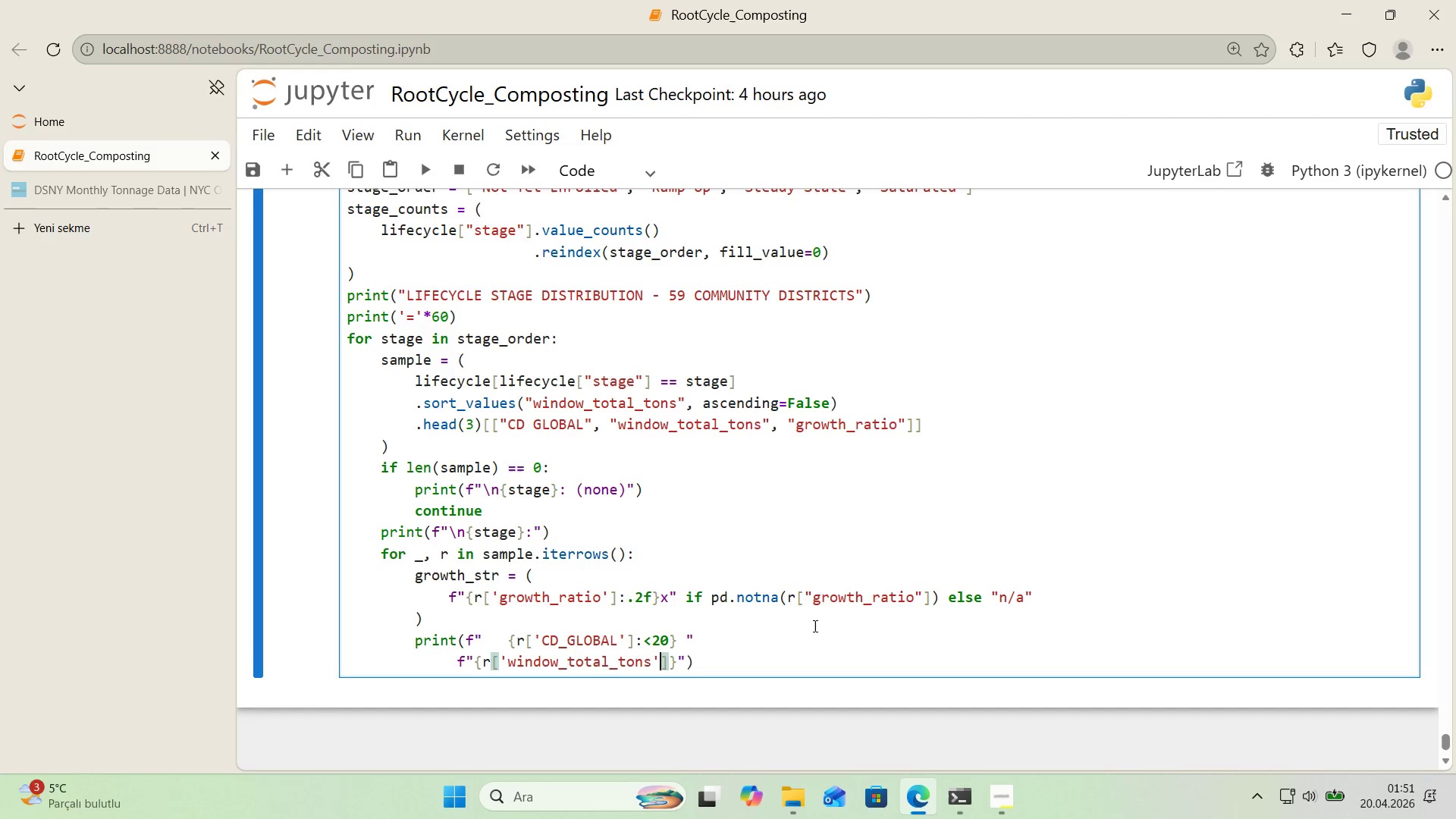 
key(ArrowRight)
 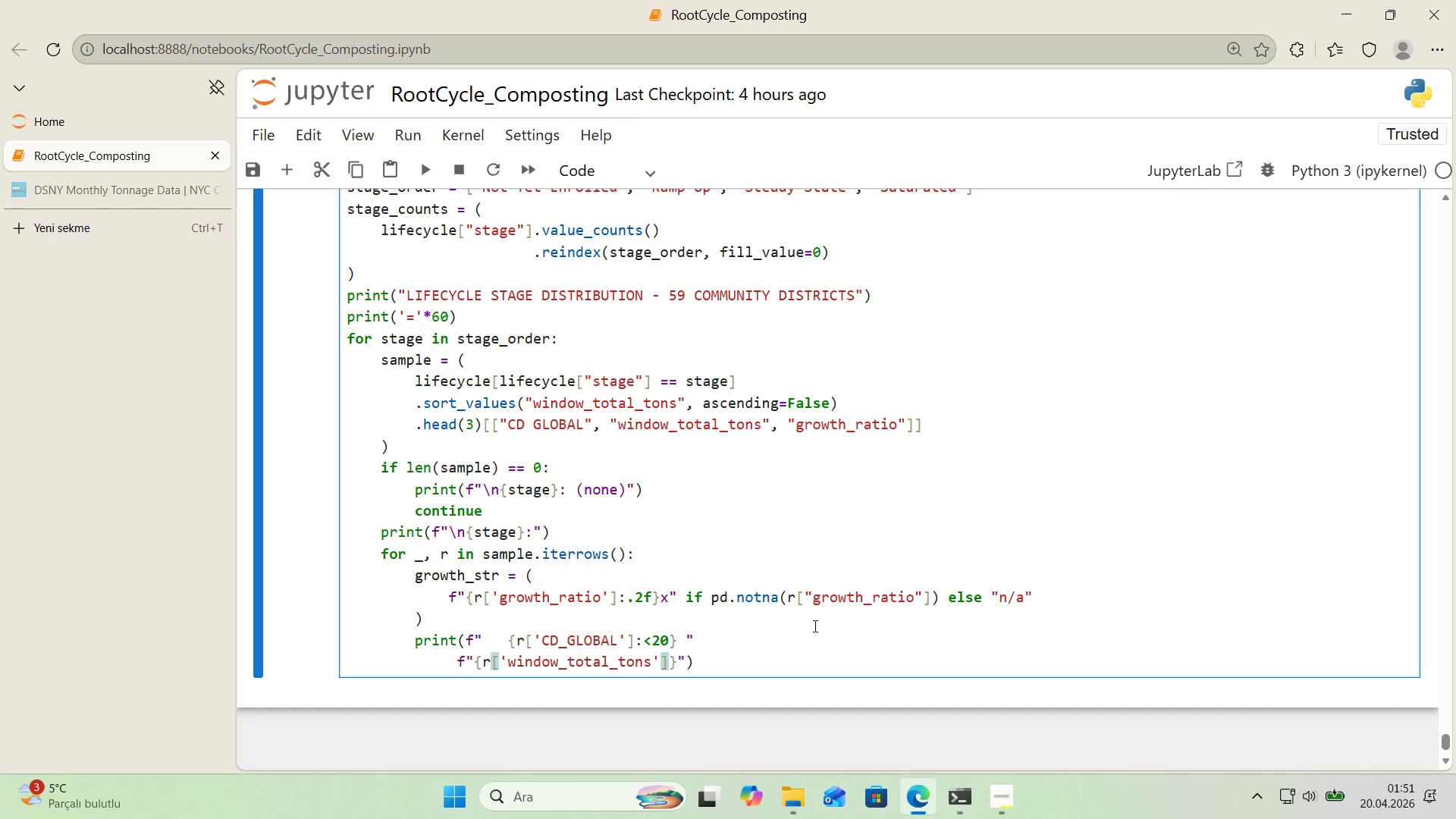 
type(>[Break]7,.0f)
 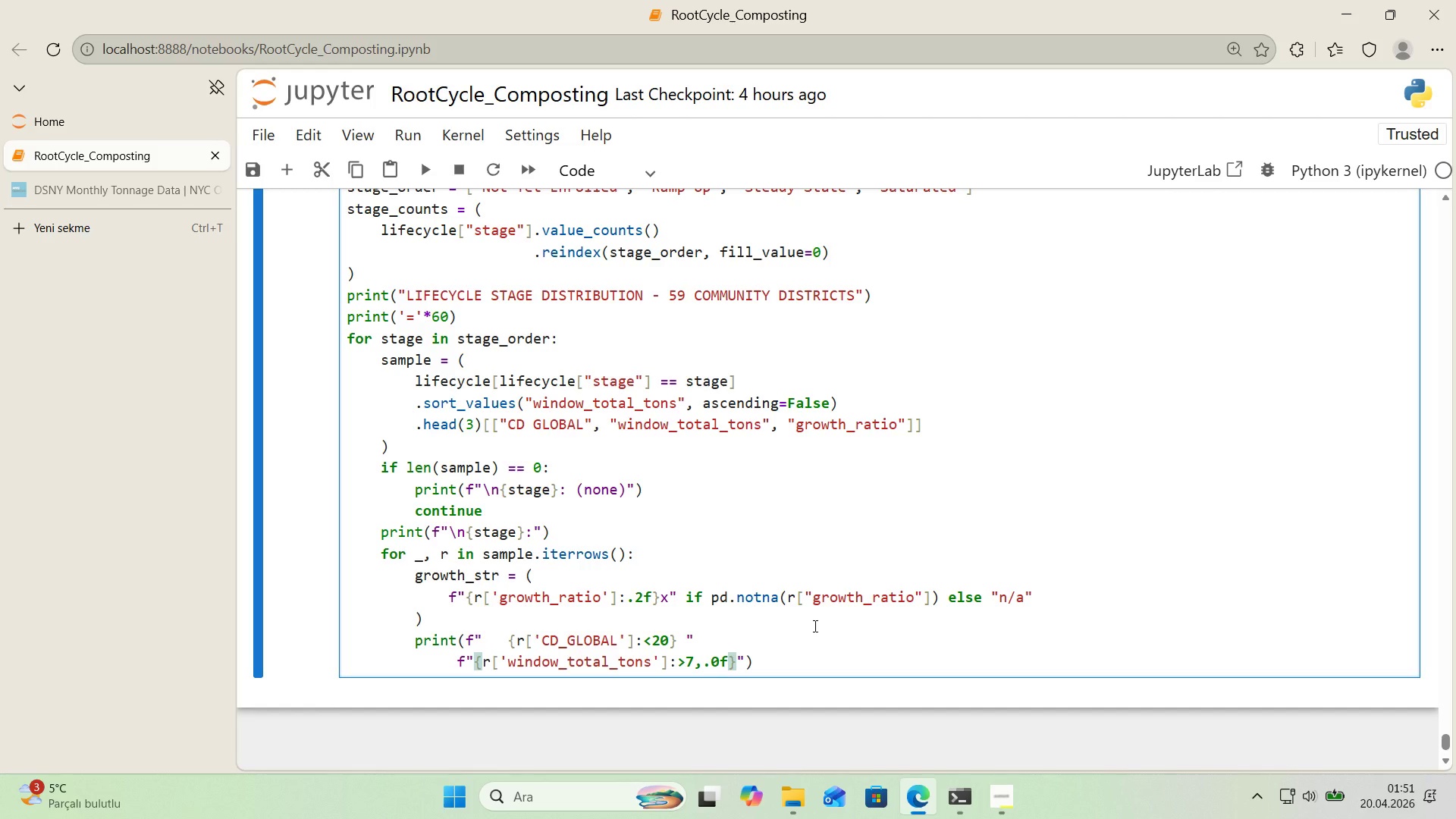 
key(ArrowRight)
 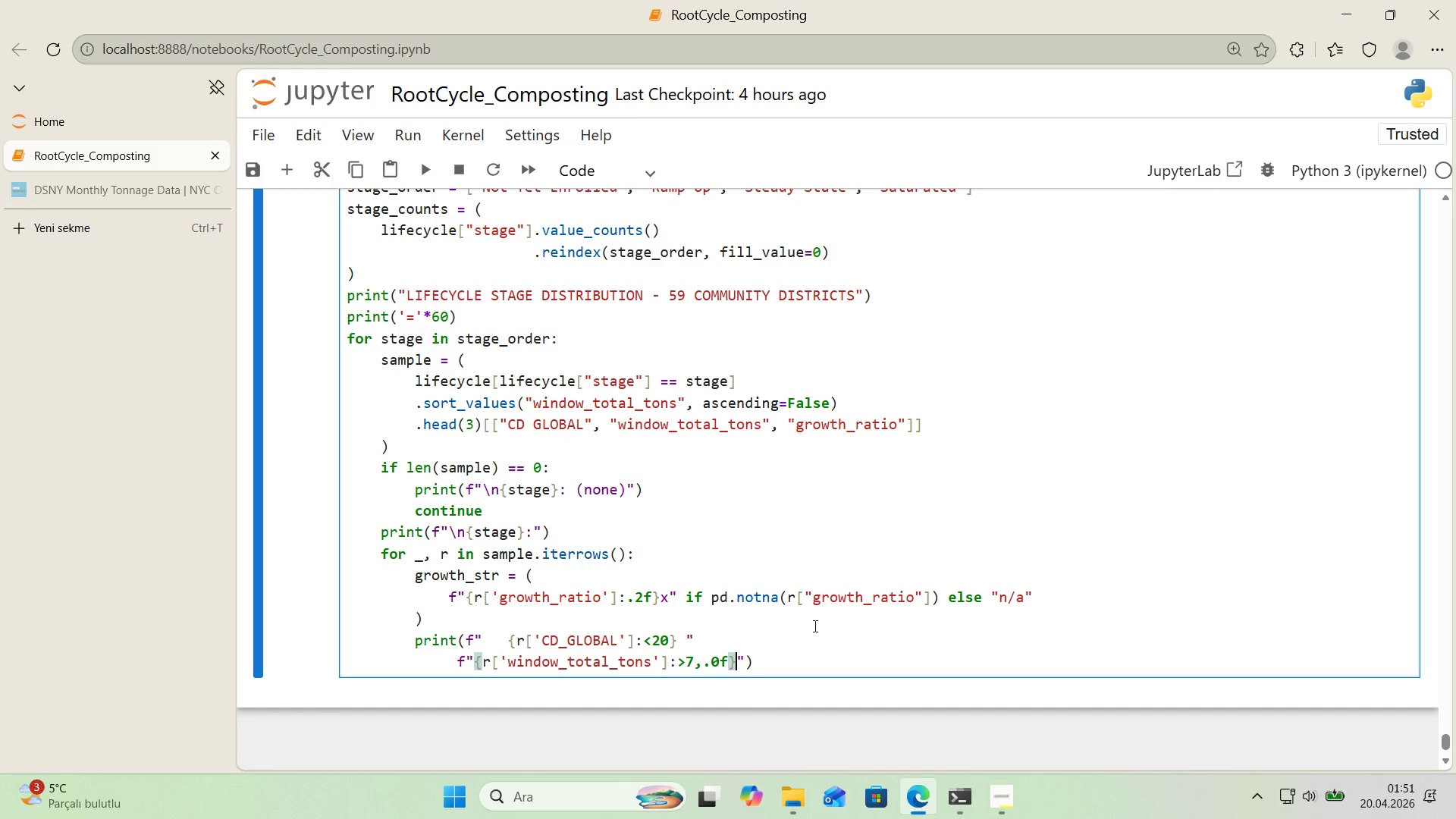 
type( tons   )
 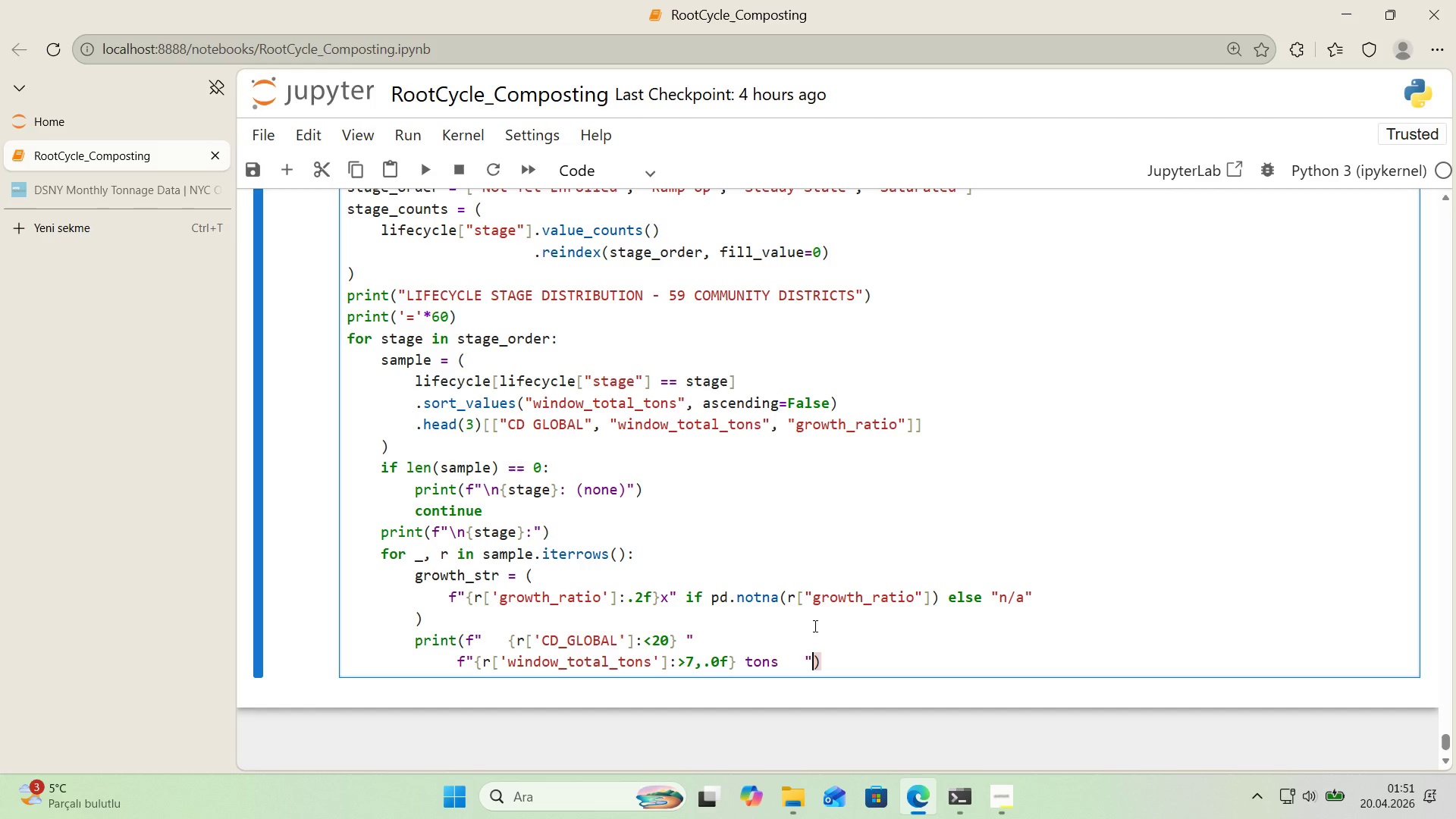 
key(ArrowRight)
 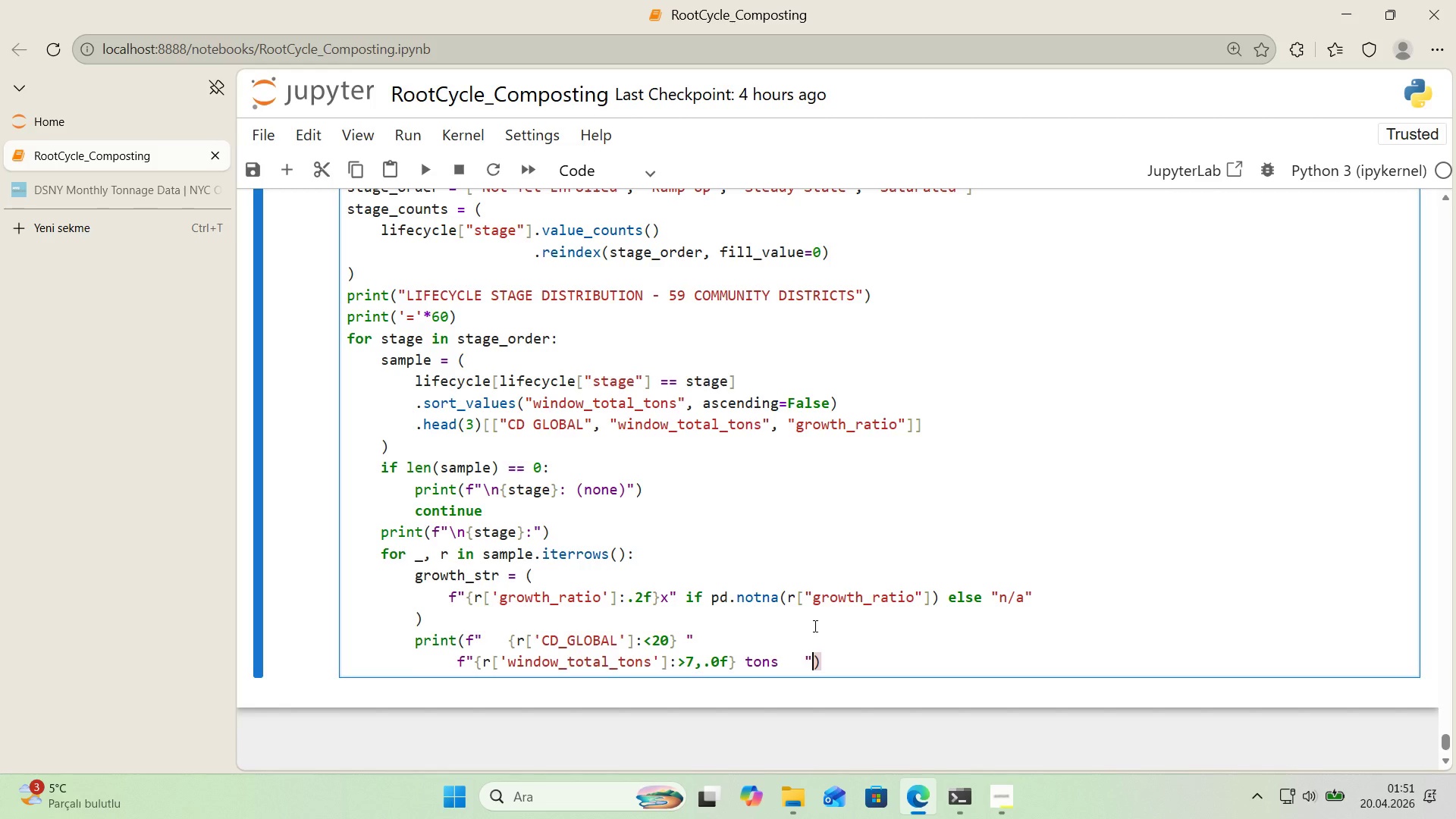 
key(Enter)
 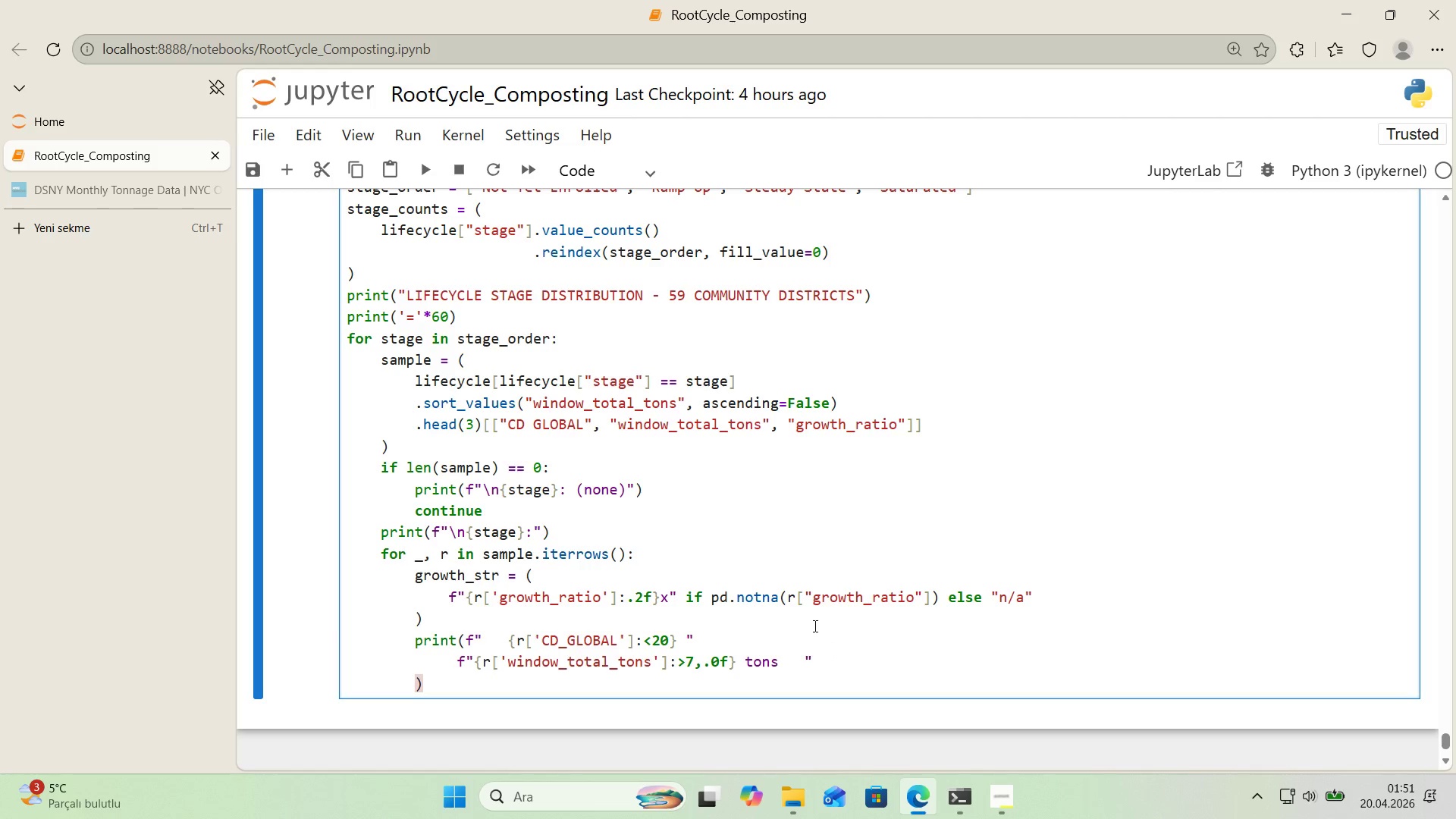 
key(Space)
 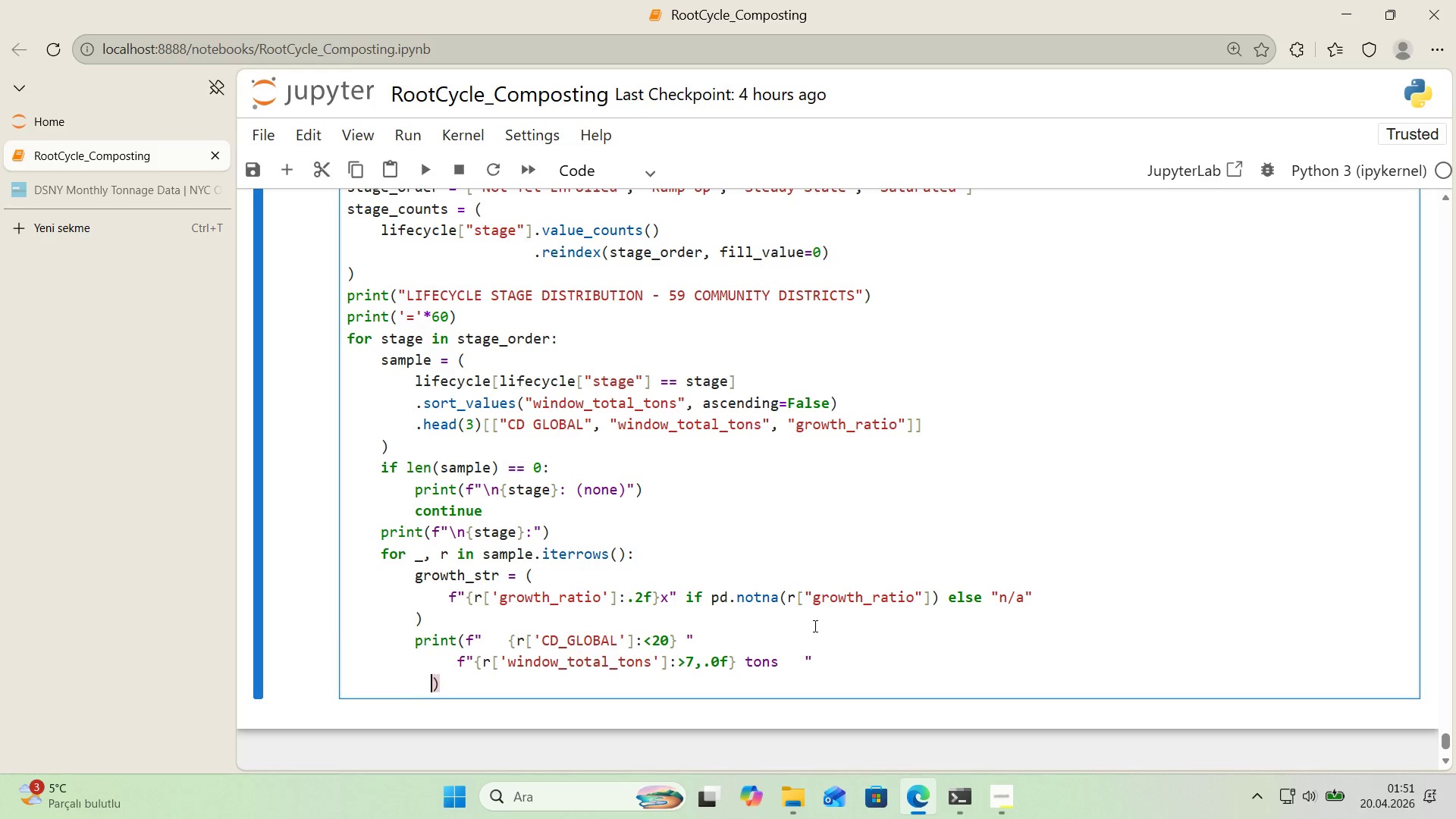 
key(Space)
 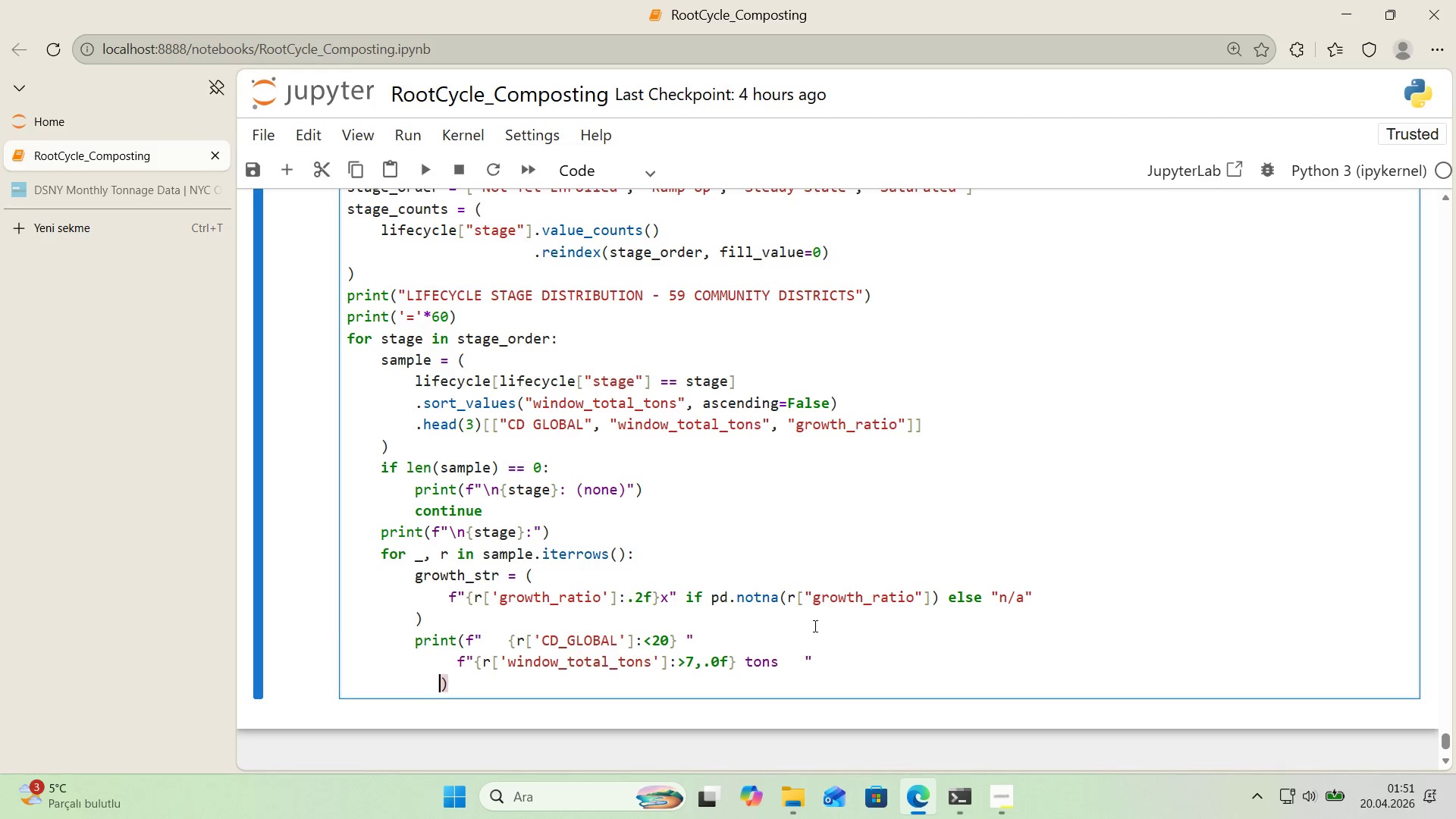 
key(Space)
 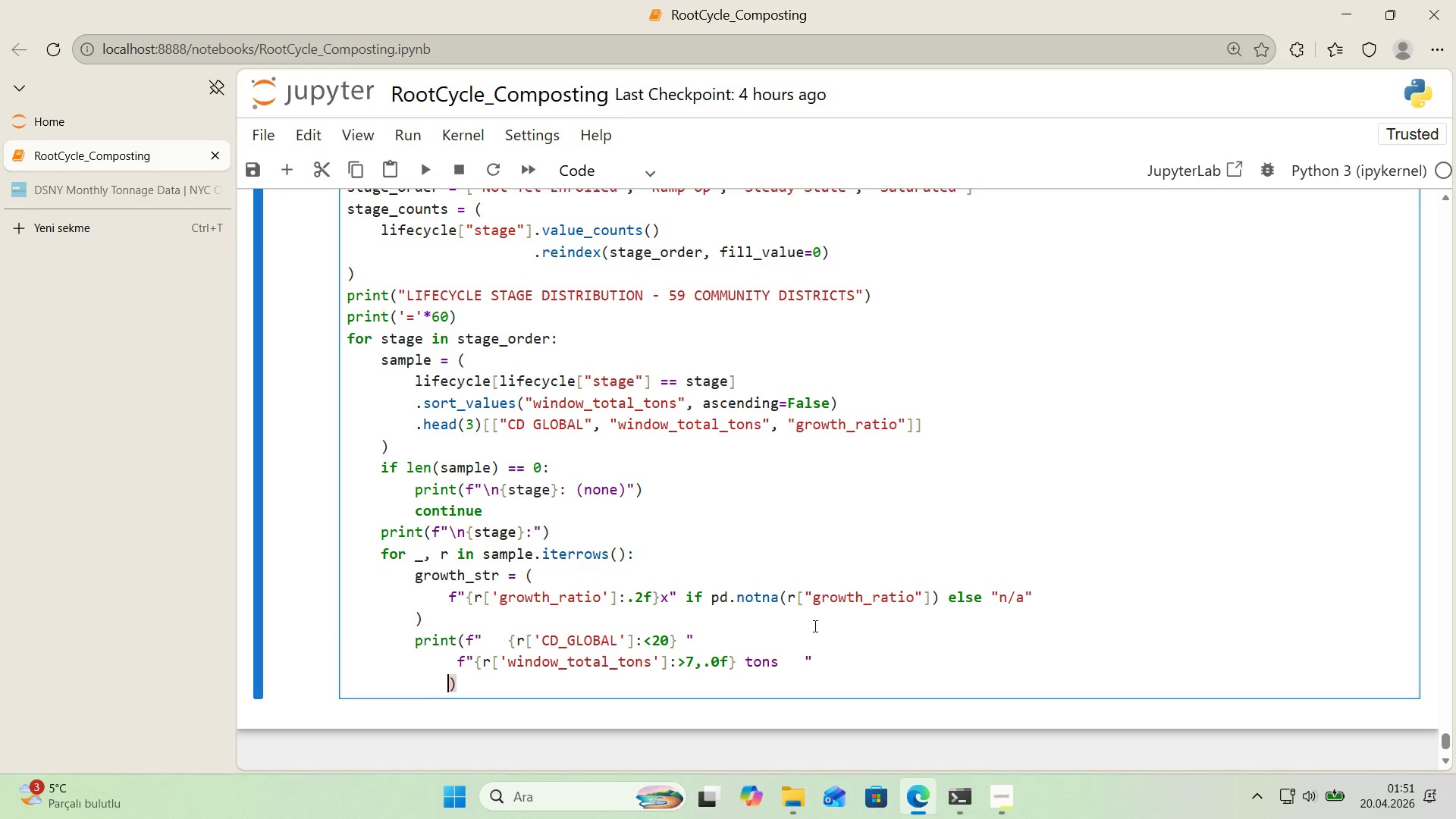 
key(Space)
 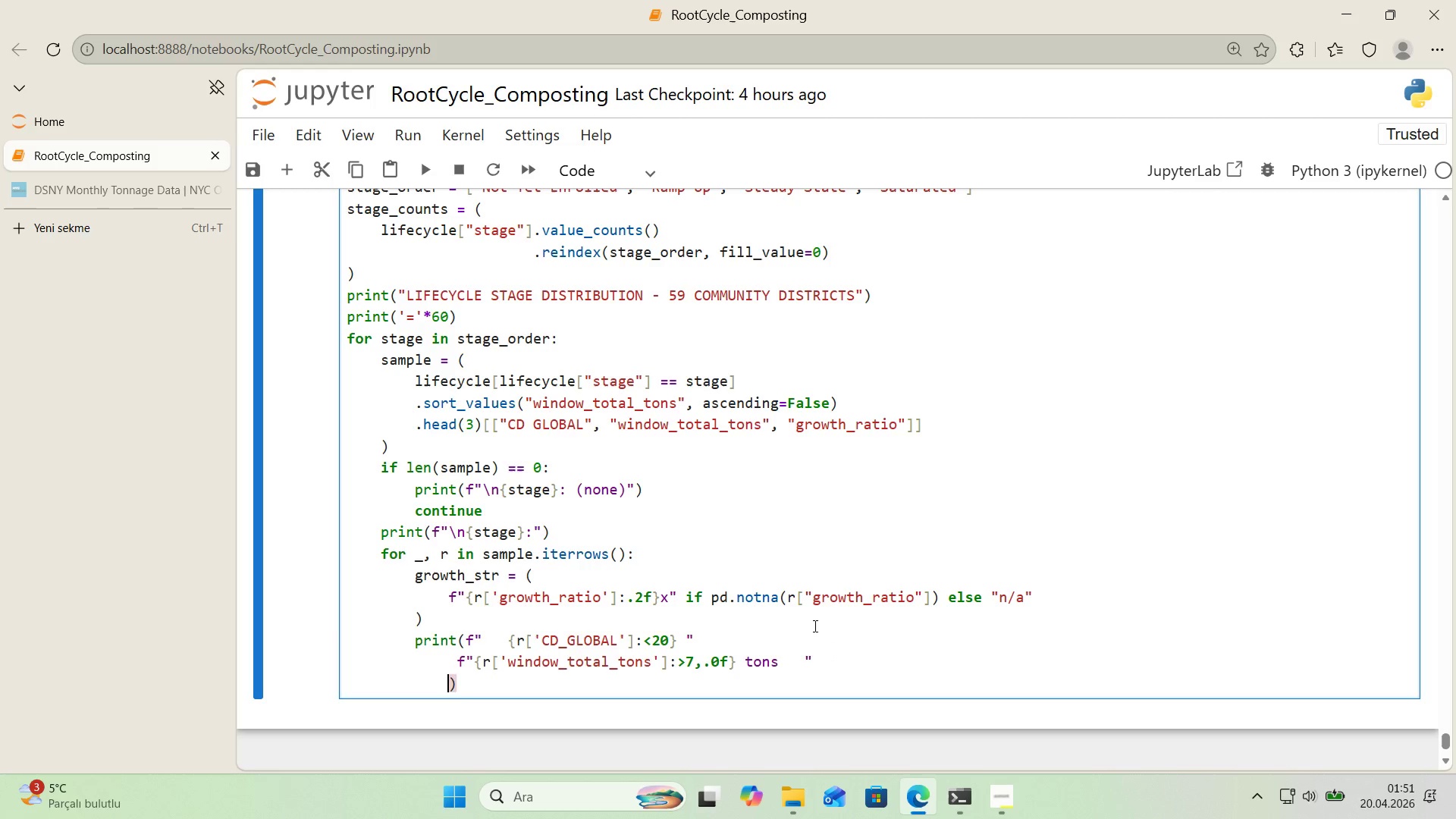 
key(Space)
 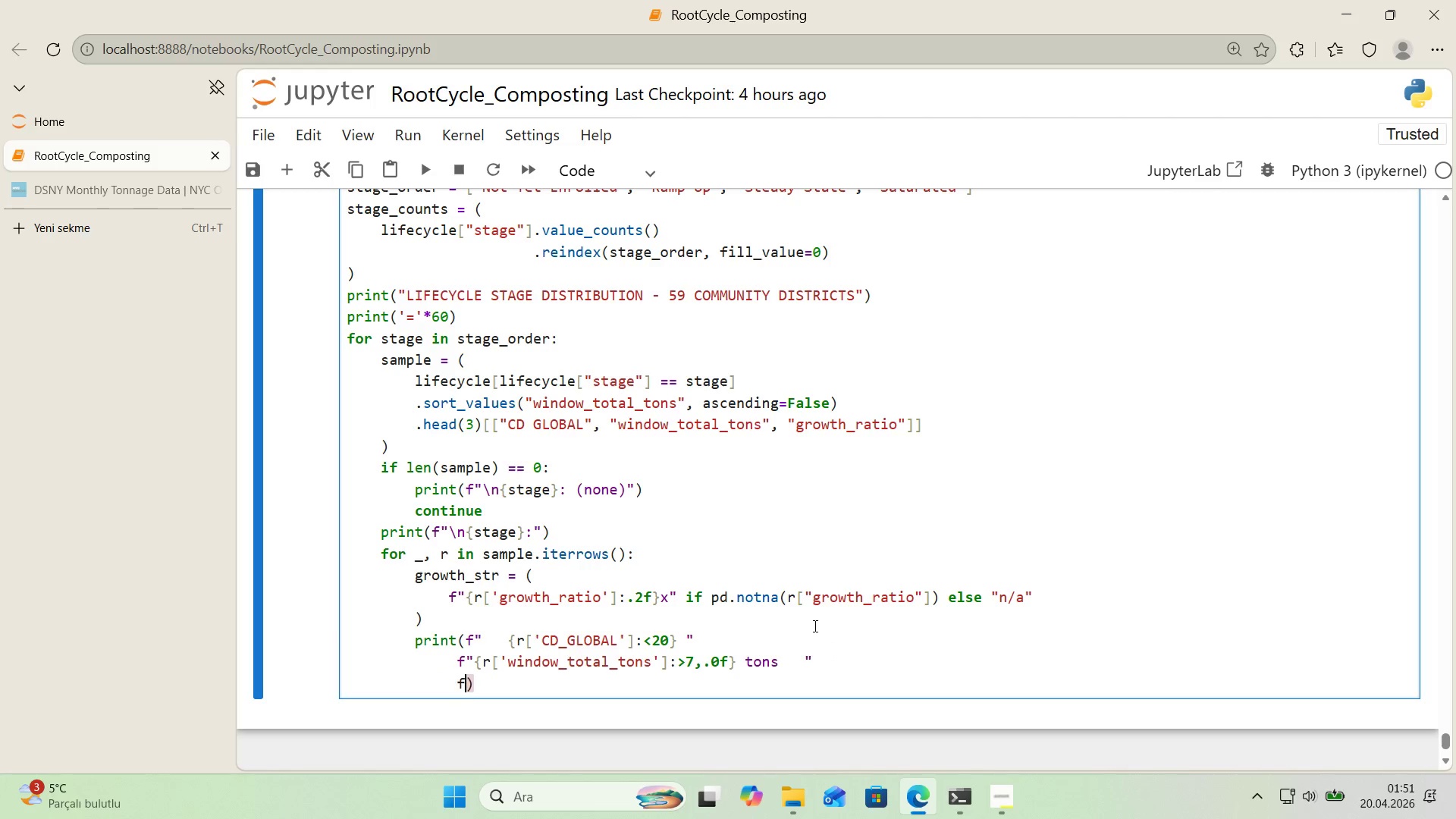 
key(F)
 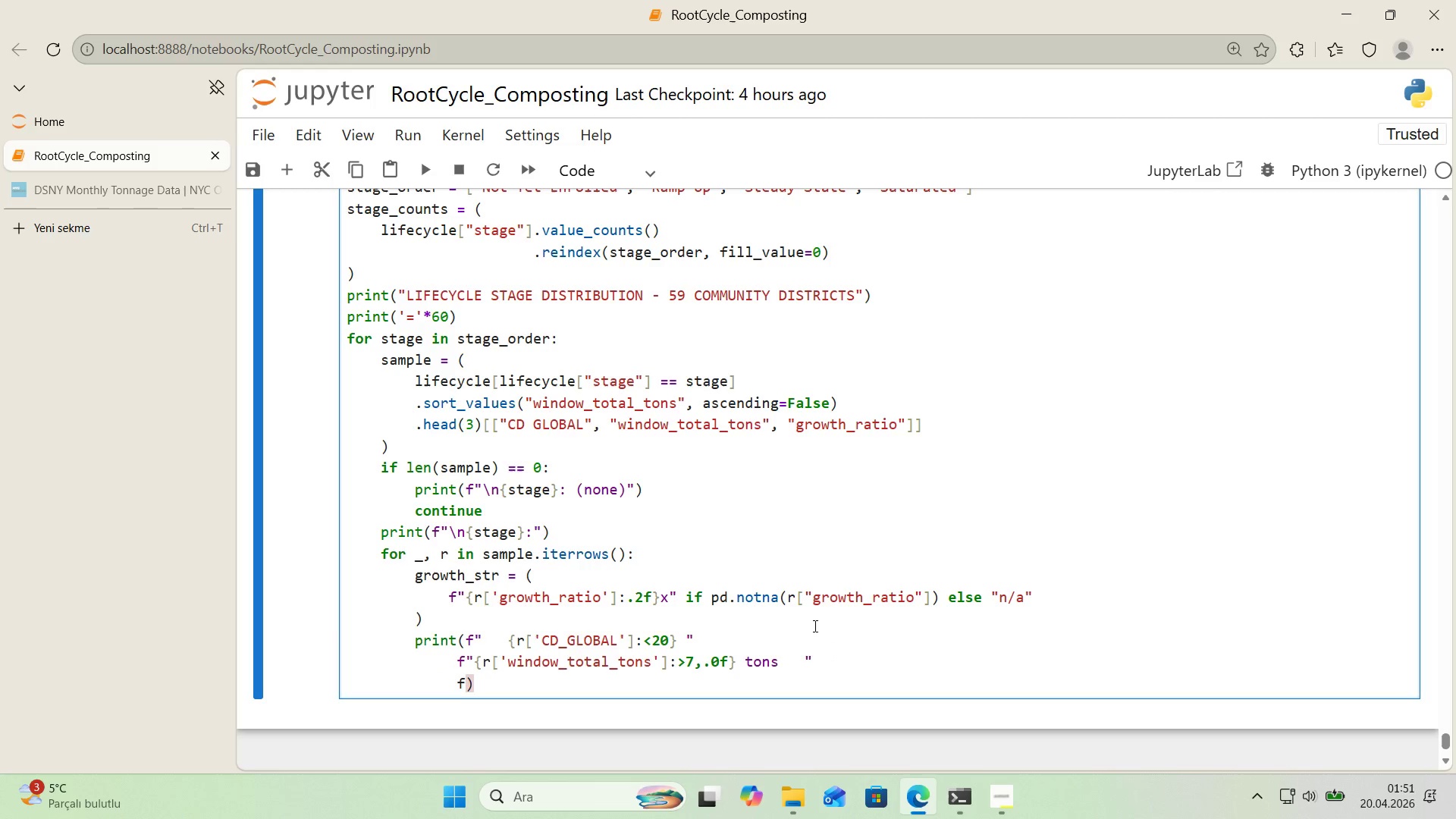 
key(Backquote)
 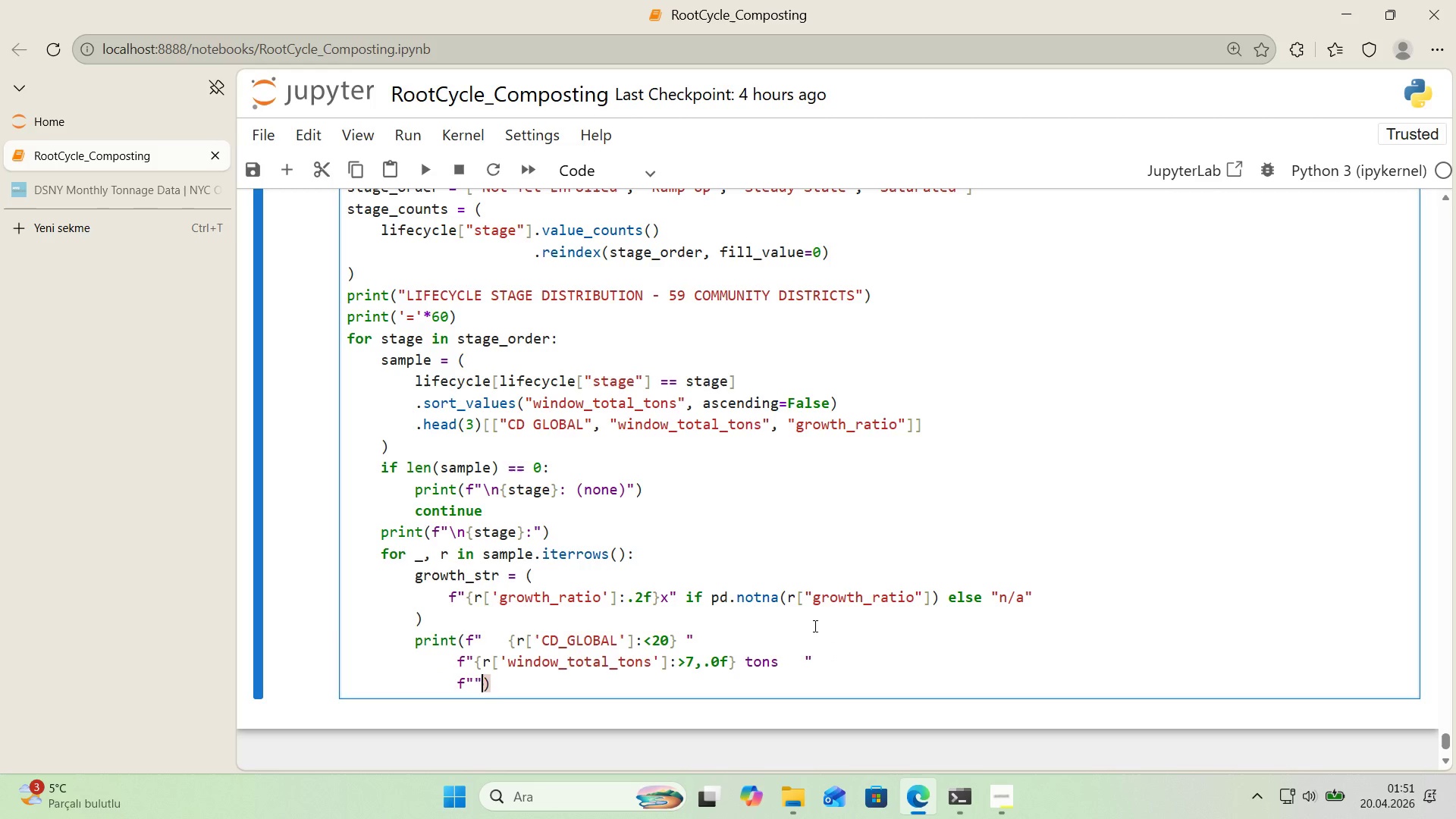 
key(Backquote)
 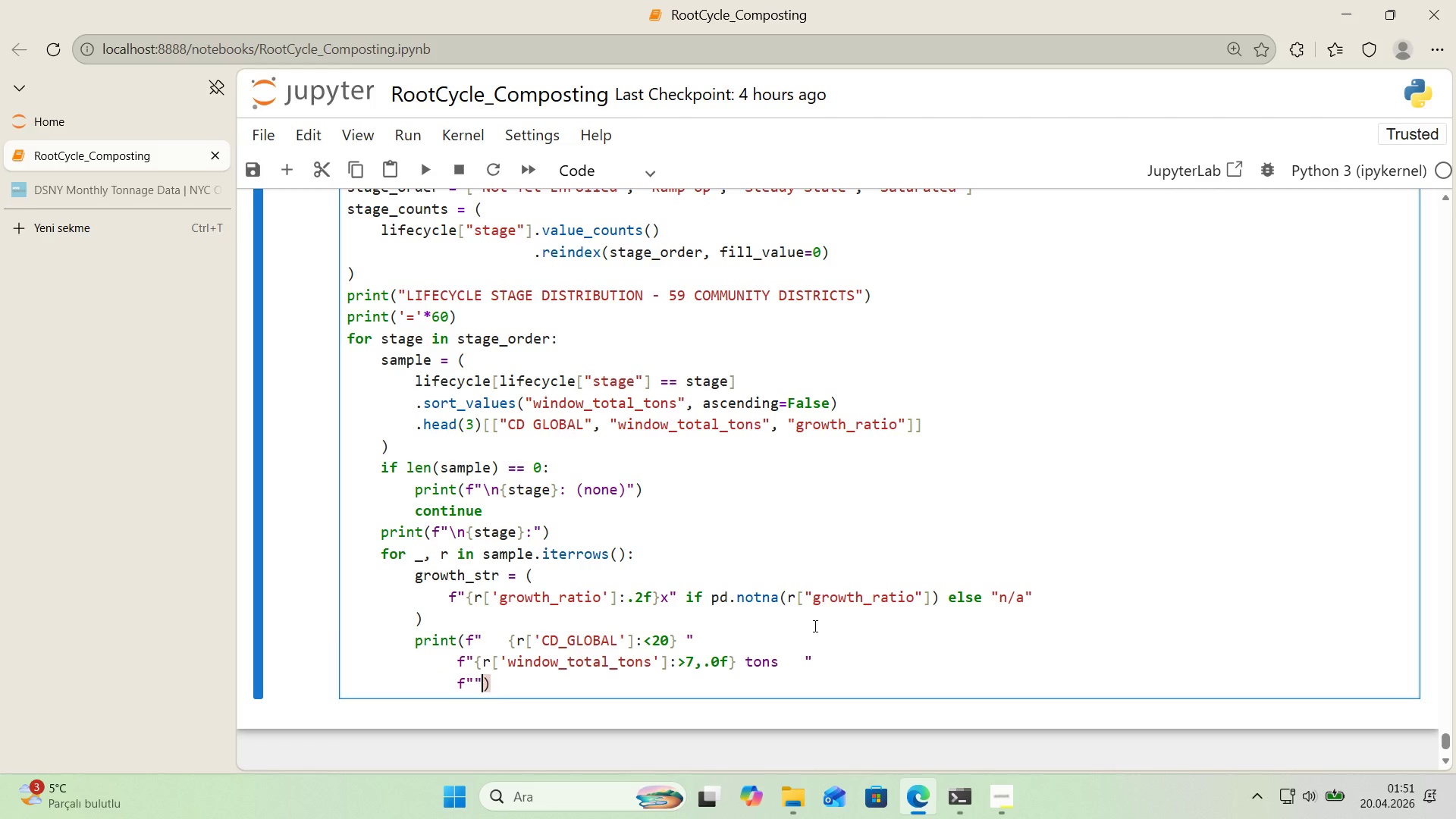 
key(Backquote)
 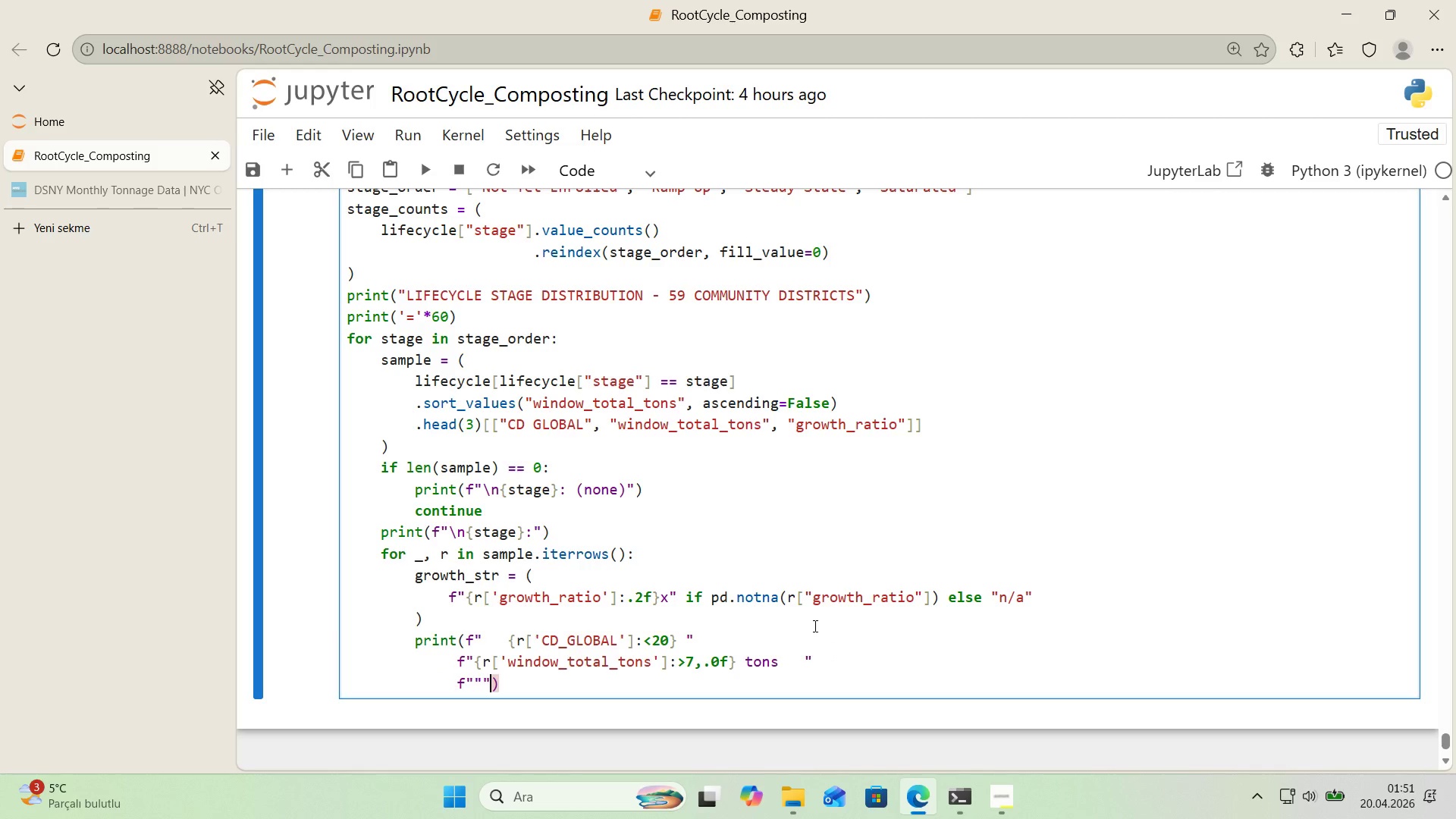 
key(ArrowLeft)
 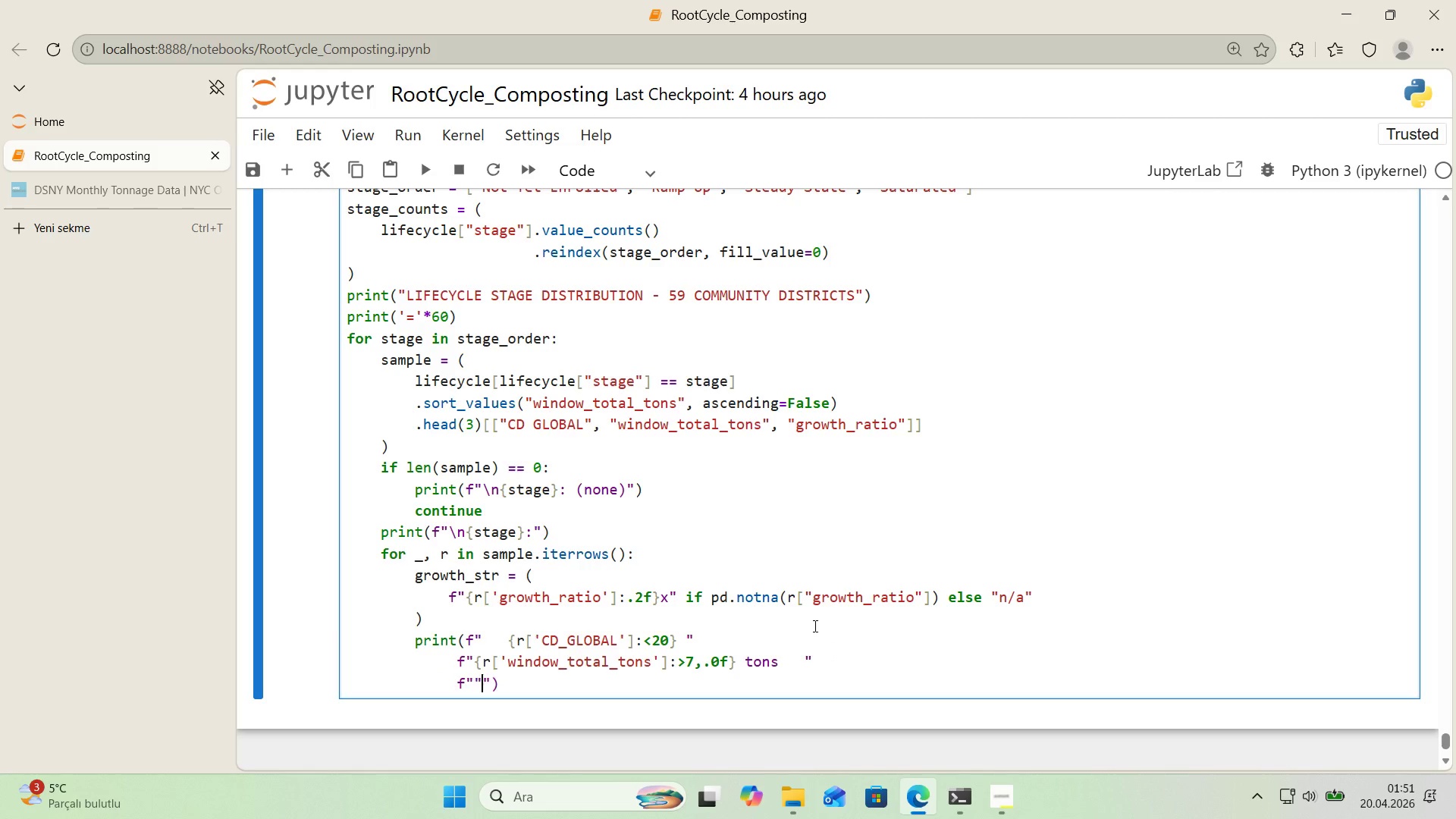 
key(Backspace)
 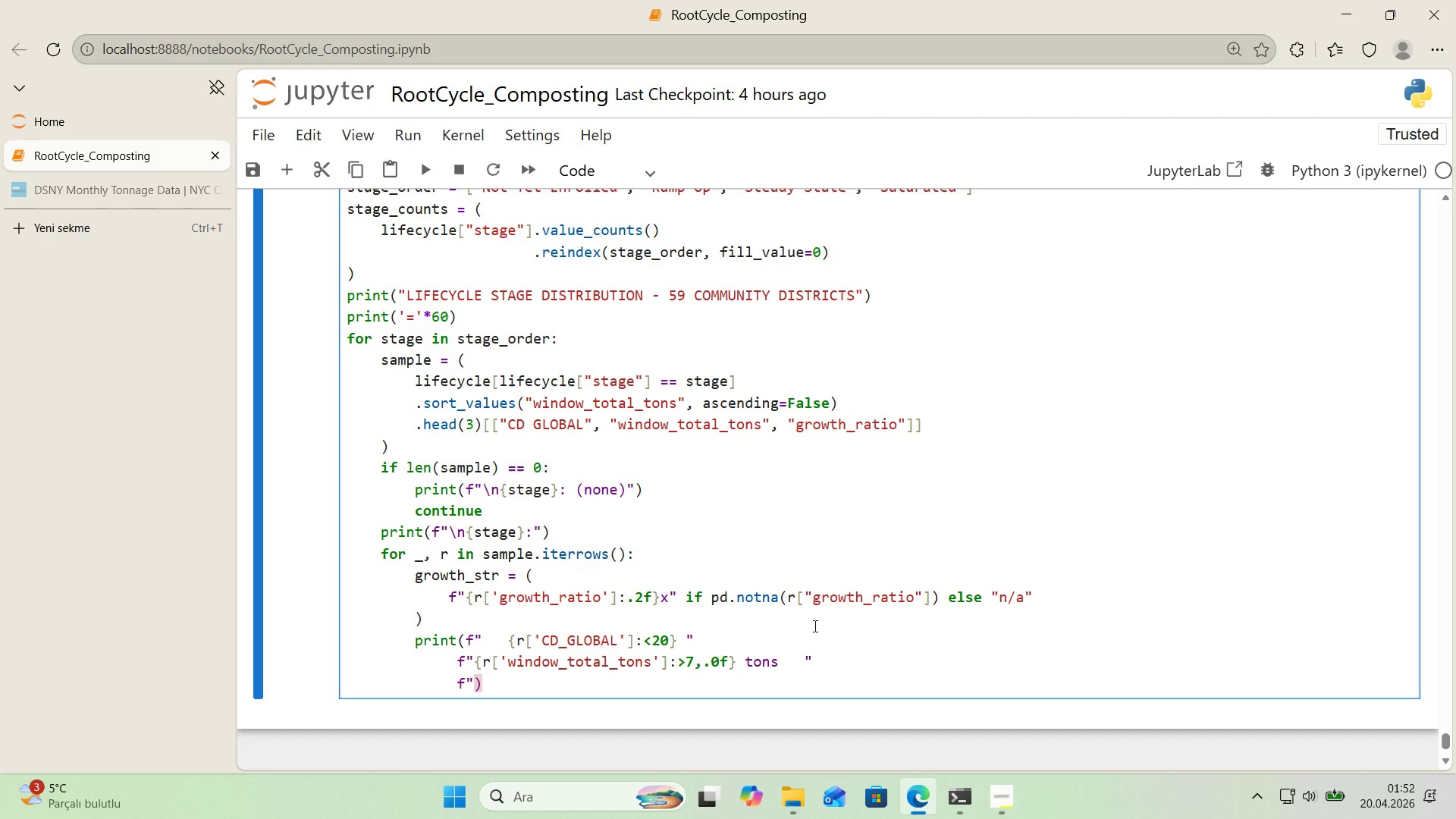 
key(Backquote)
 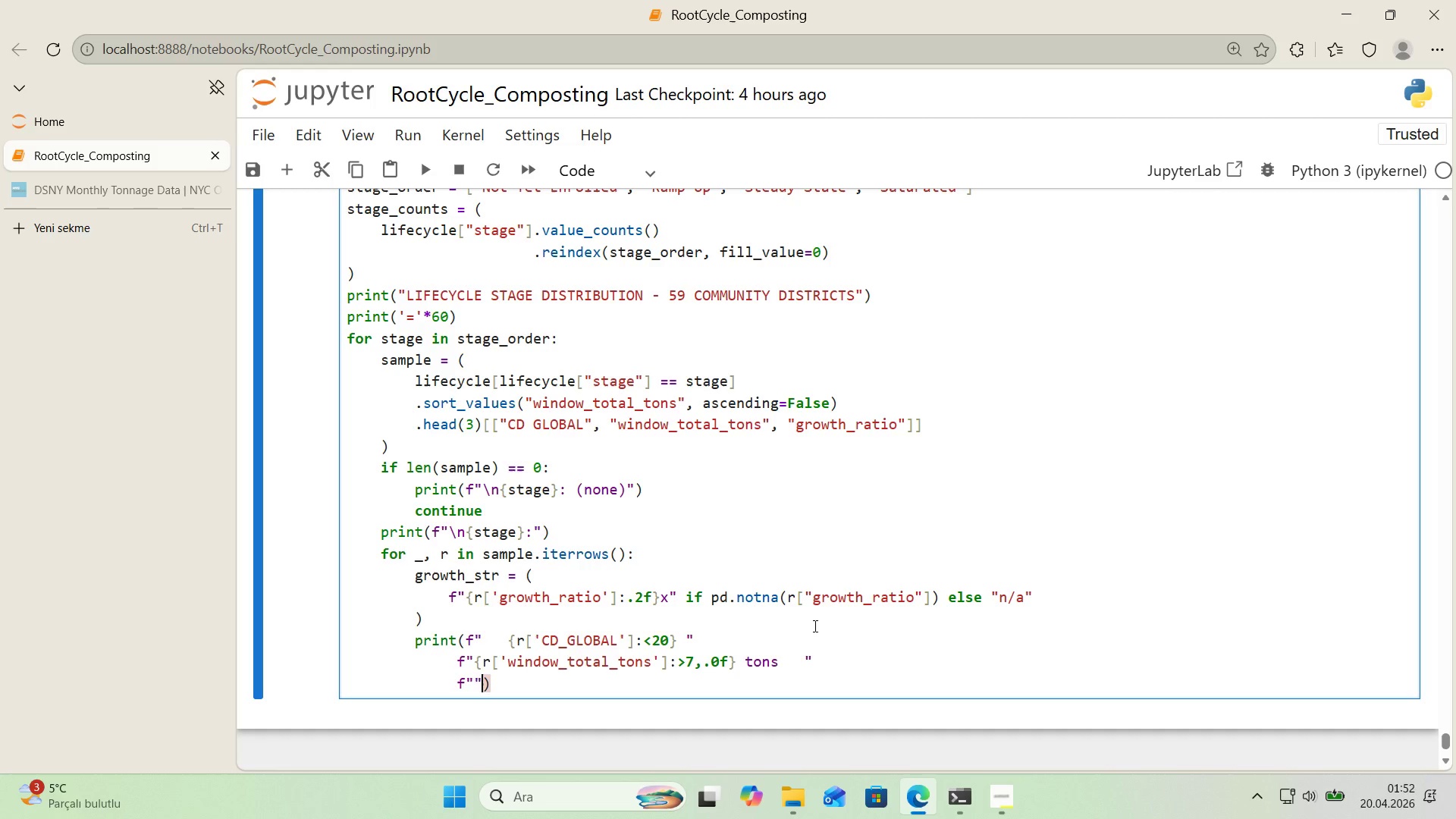 
key(ArrowLeft)
 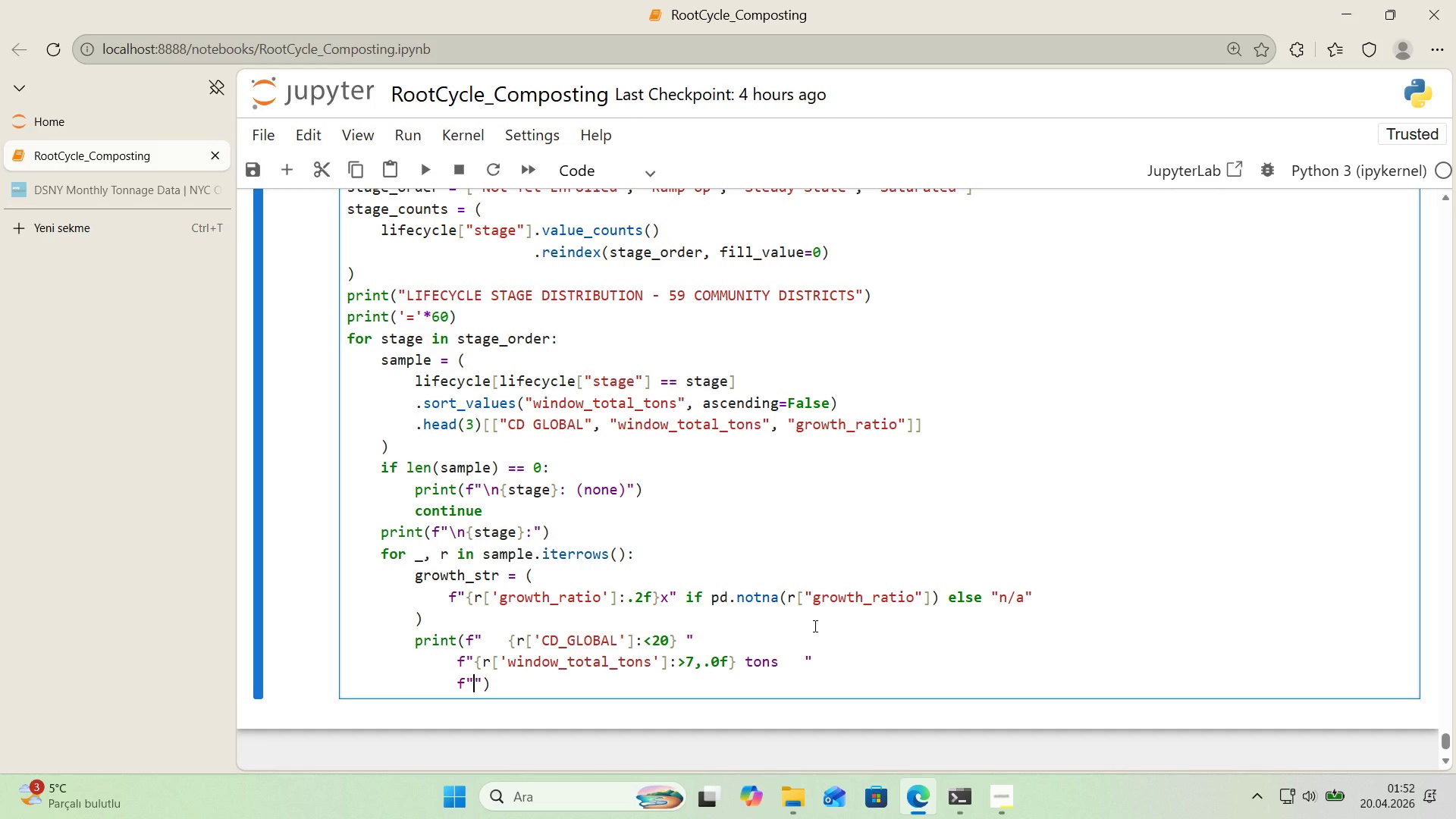 
type(growth)
 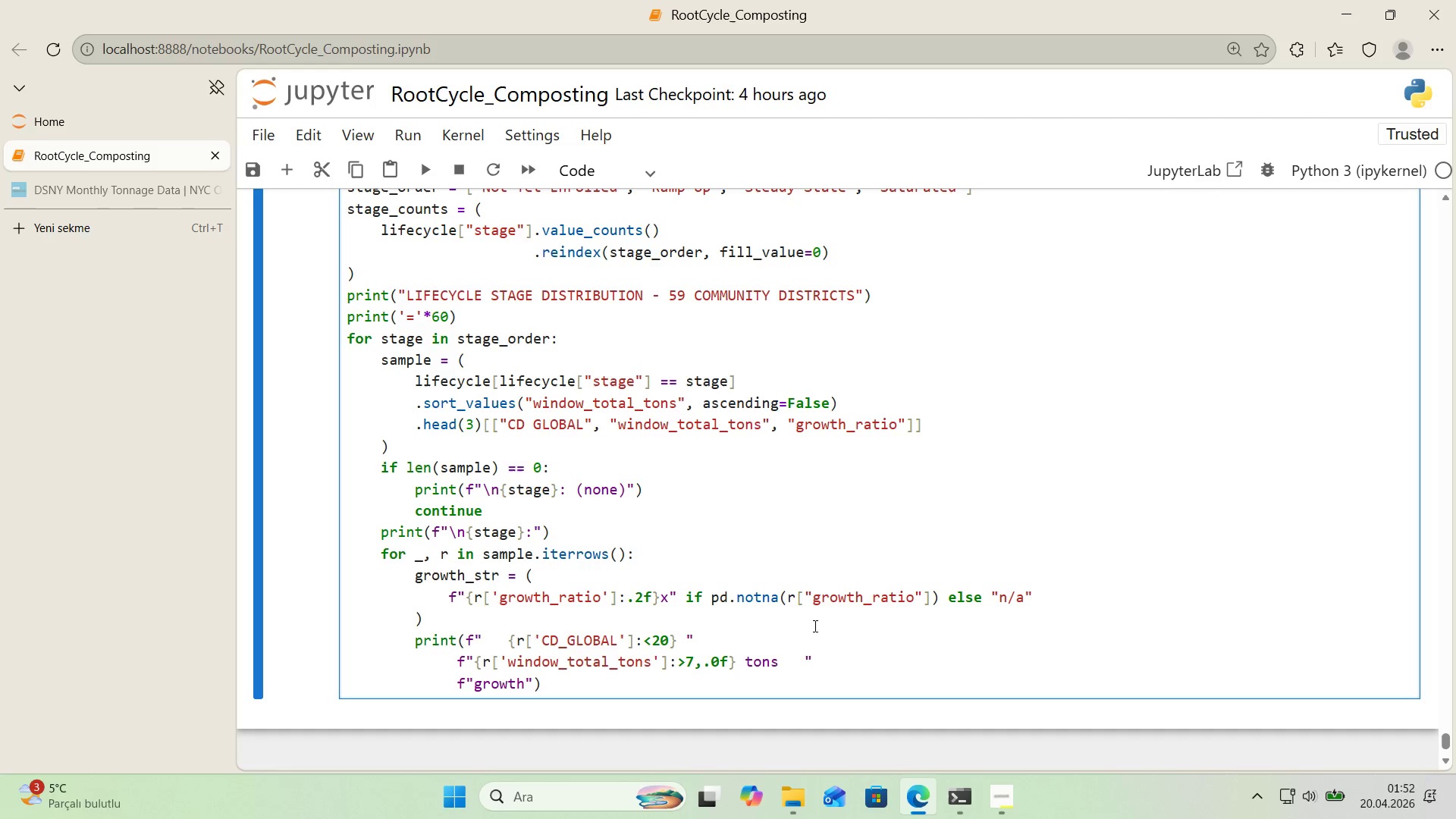 
key(ArrowRight)
 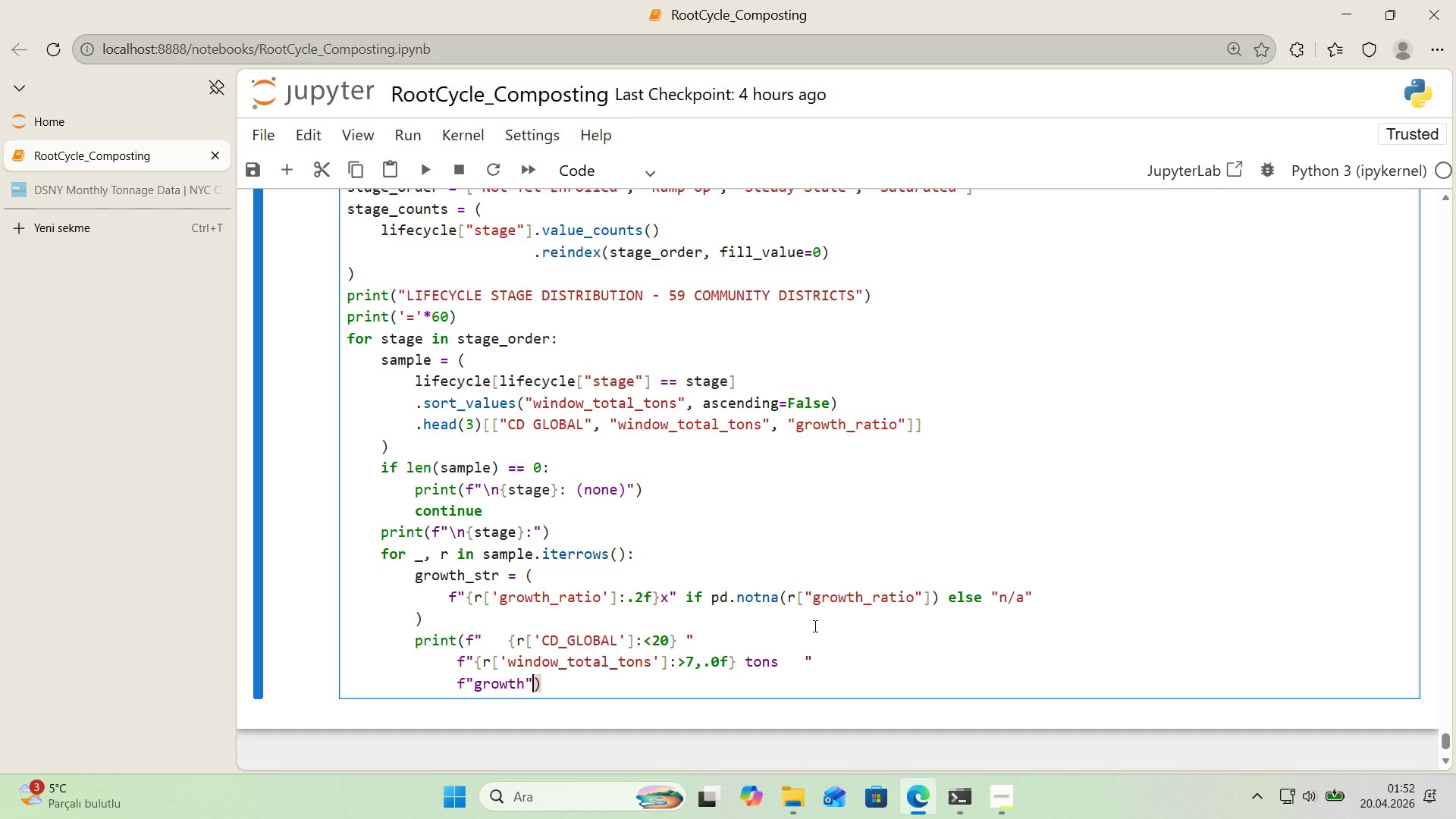 
key(ArrowLeft)
 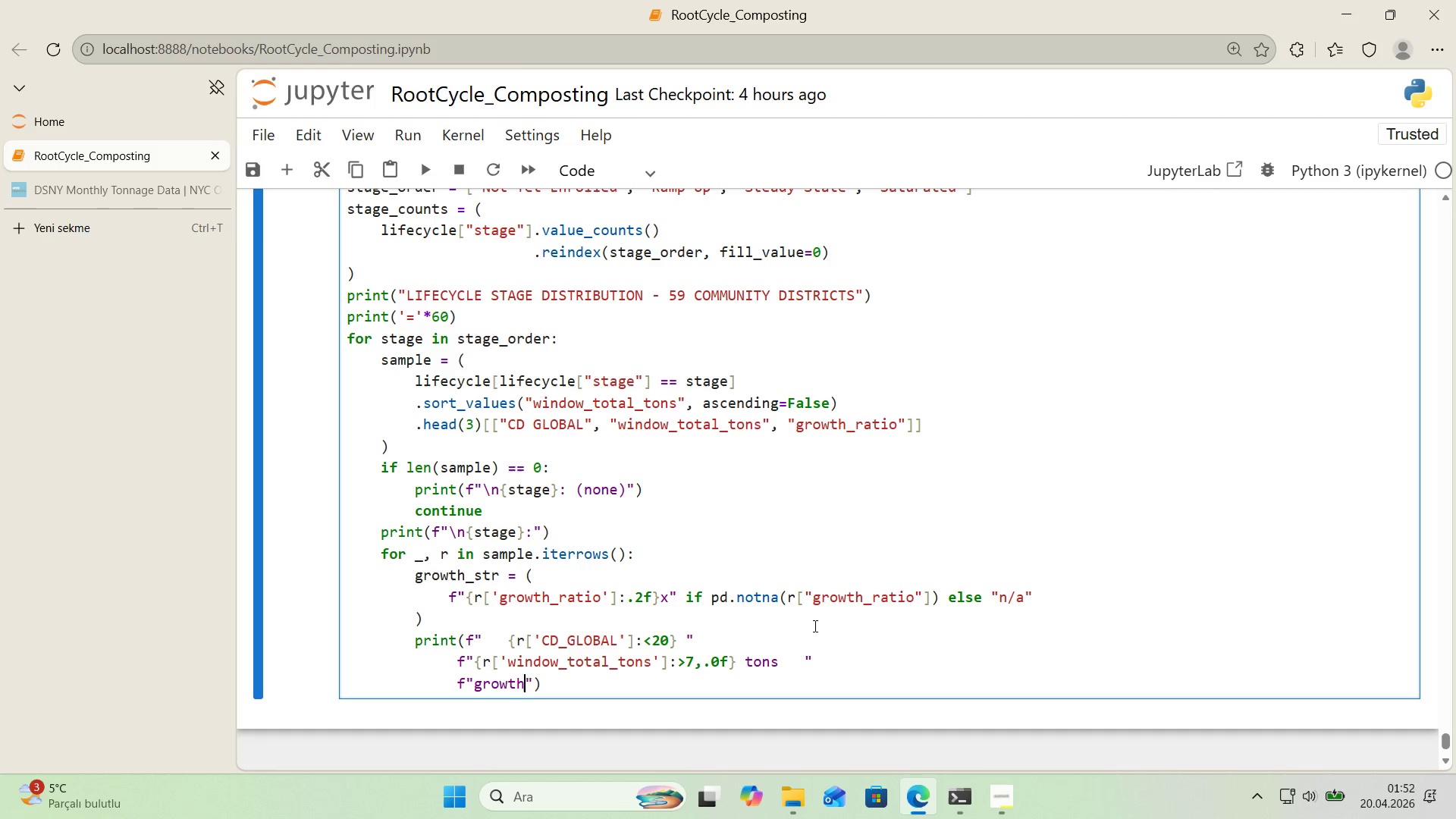 
key(Space)
 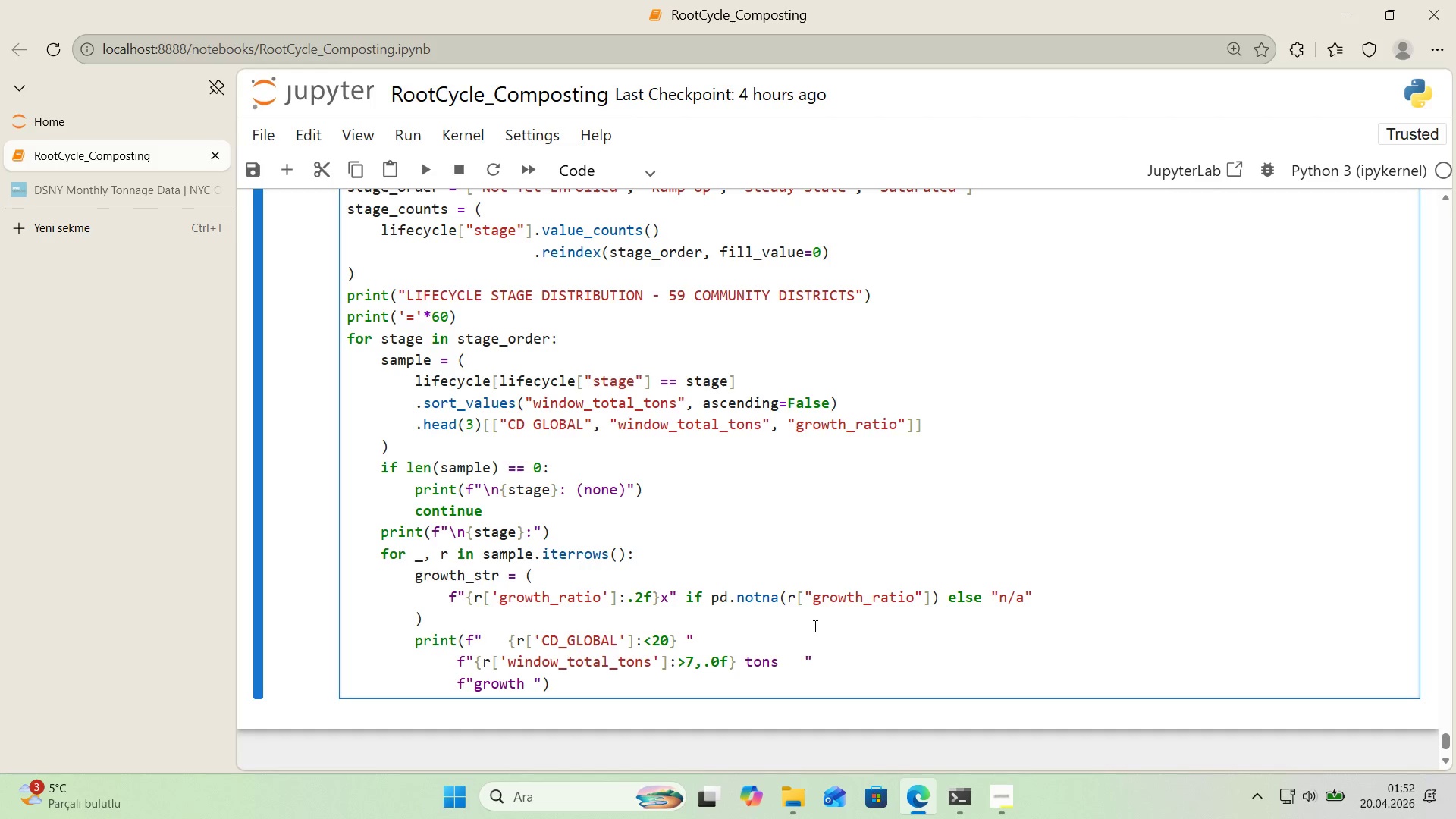 
key(Alt+Control+7)
 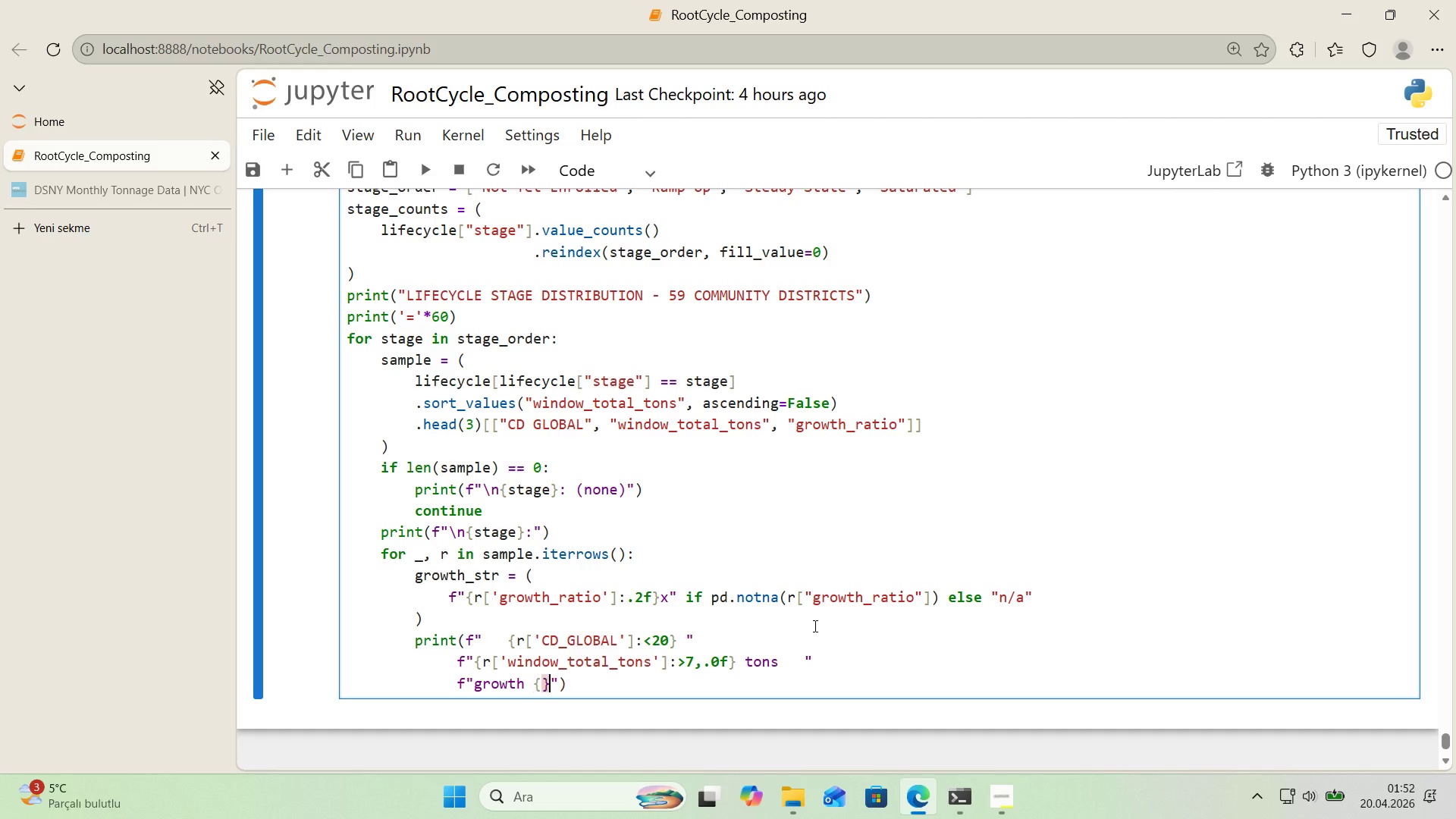 
key(Alt+Control+0)
 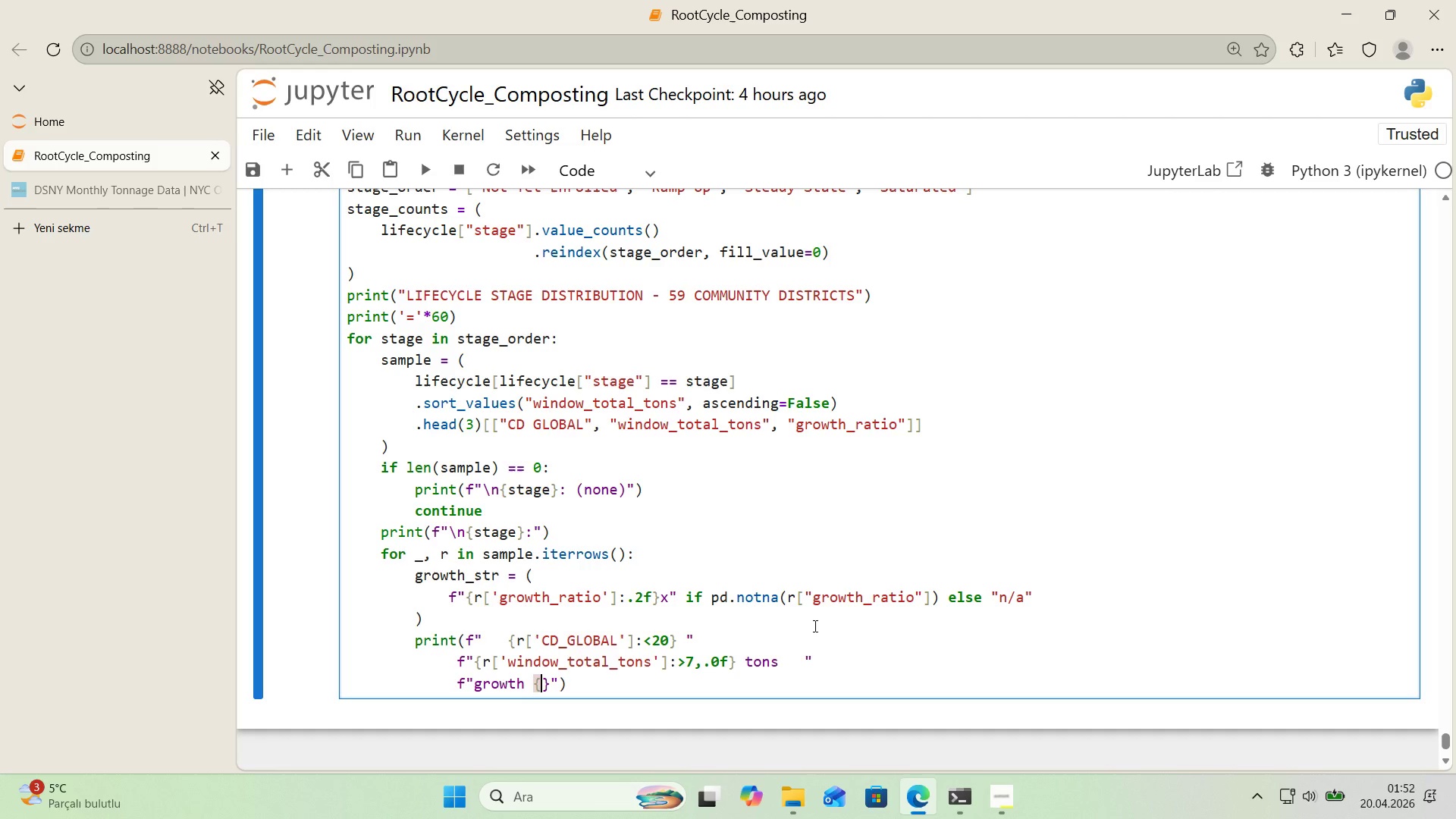 
key(ArrowLeft)
 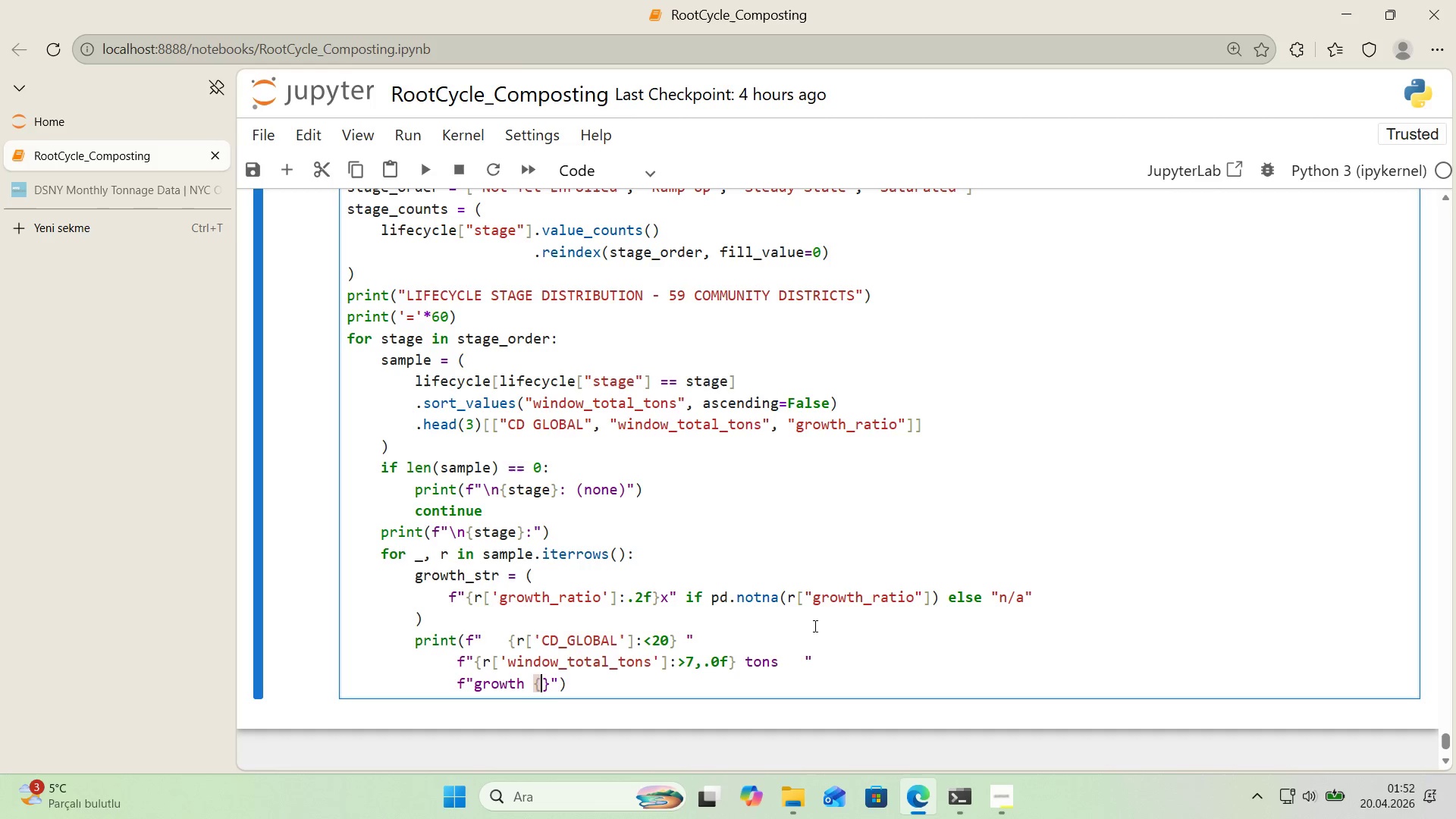 
type(growth_str)
 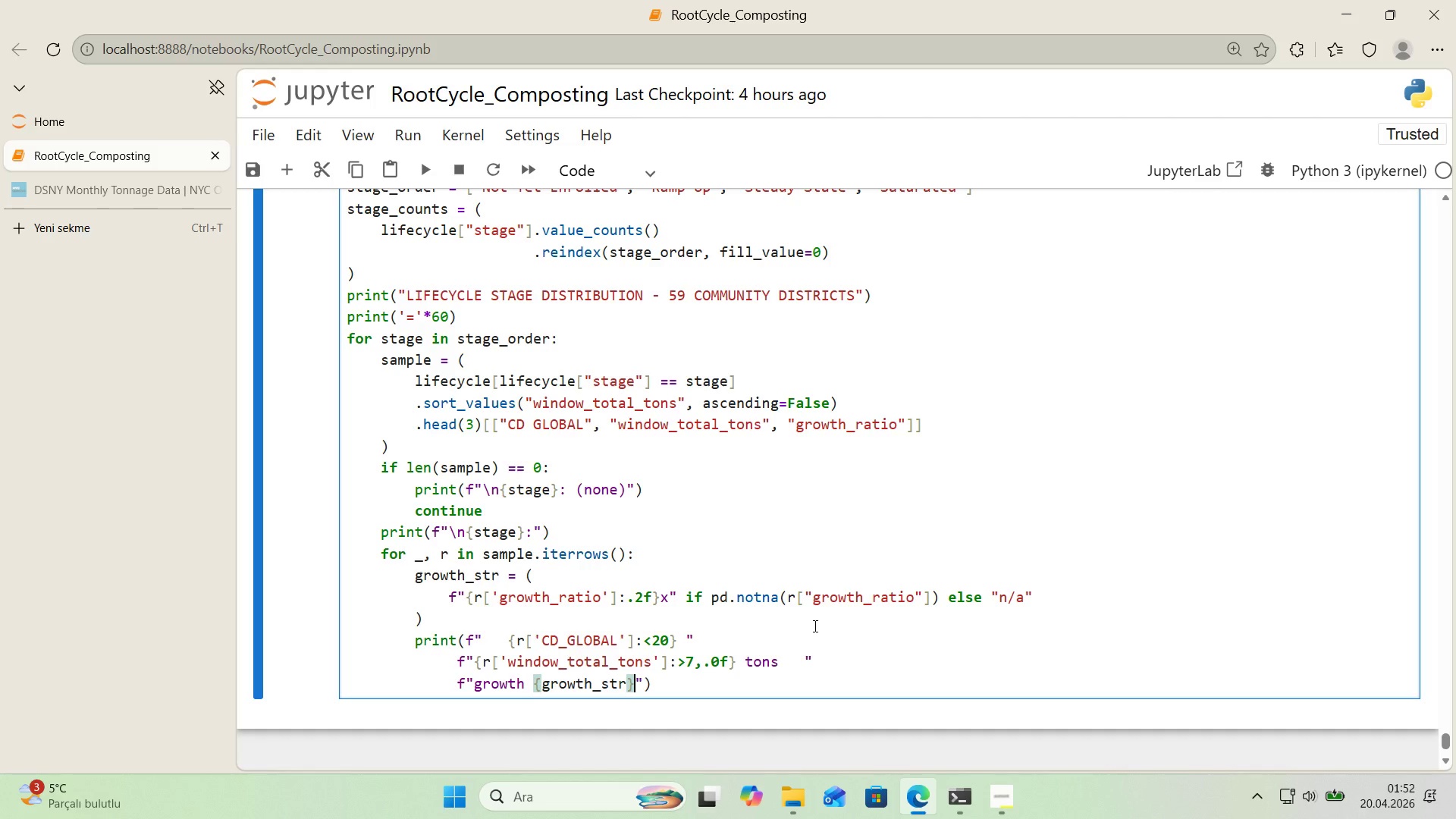 
 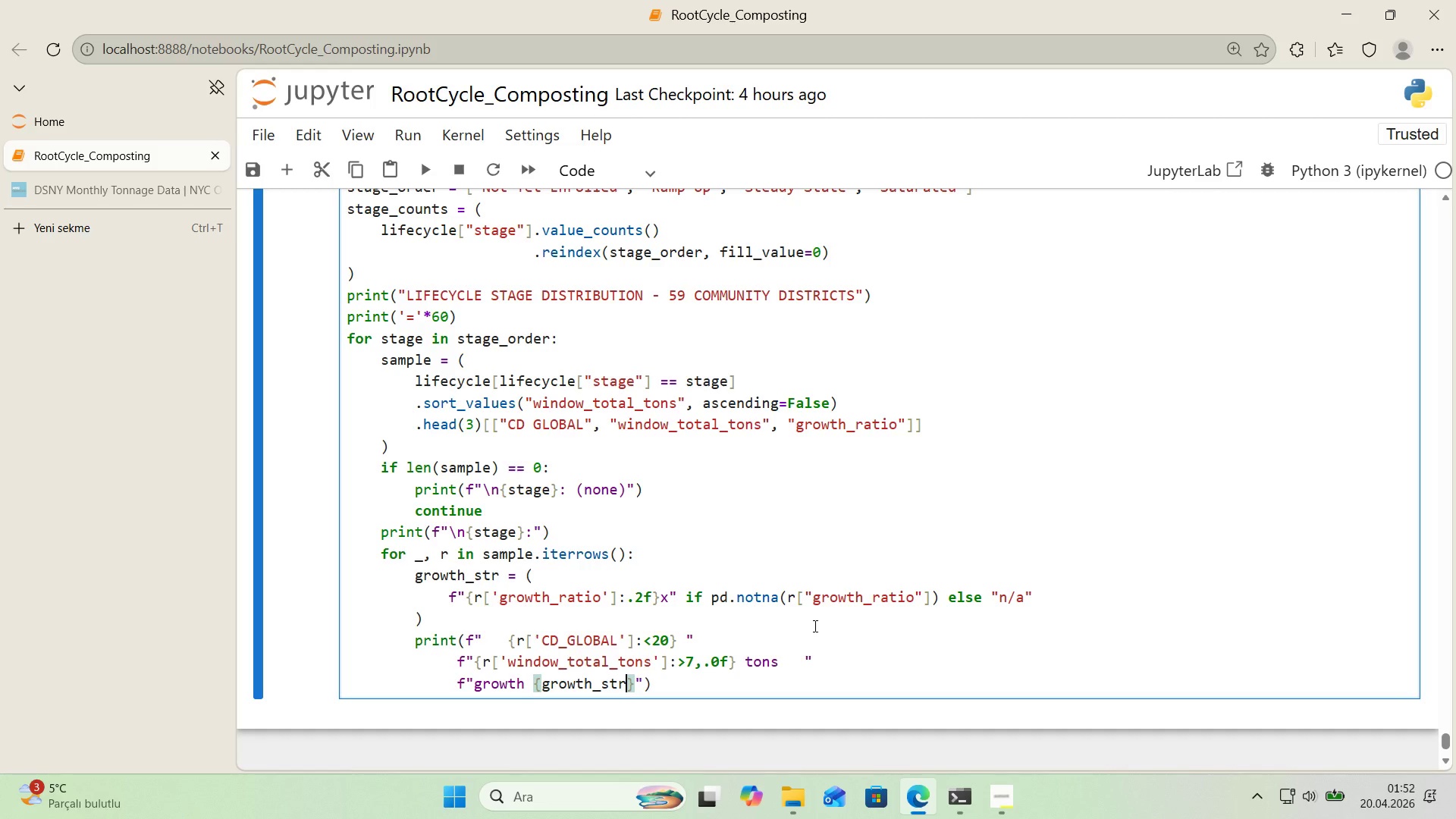 
key(ArrowRight)
 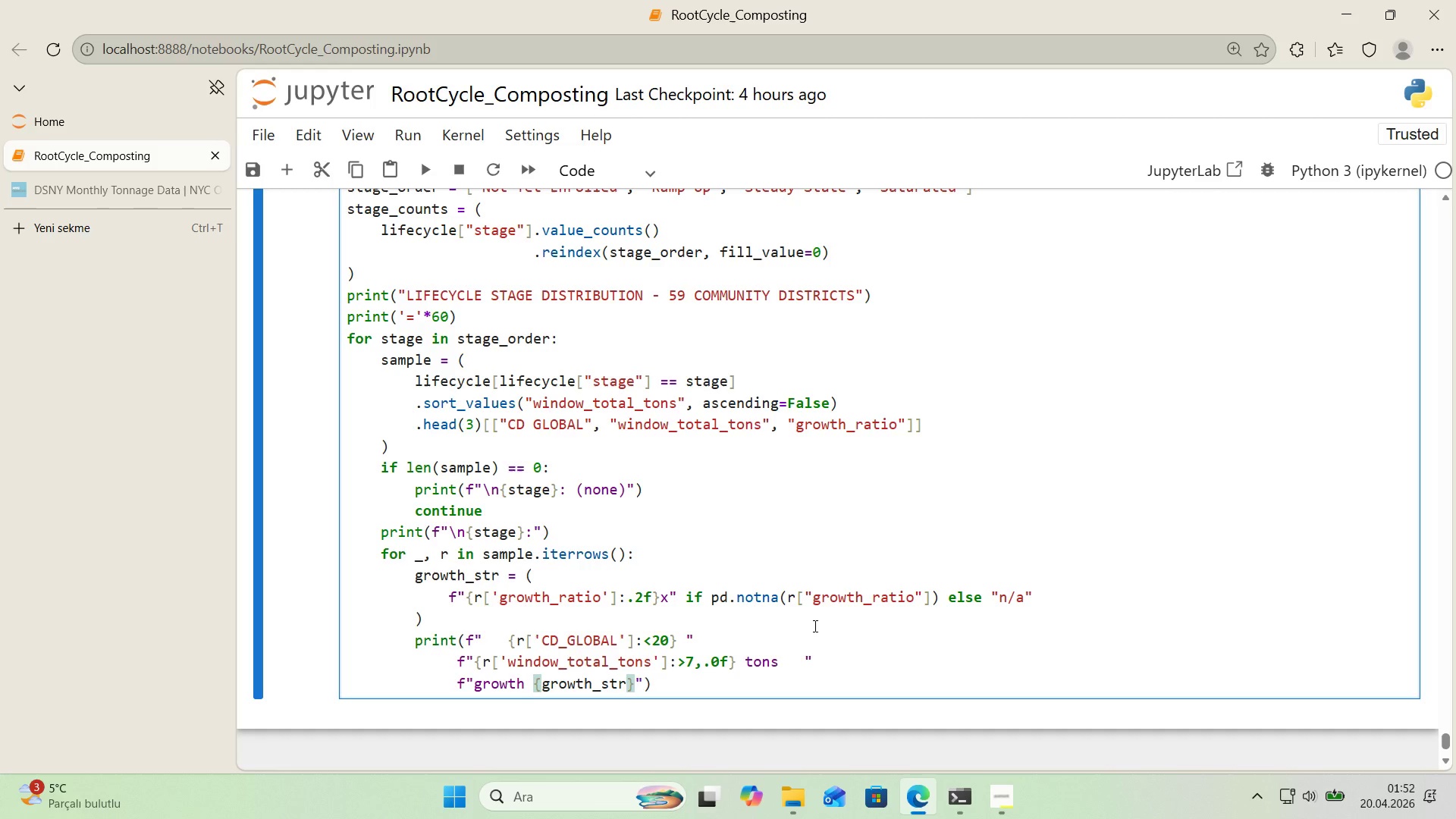 
key(ArrowRight)
 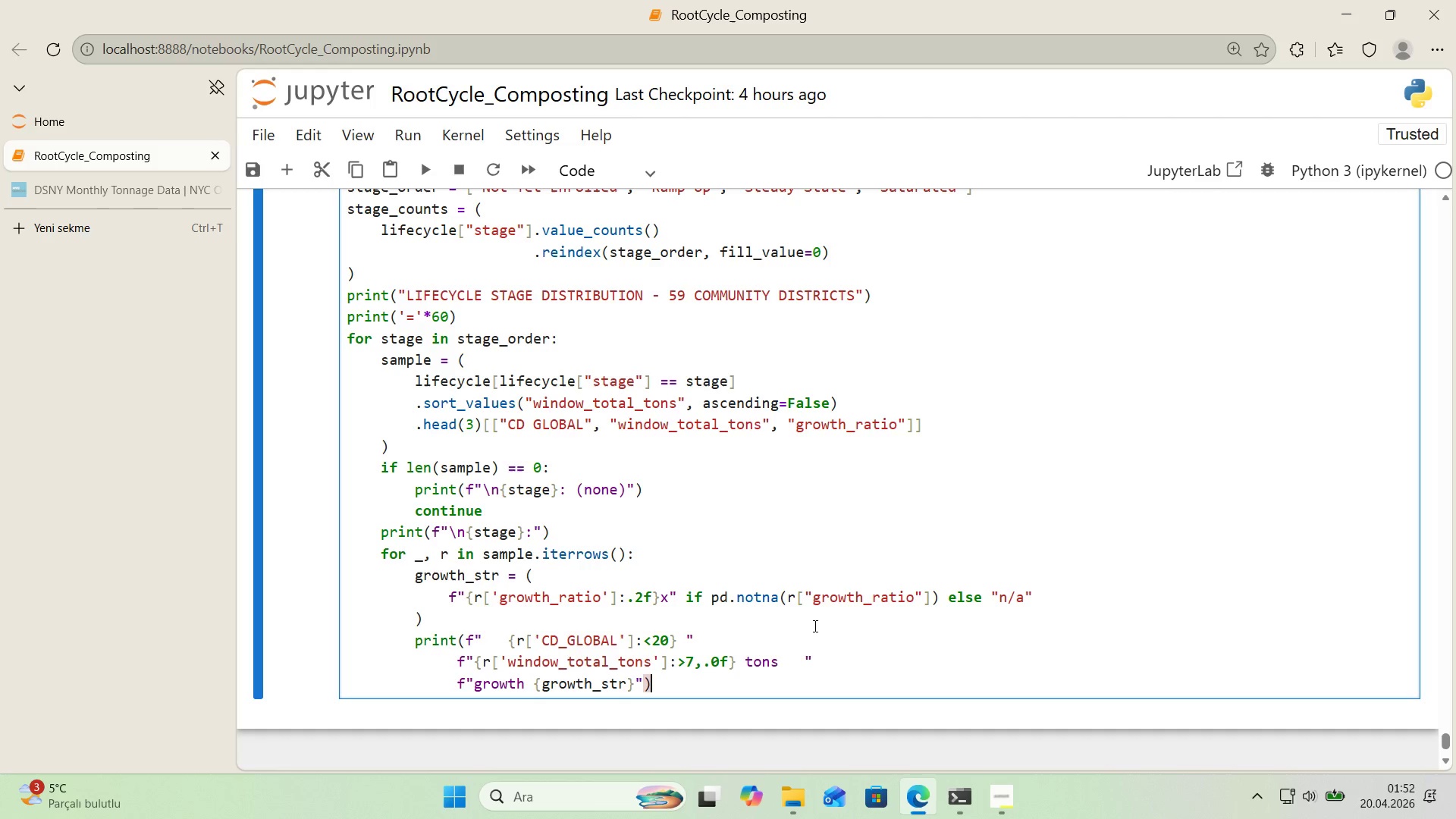 
key(ArrowRight)
 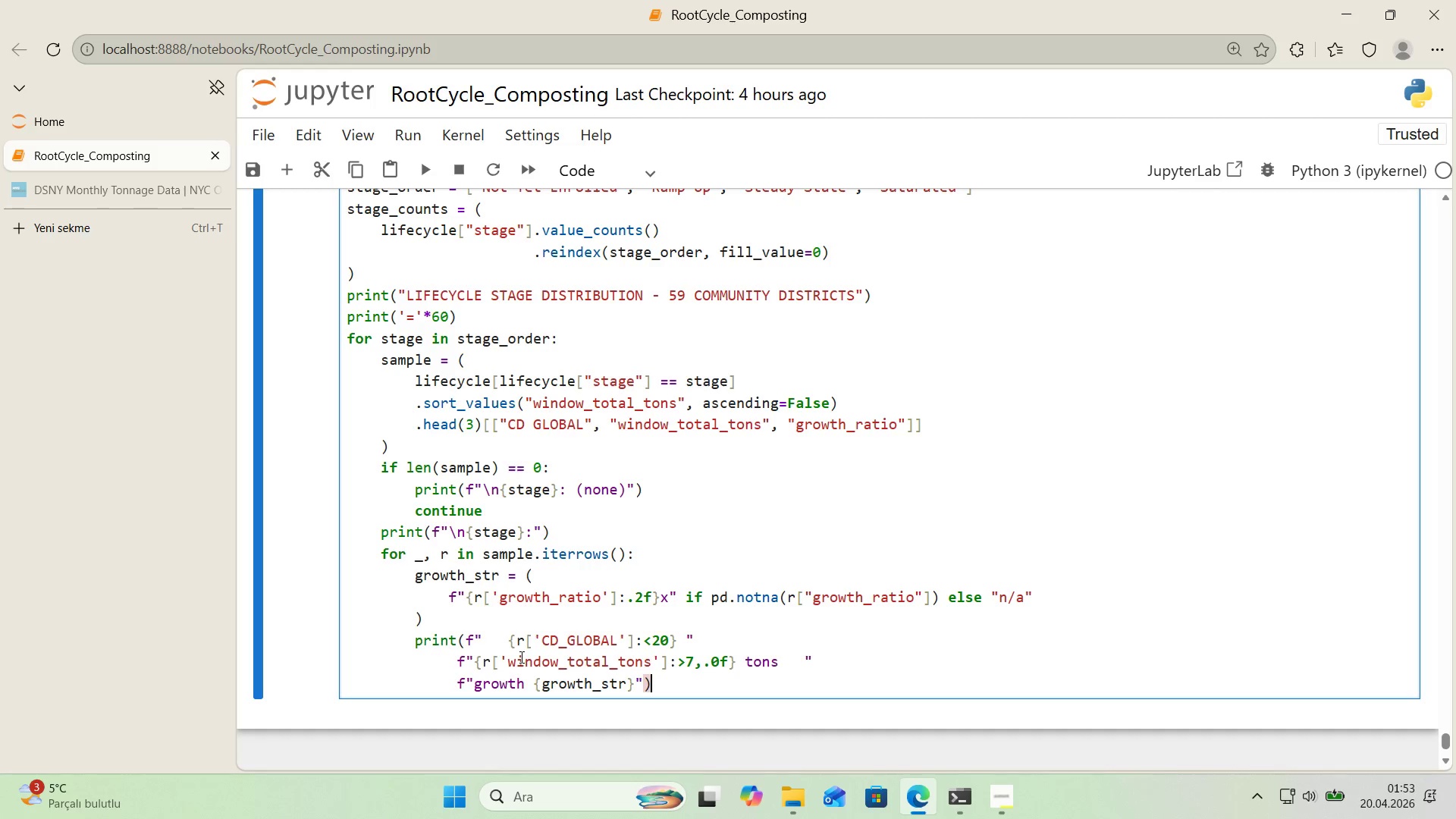 
wait(54.44)
 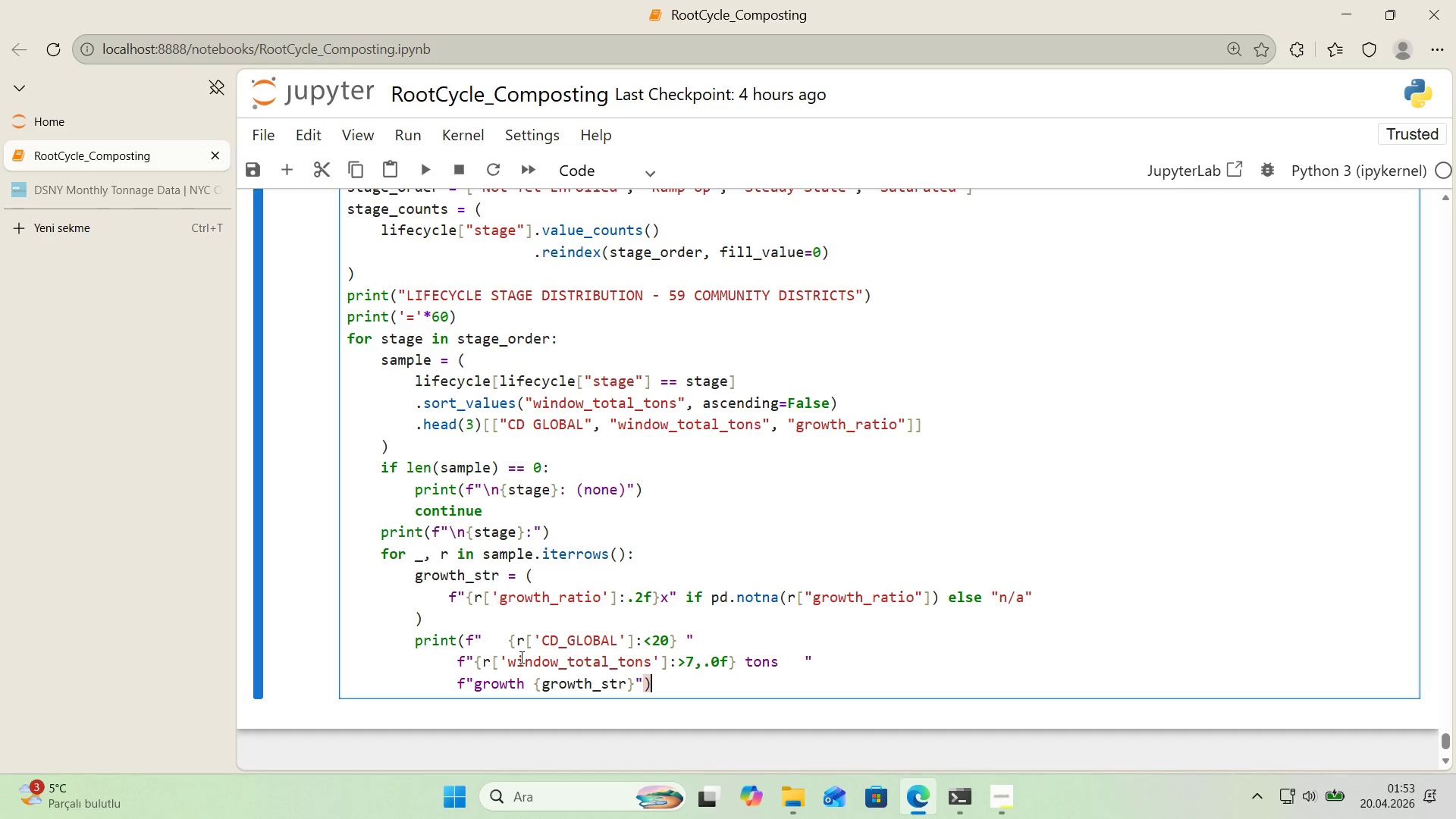 
left_click([666, 686])
 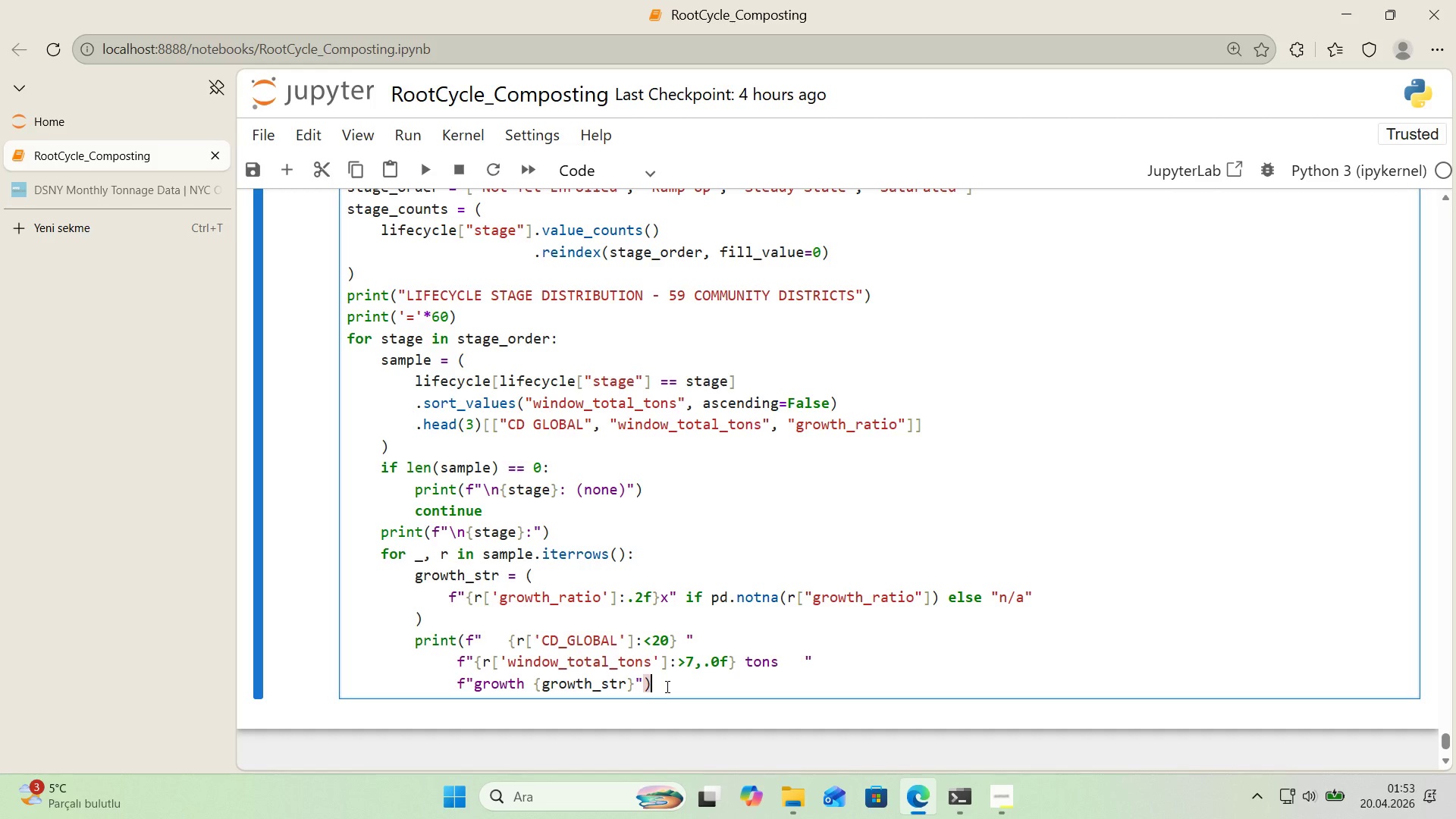 
key(Shift+Comma)
 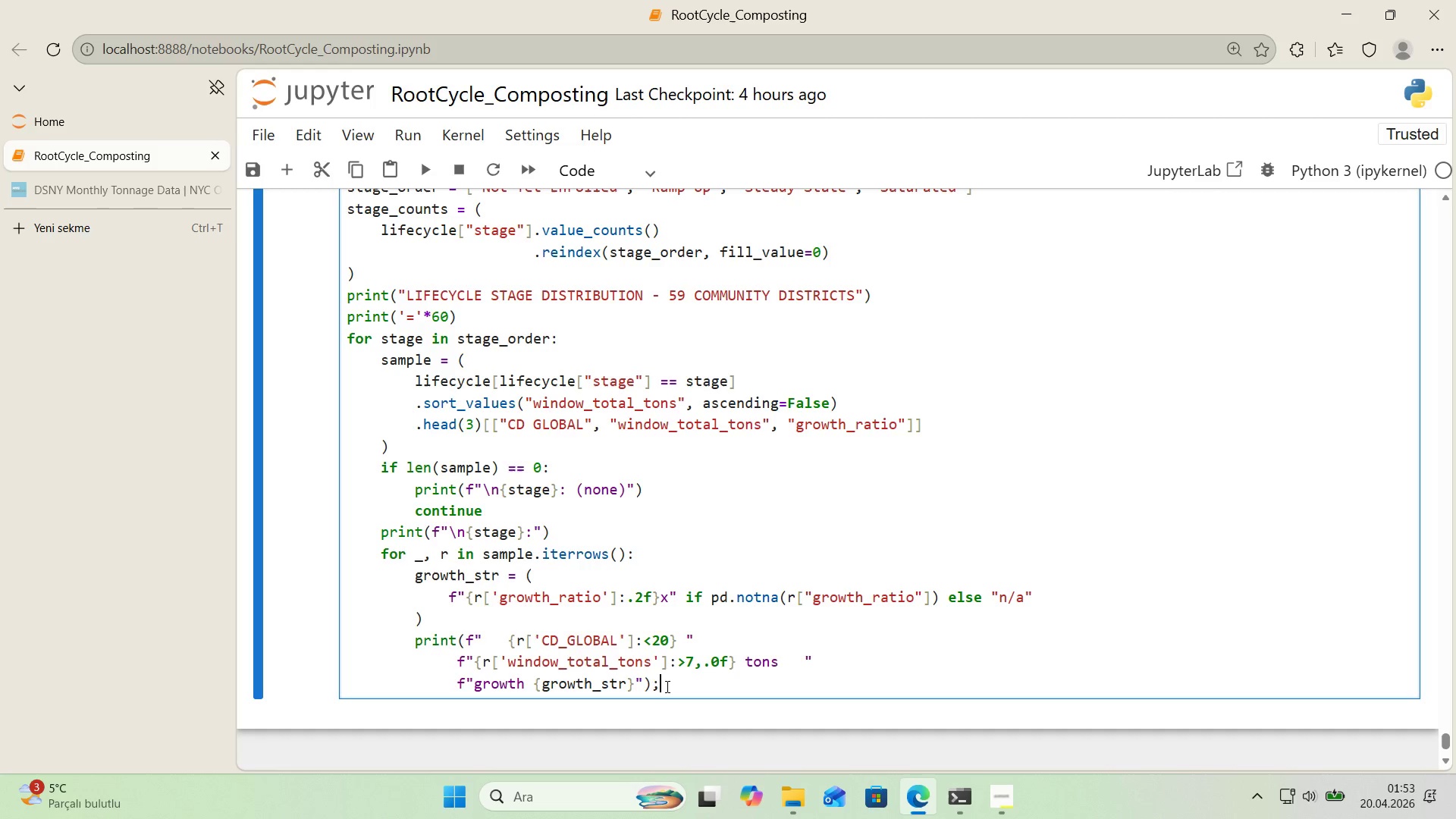 
key(Backspace)
 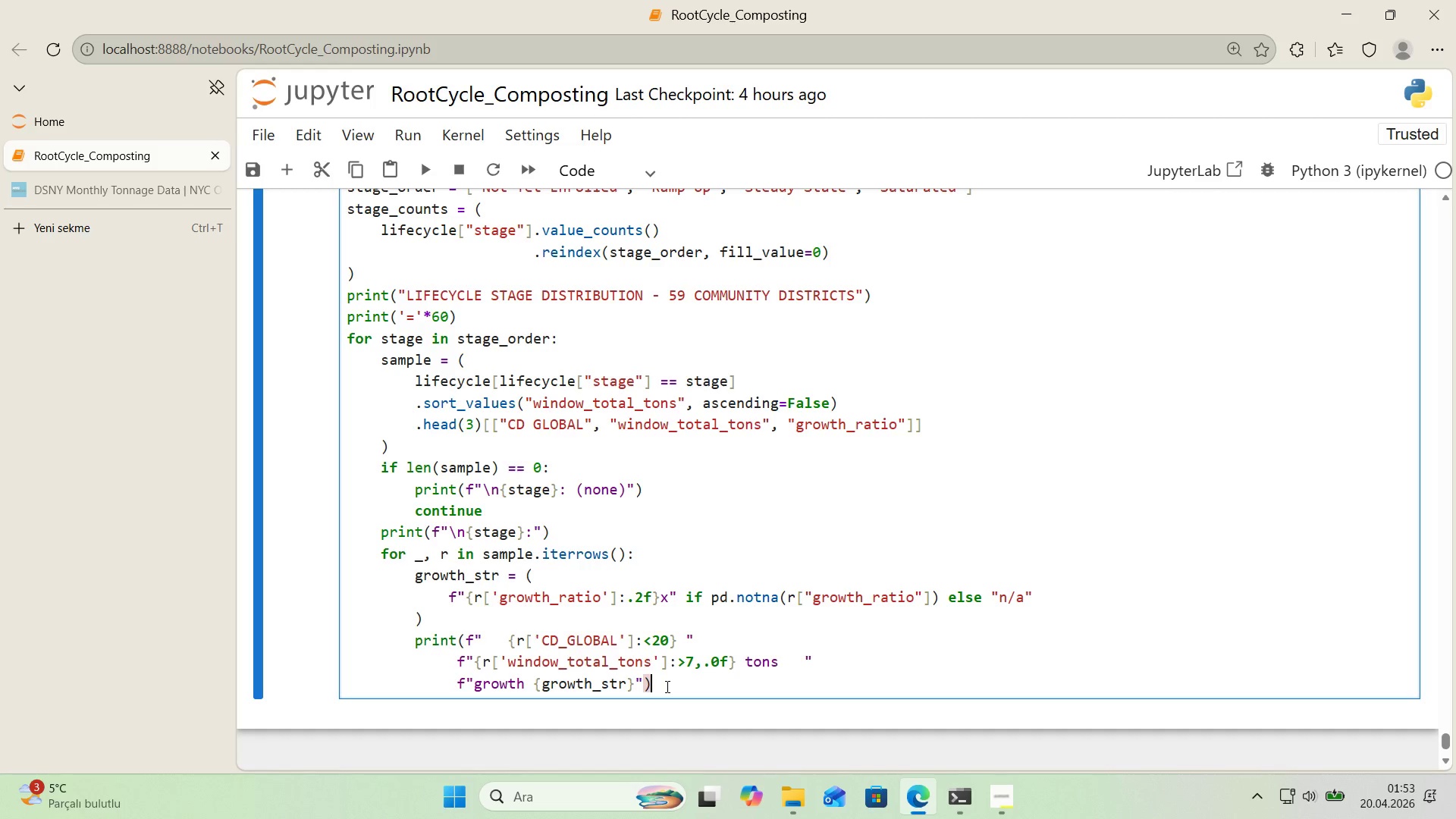 
key(Shift+Enter)
 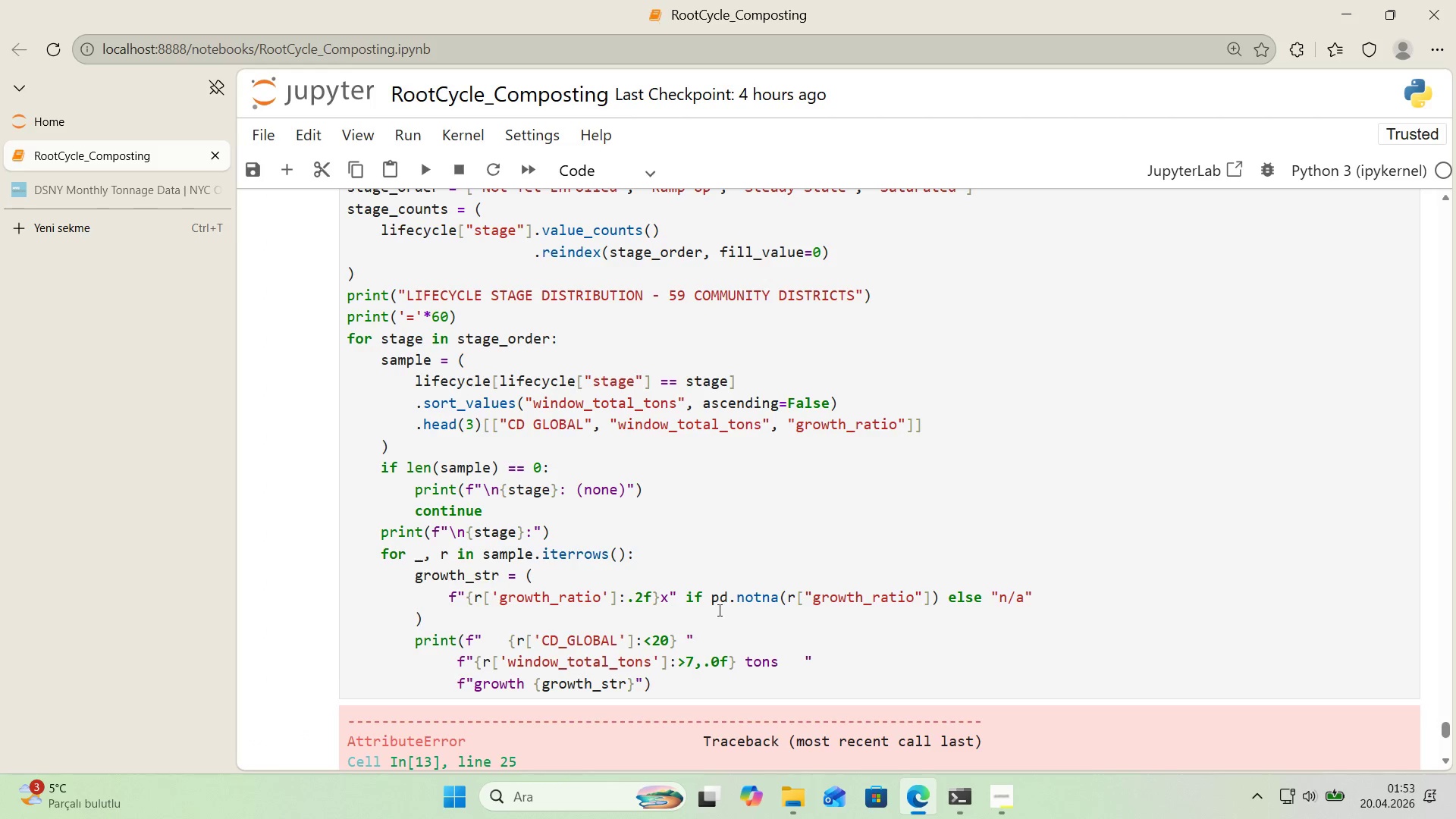 
scroll: coordinate [711, 607], scroll_direction: down, amount: 8.0
 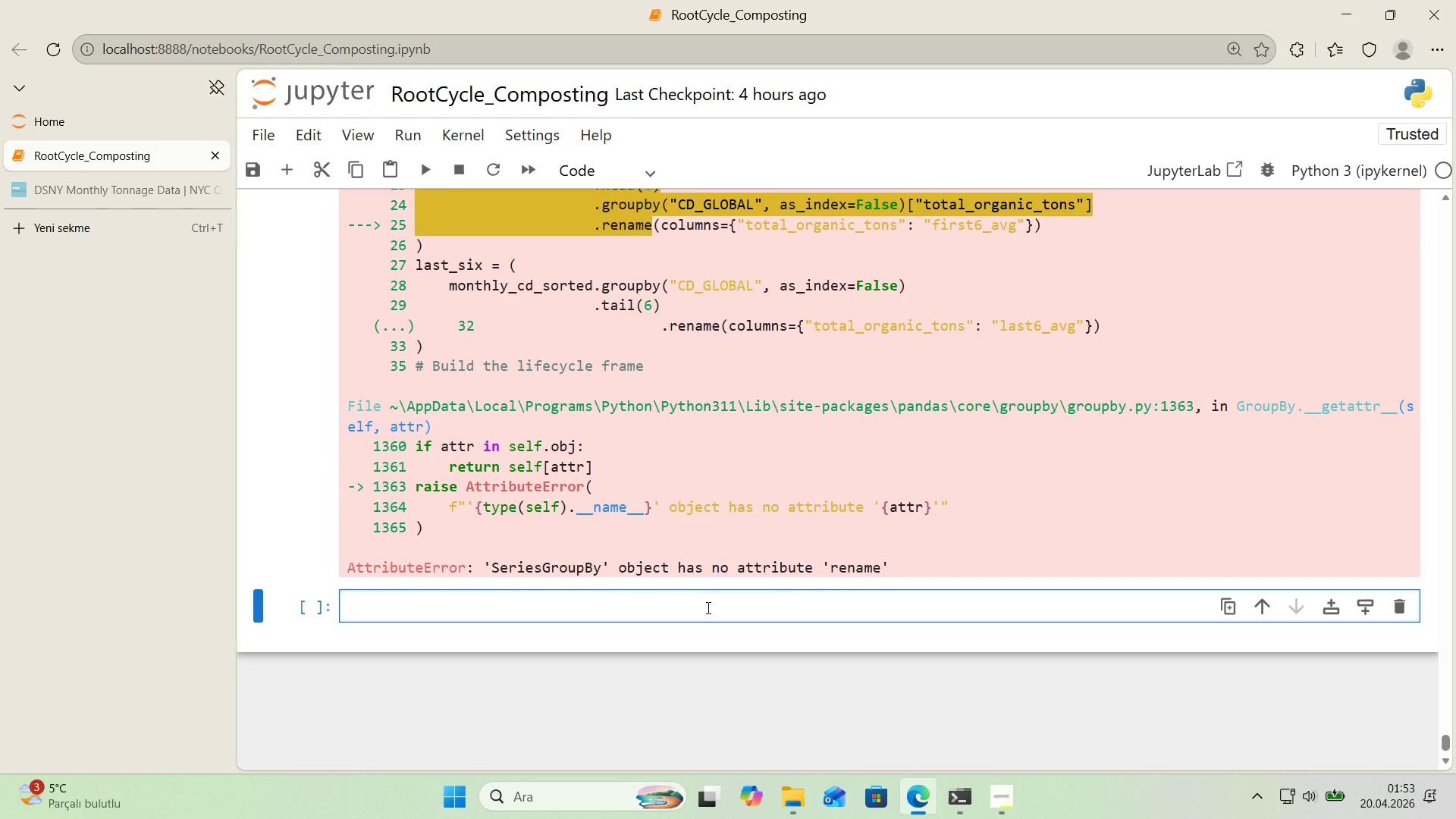 
scroll: coordinate [706, 607], scroll_direction: up, amount: 1.0
 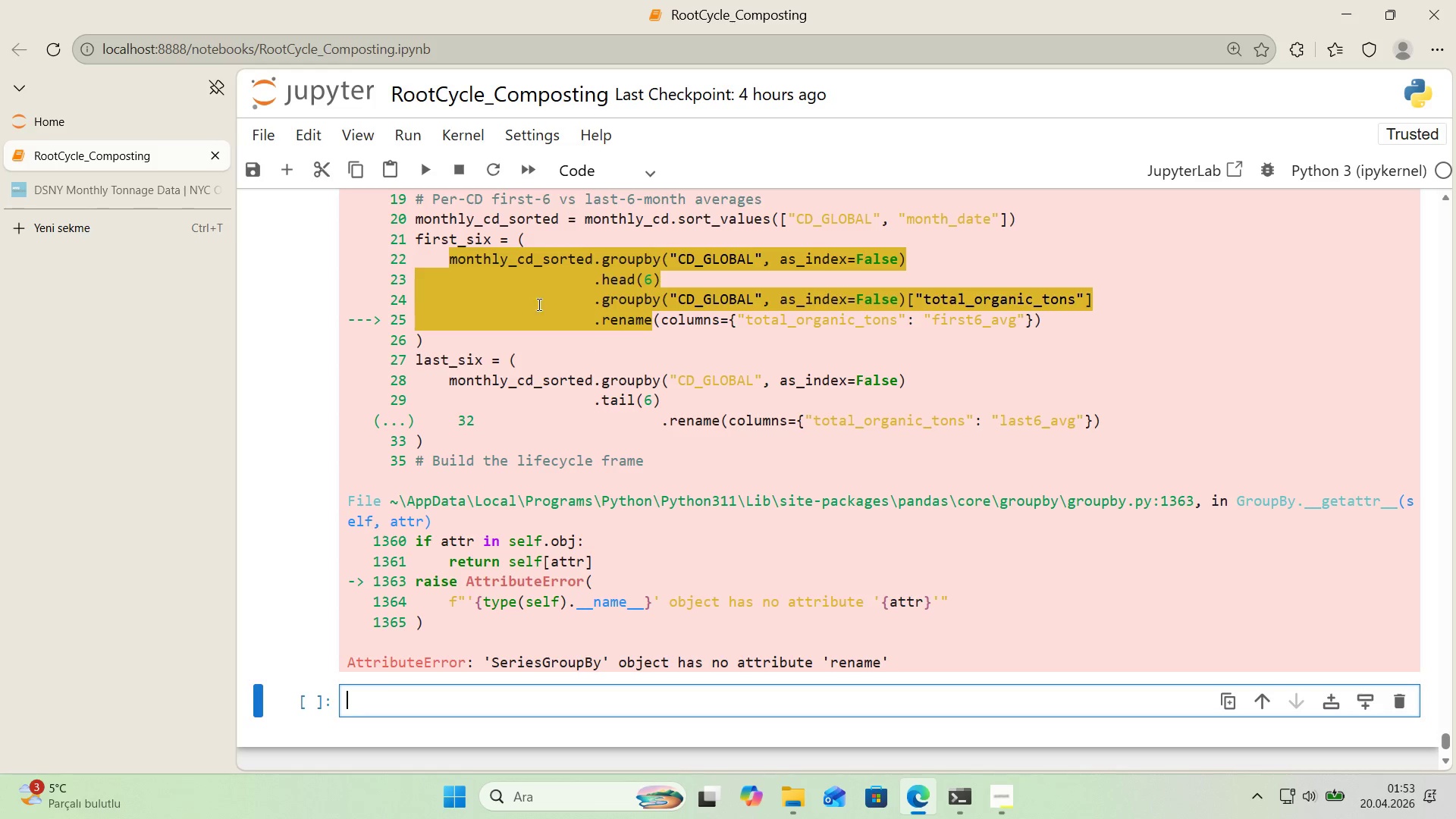 
left_click_drag(start_coordinate=[450, 259], to_coordinate=[951, 263])
 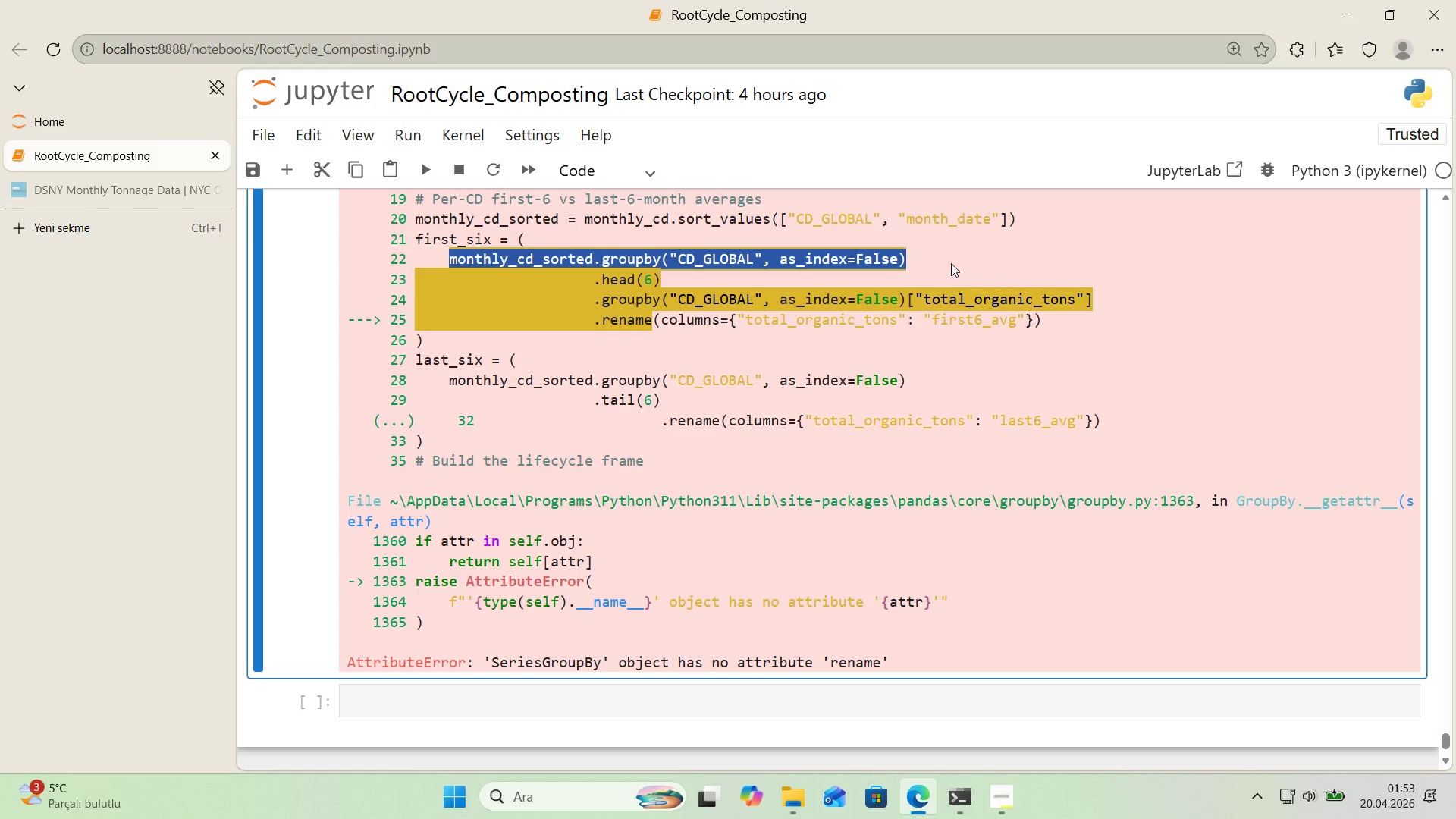 
key(Control+ControlLeft)
 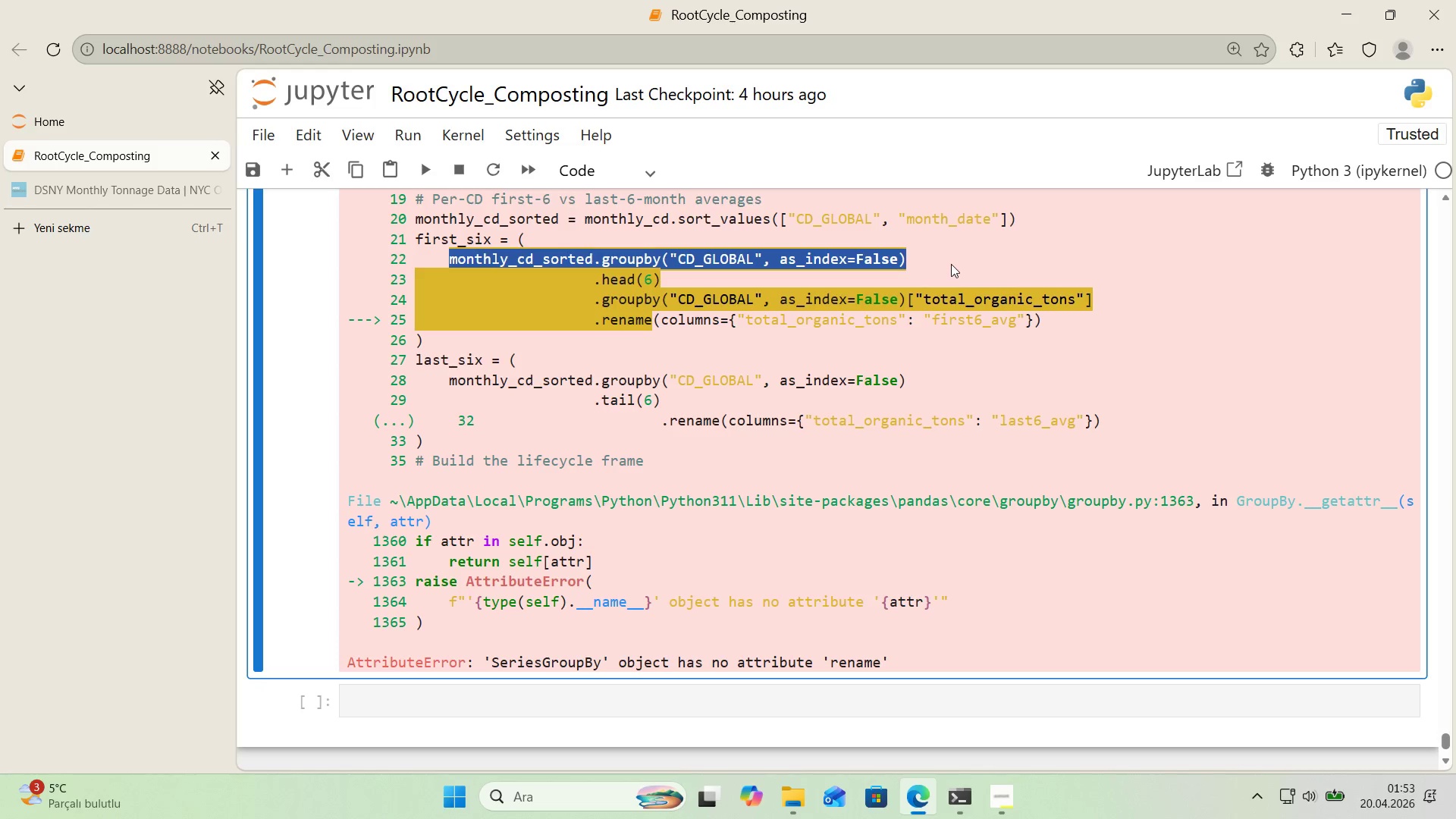 
key(Control+C)
 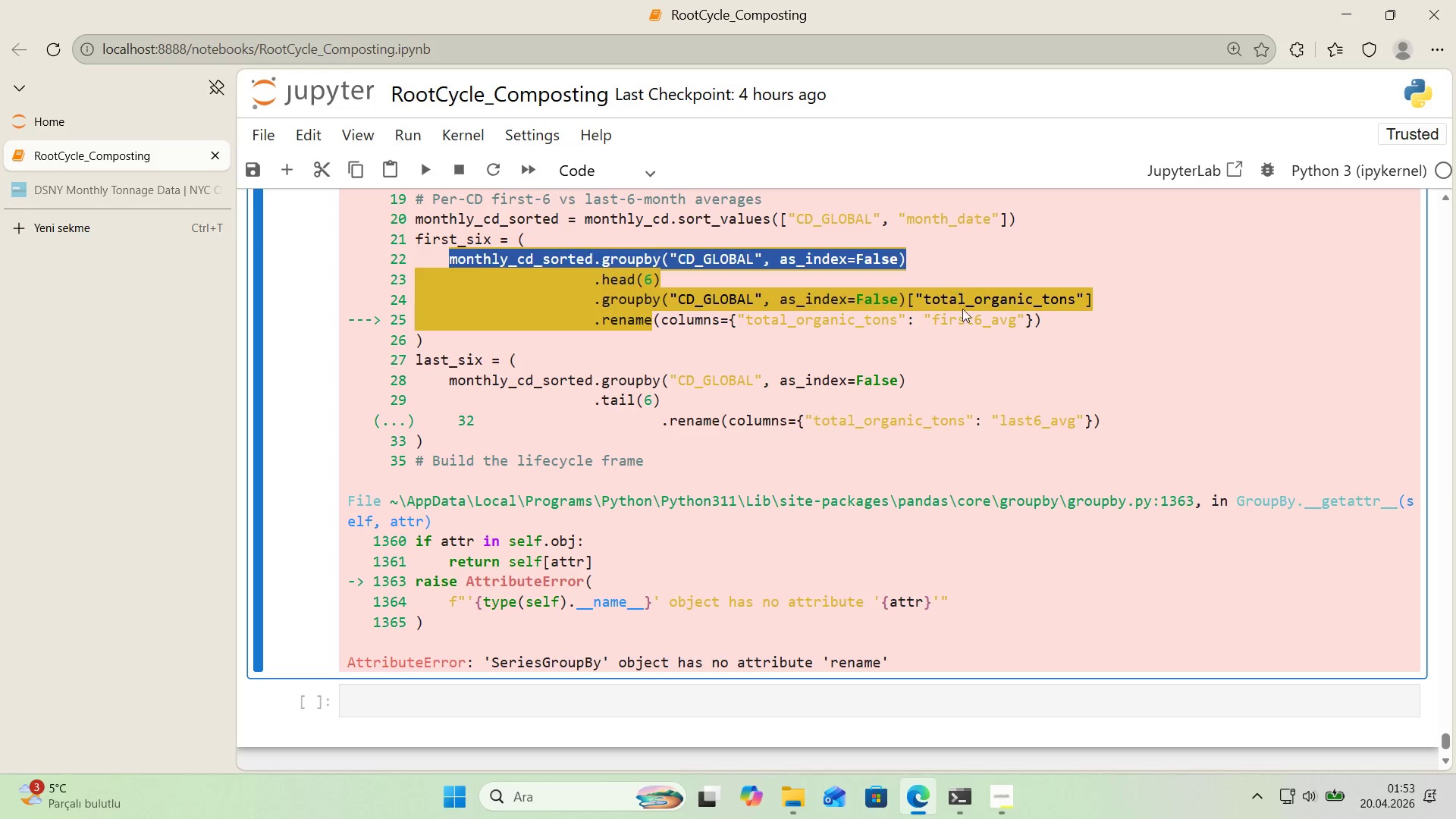 
left_click([962, 309])
 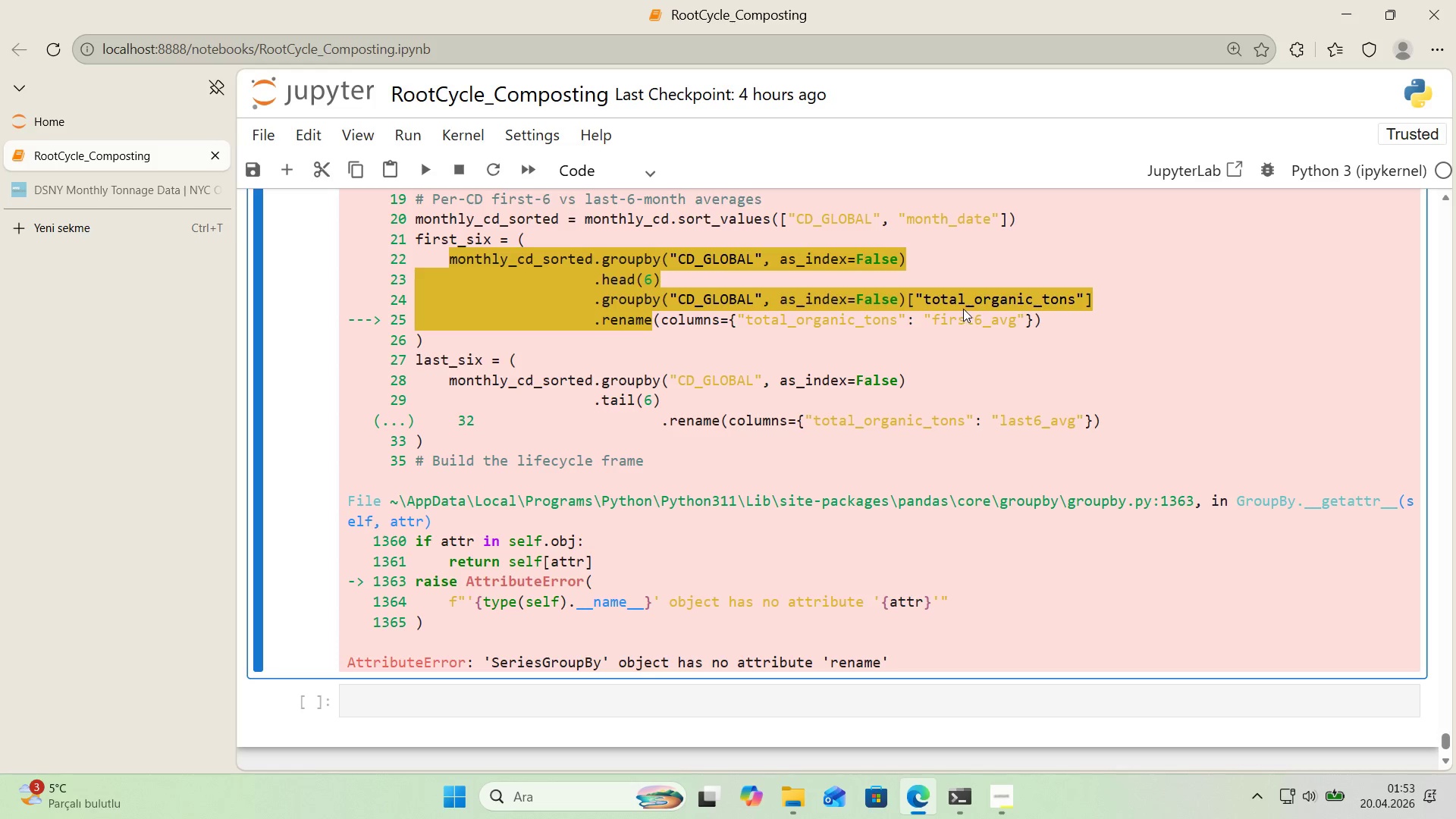 
key(Control+ControlLeft)
 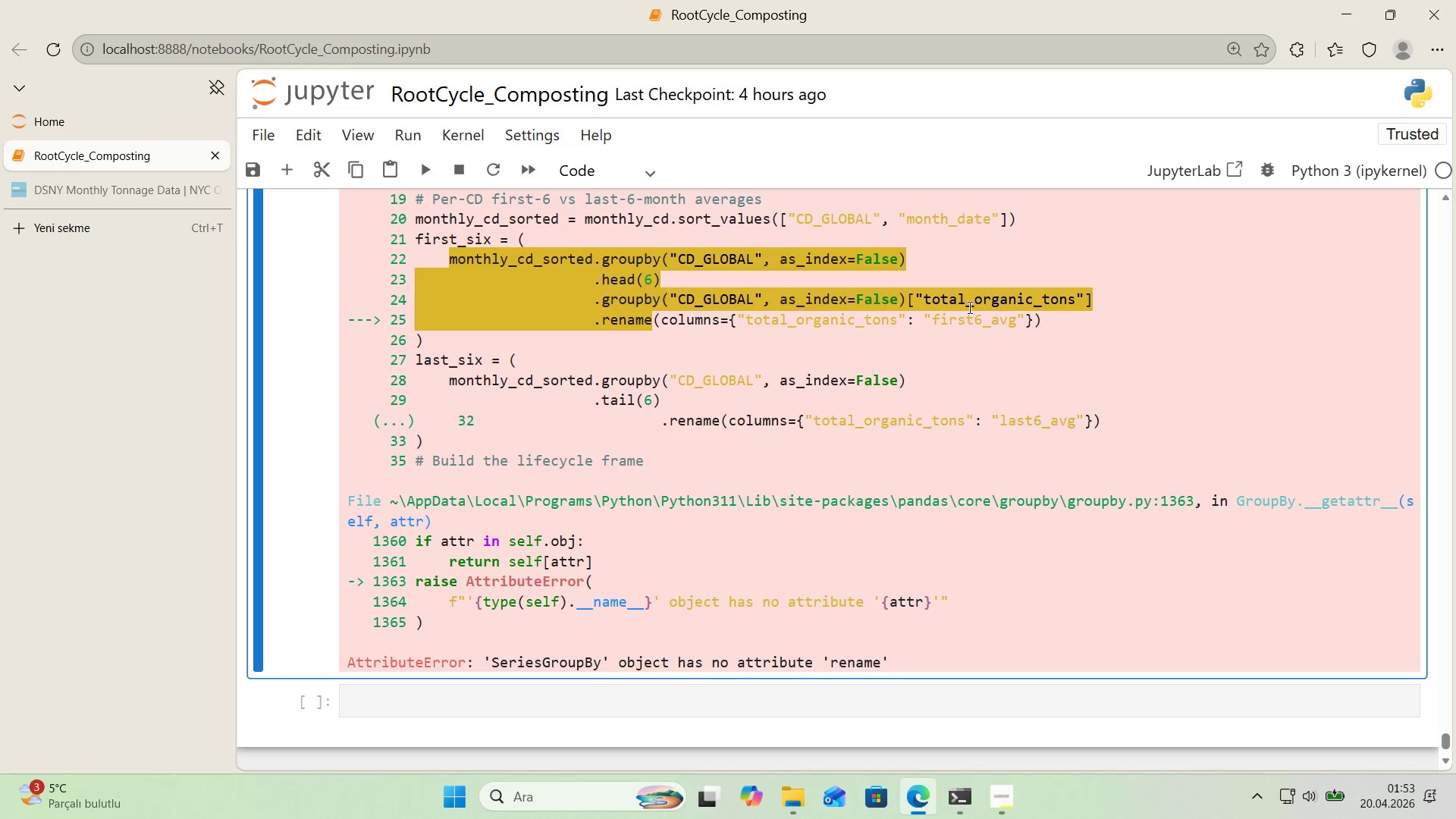 
key(Control+F)
 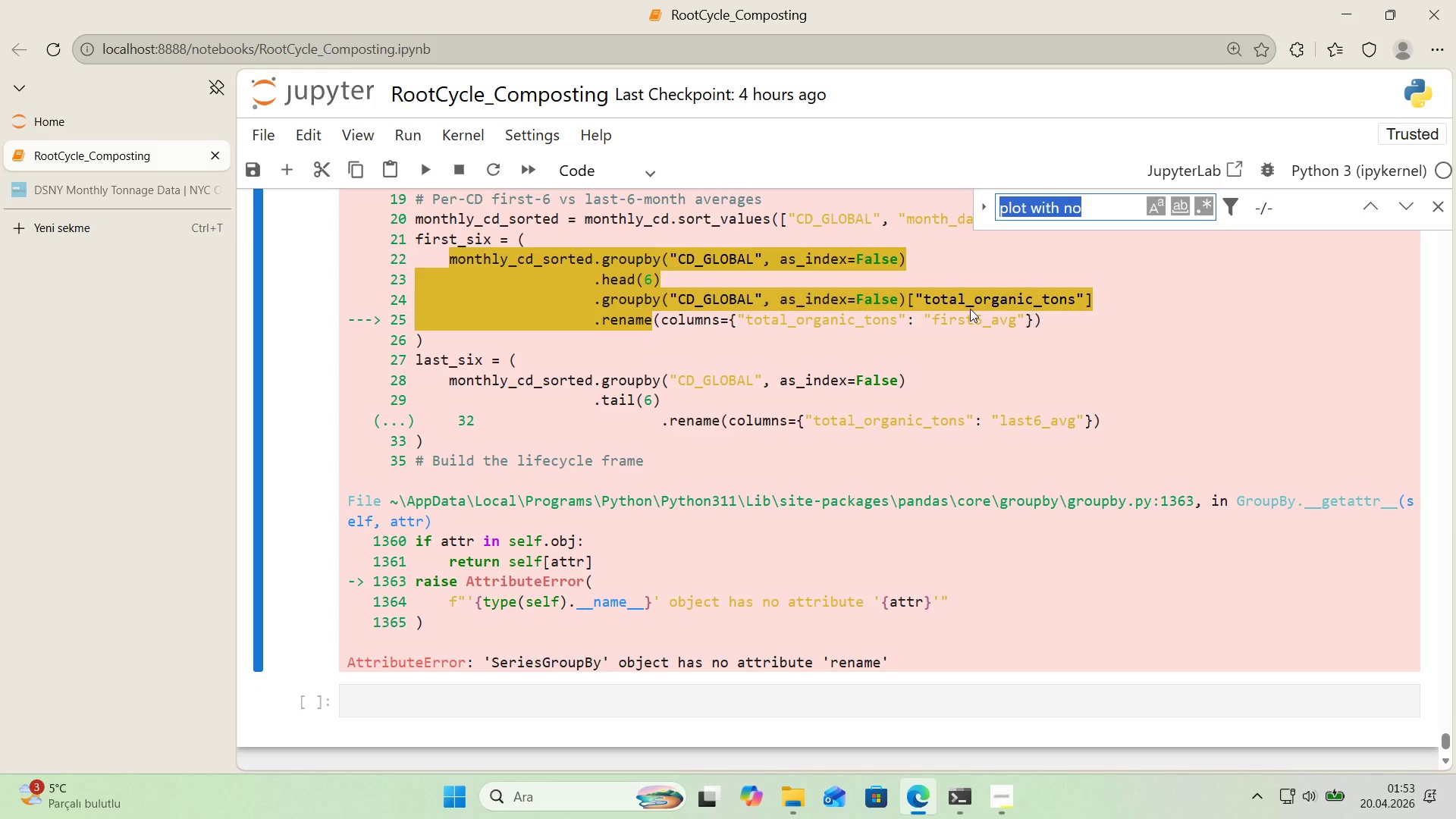 
key(Control+ControlLeft)
 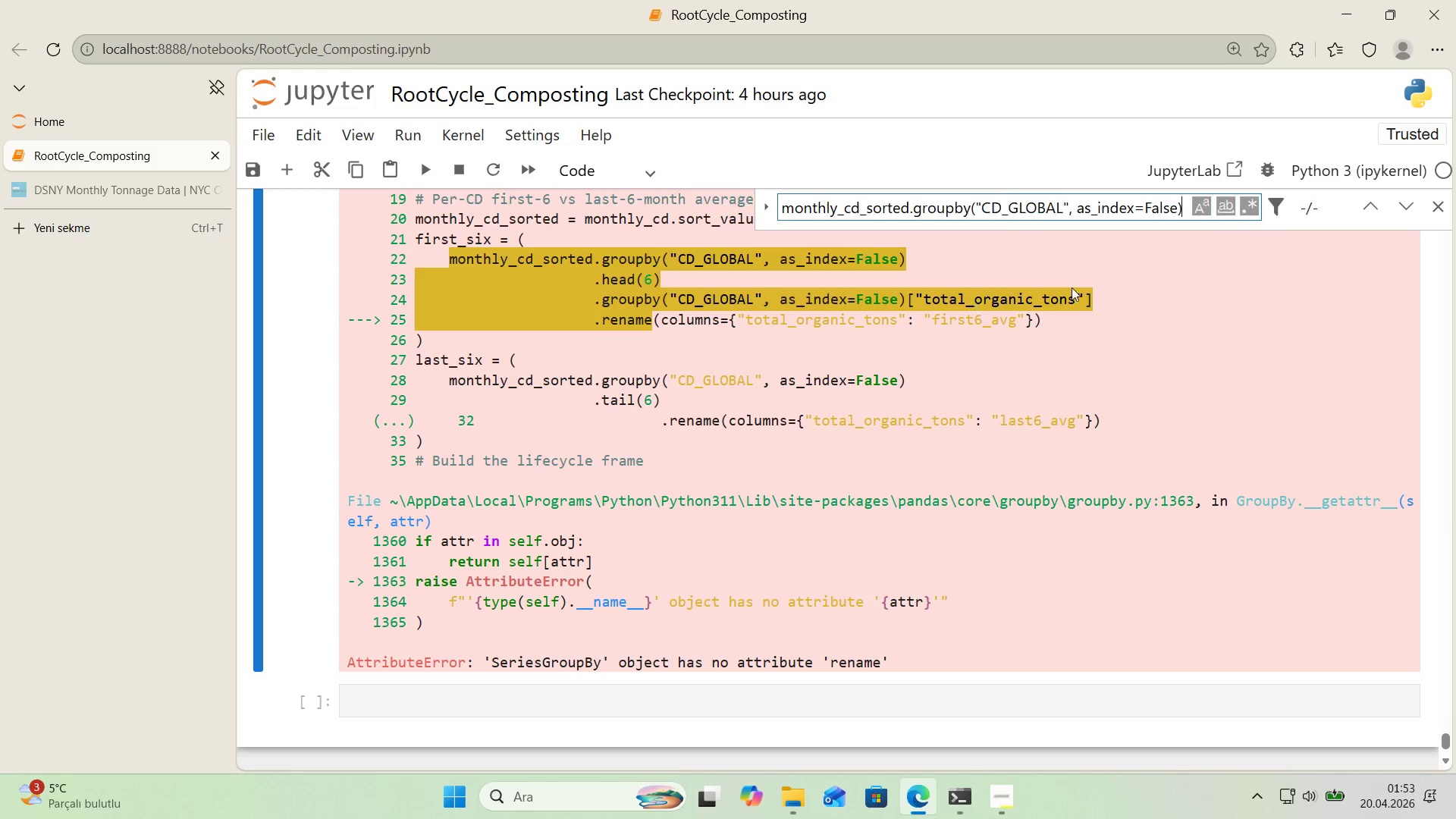 
key(Control+V)
 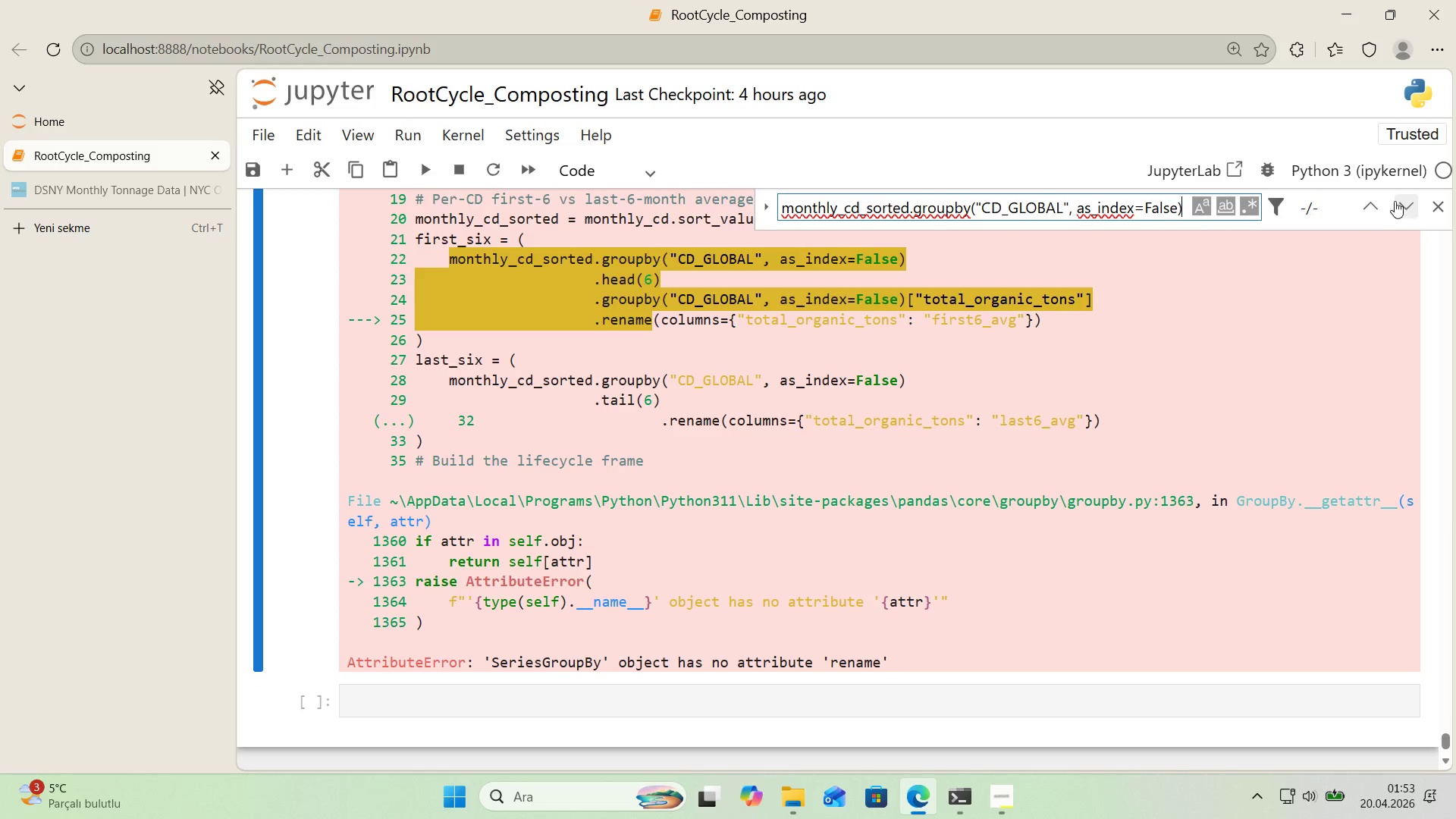 
left_click([1375, 208])
 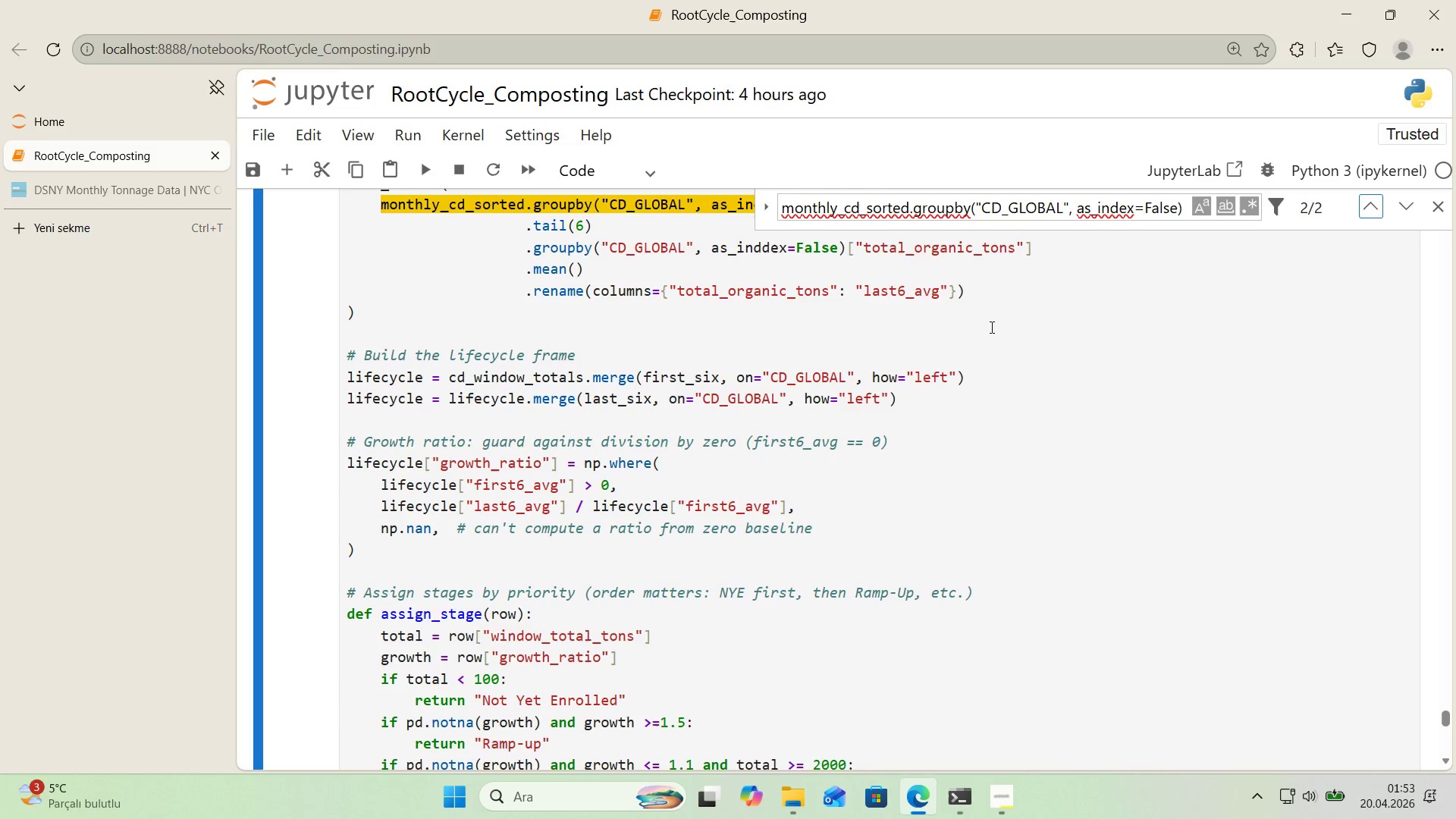 
scroll: coordinate [969, 321], scroll_direction: up, amount: 1.0
 